 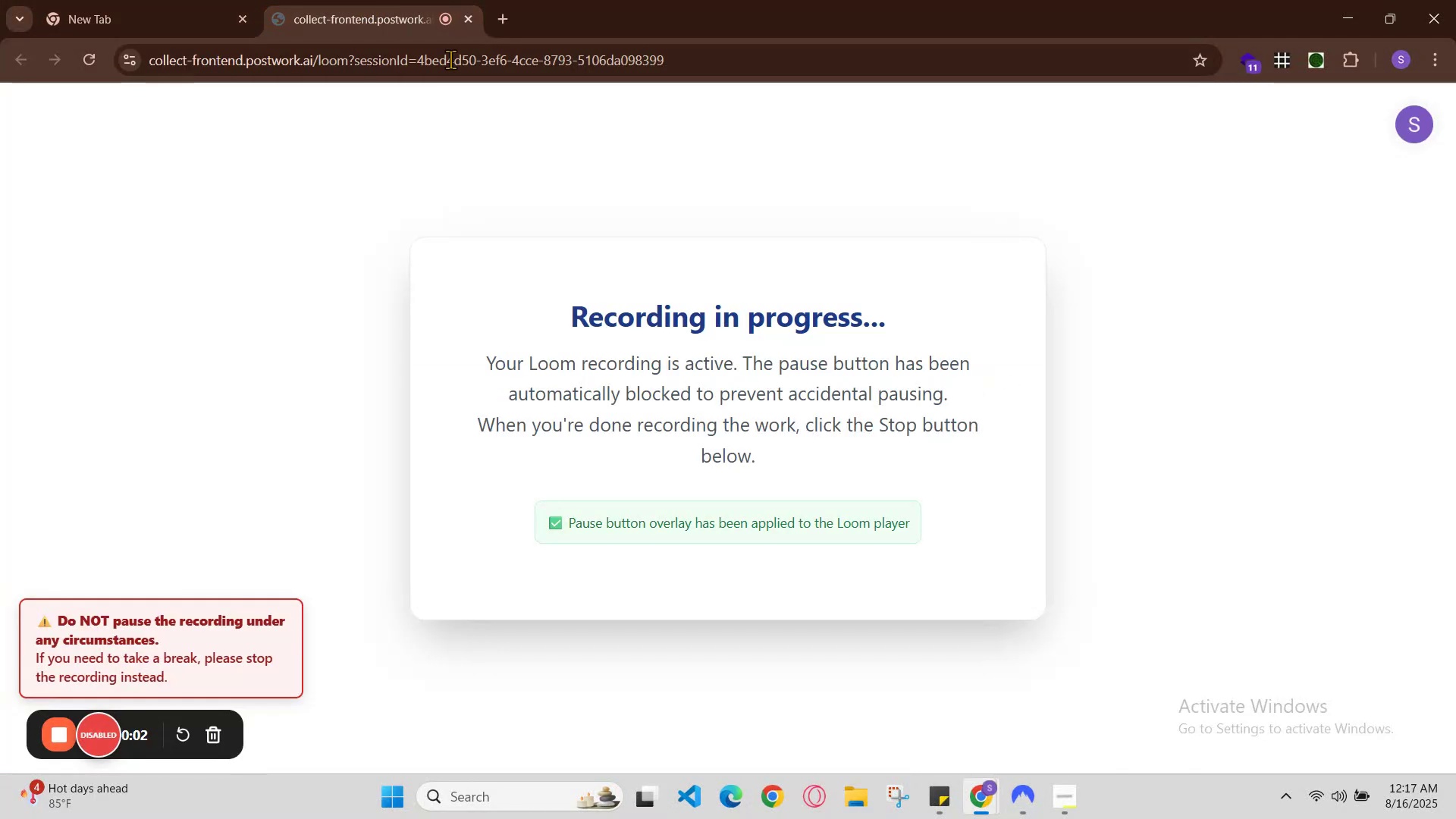 
left_click([1061, 817])
 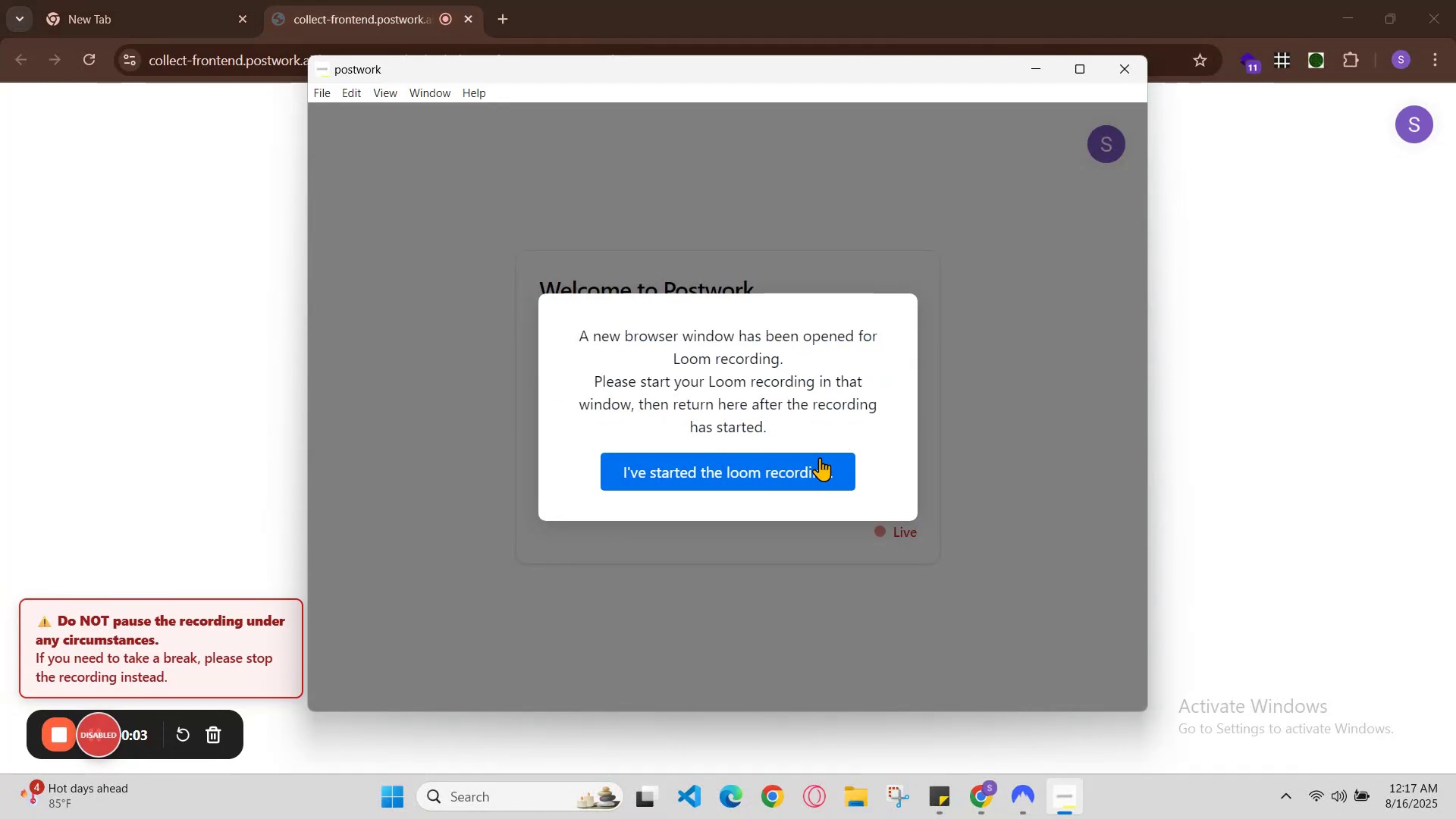 
left_click([820, 465])
 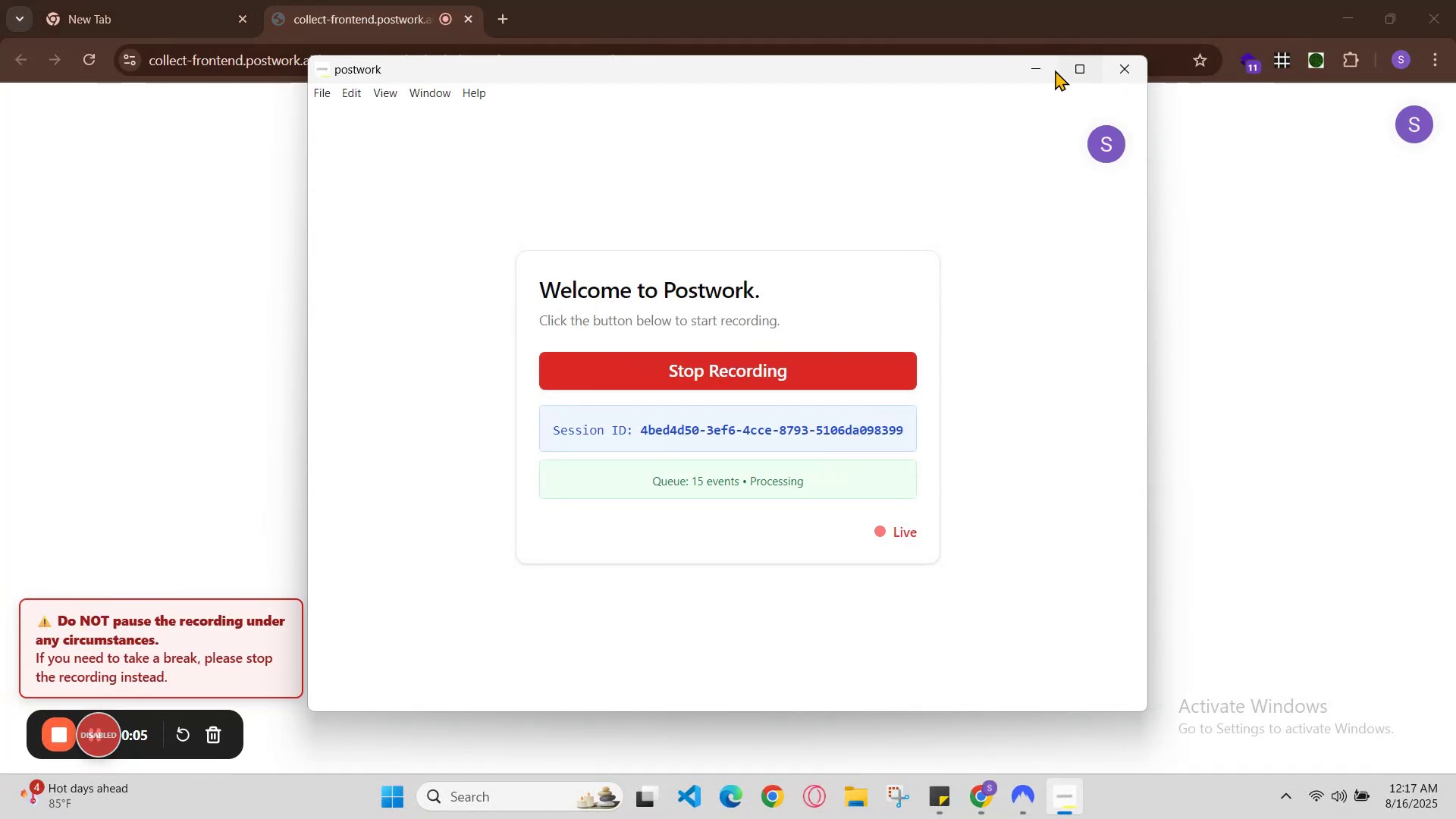 
left_click([1035, 65])
 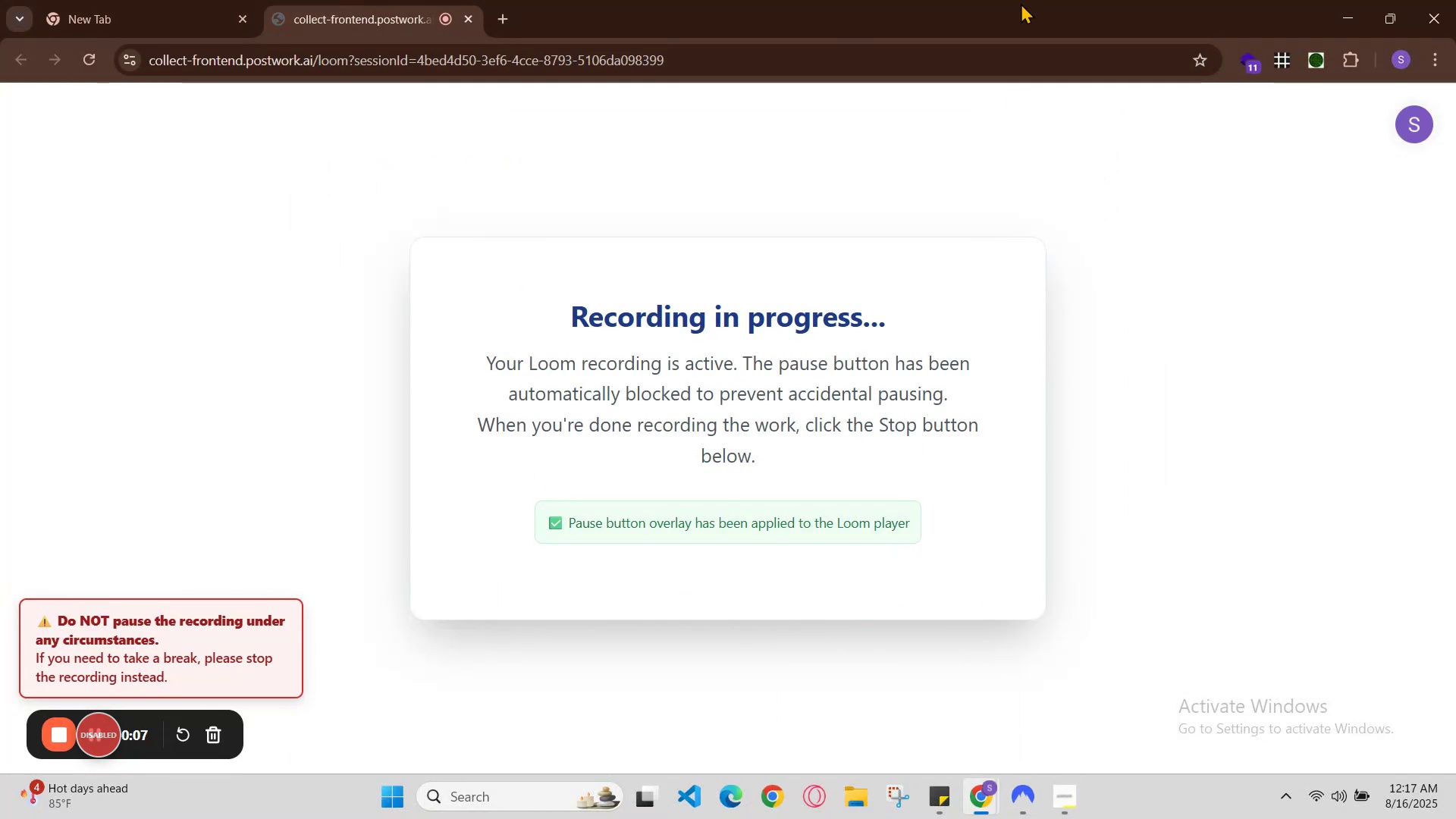 
left_click([1349, 15])
 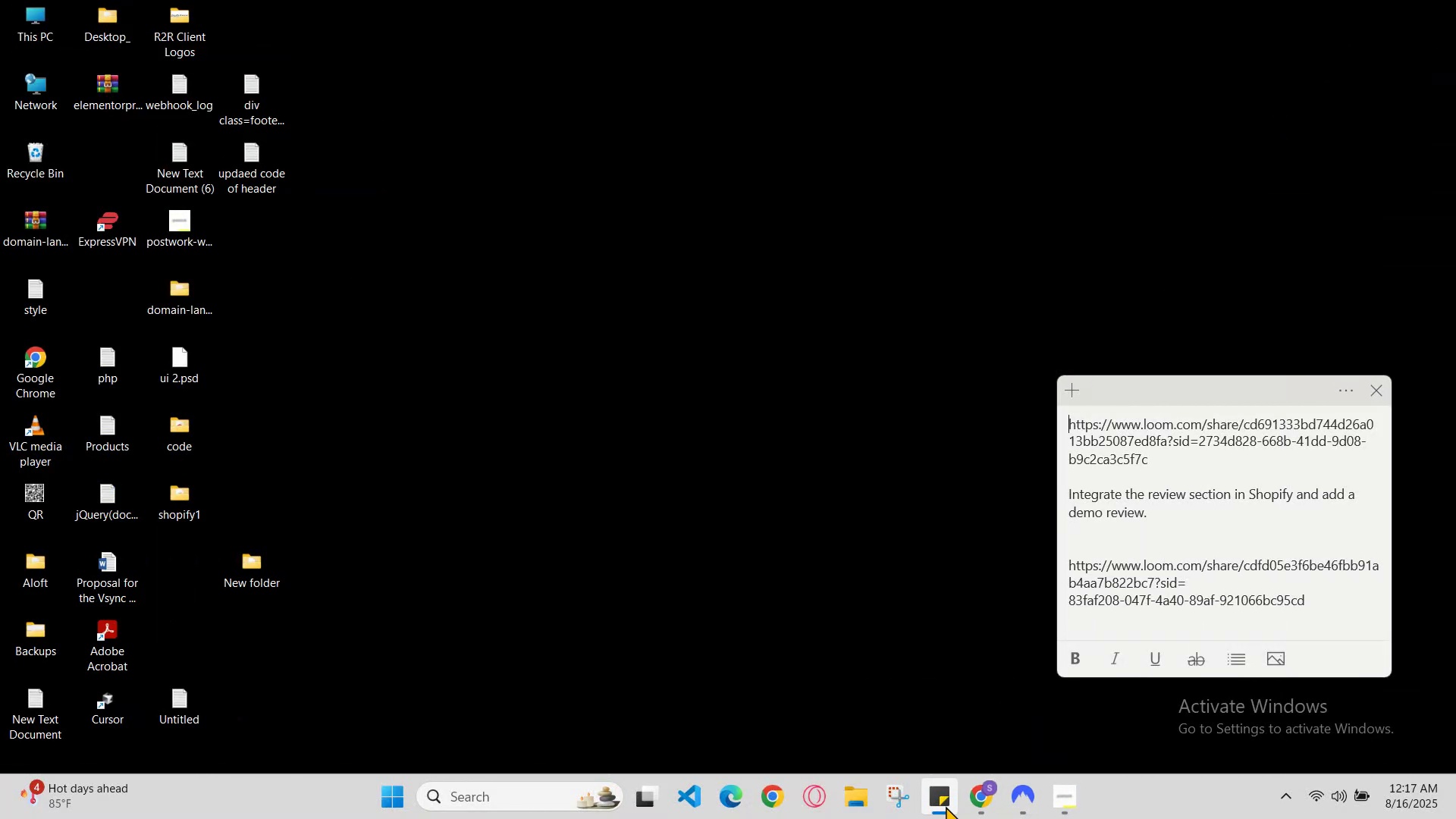 
left_click([979, 804])
 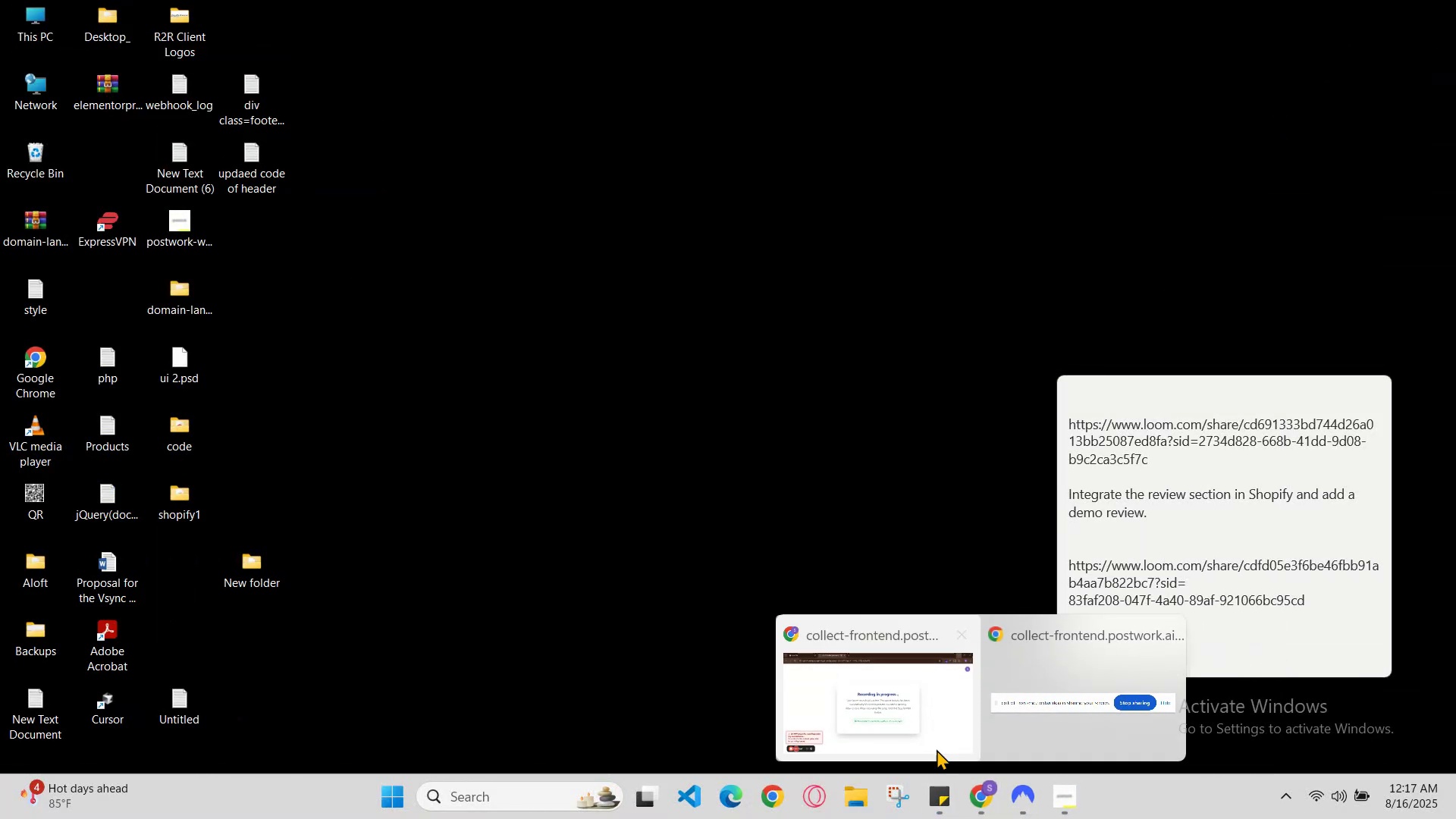 
left_click([931, 743])
 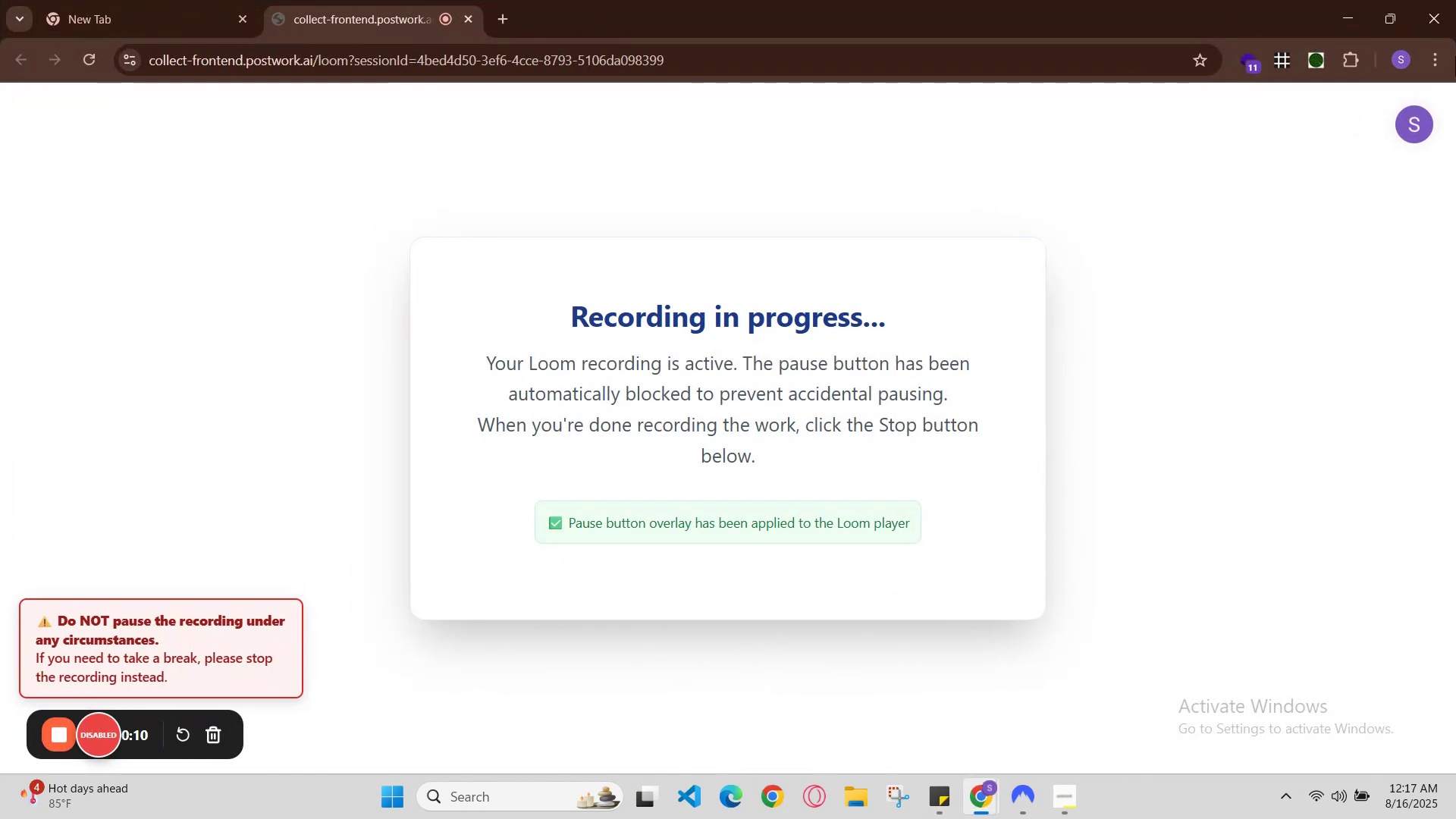 
left_click([1430, 55])
 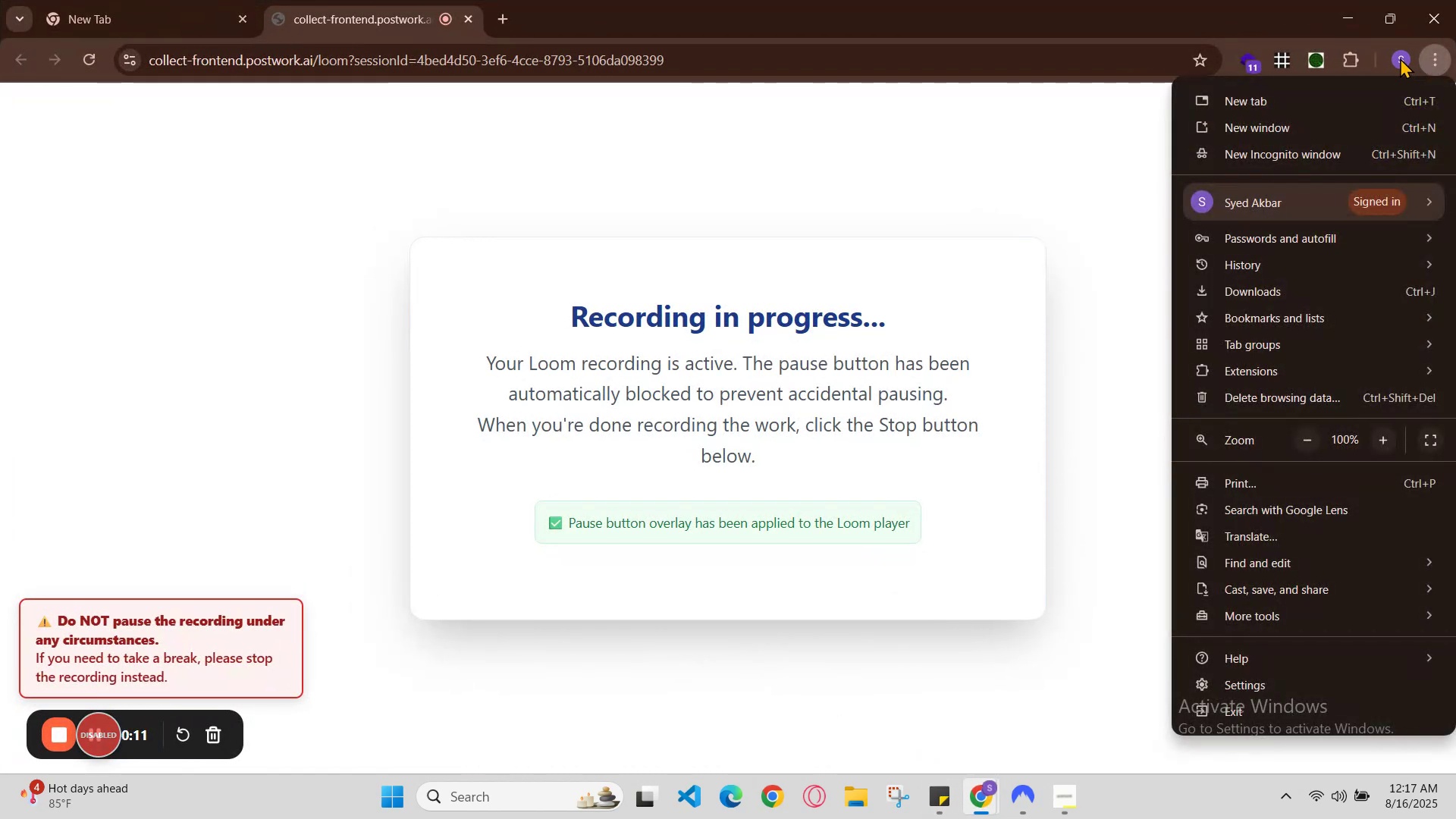 
left_click([1396, 57])
 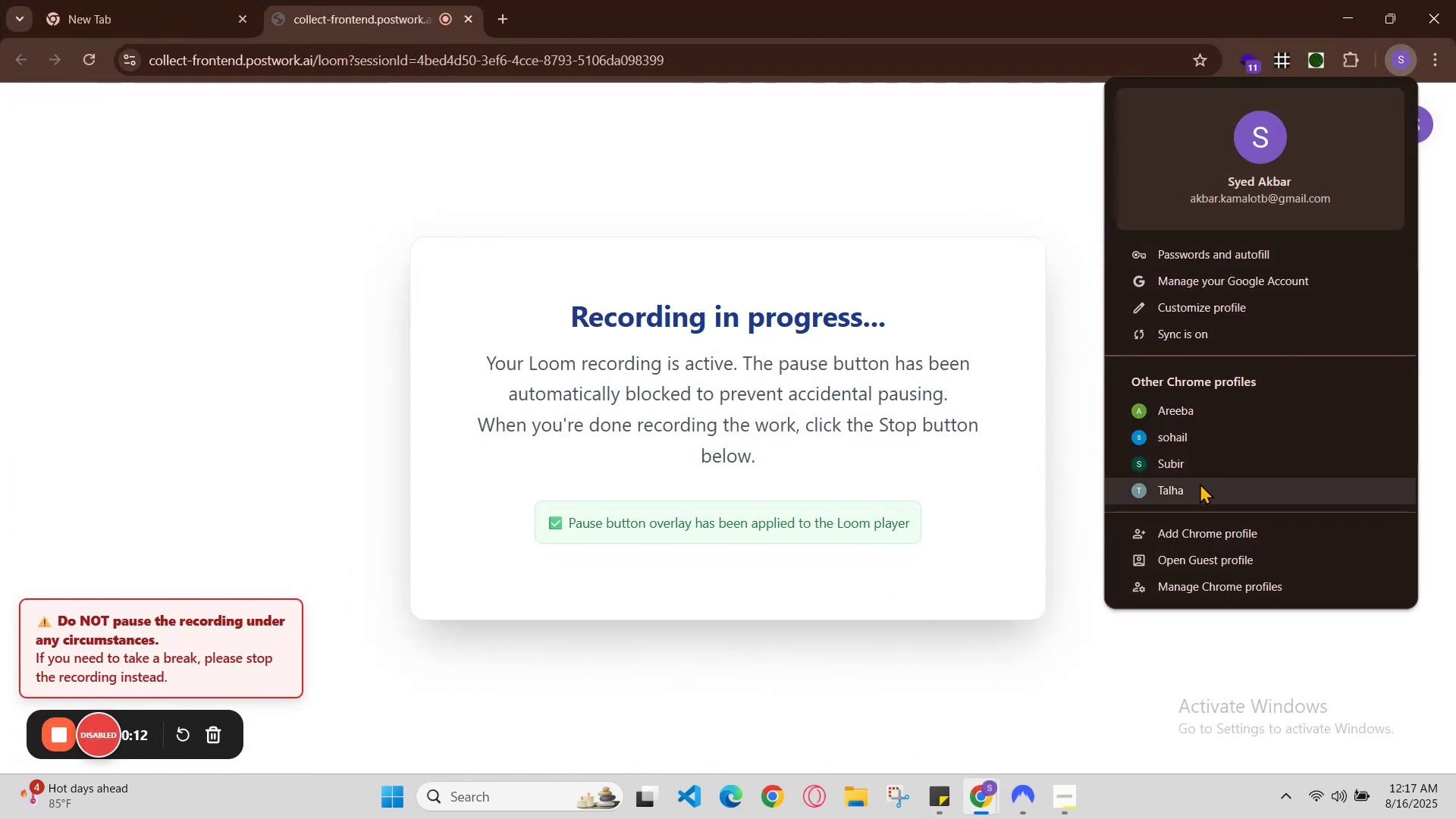 
scroll: coordinate [1195, 453], scroll_direction: down, amount: 2.0
 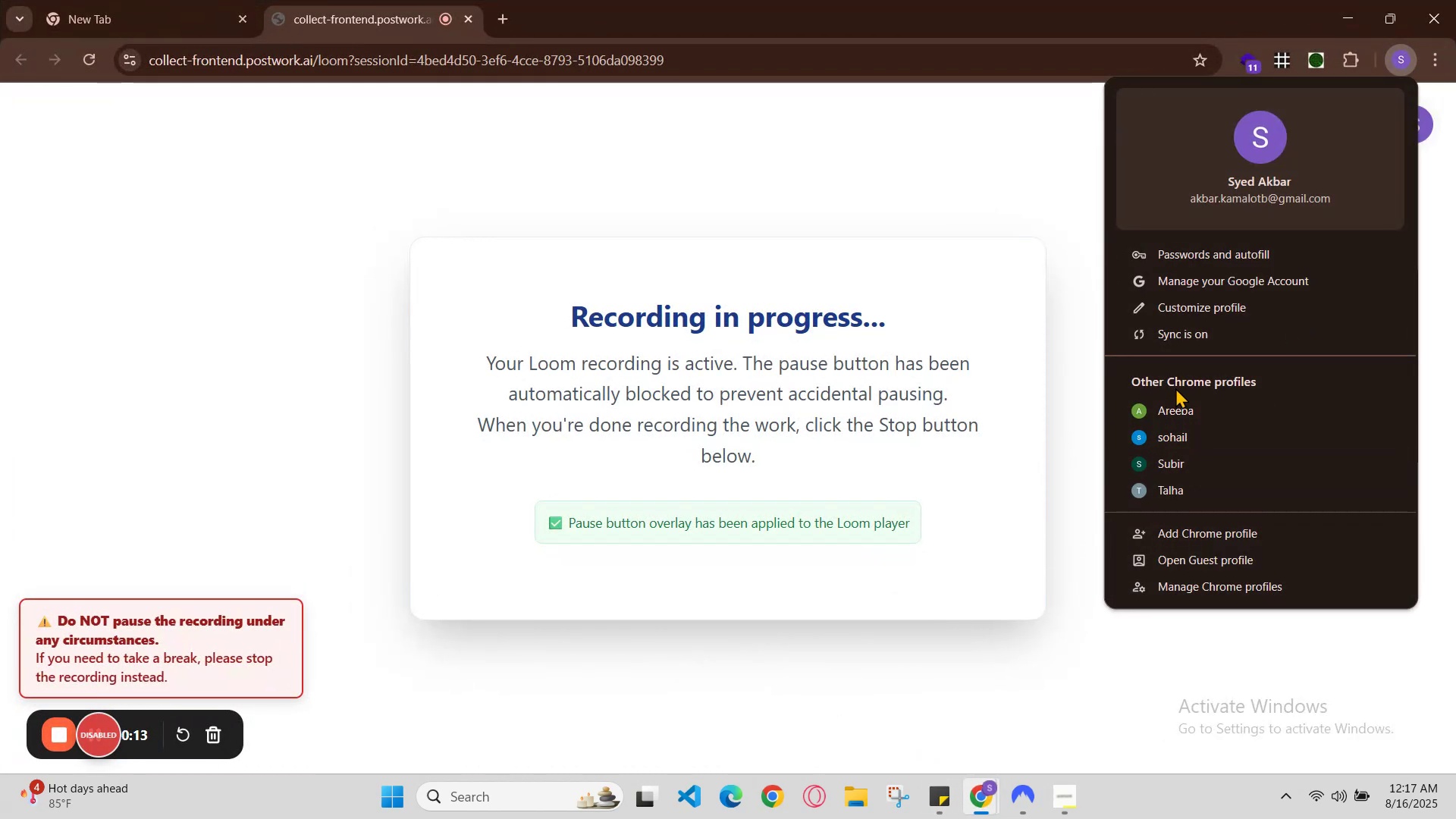 
left_click([1186, 412])
 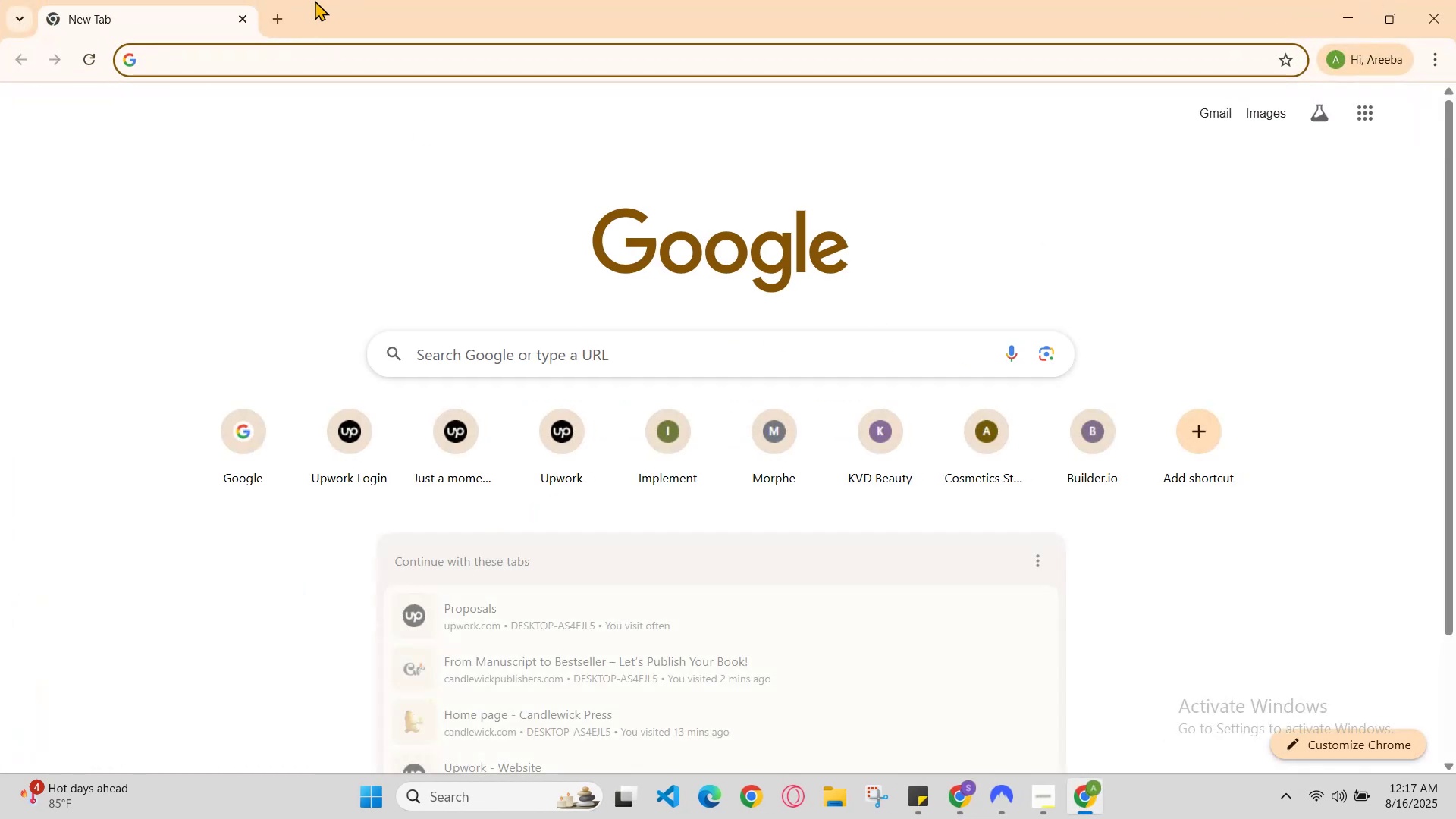 
key(E)
 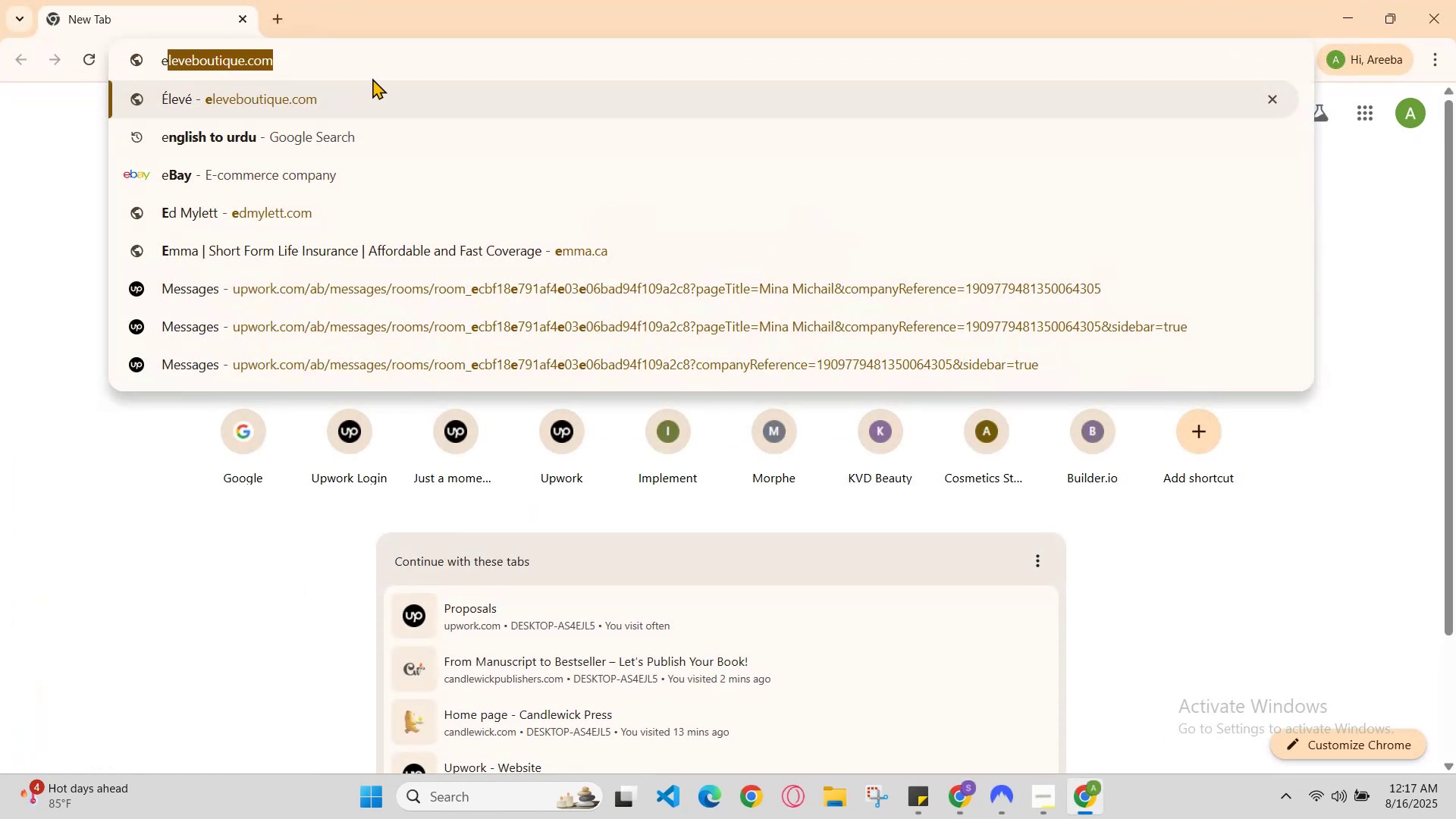 
key(Backspace)
 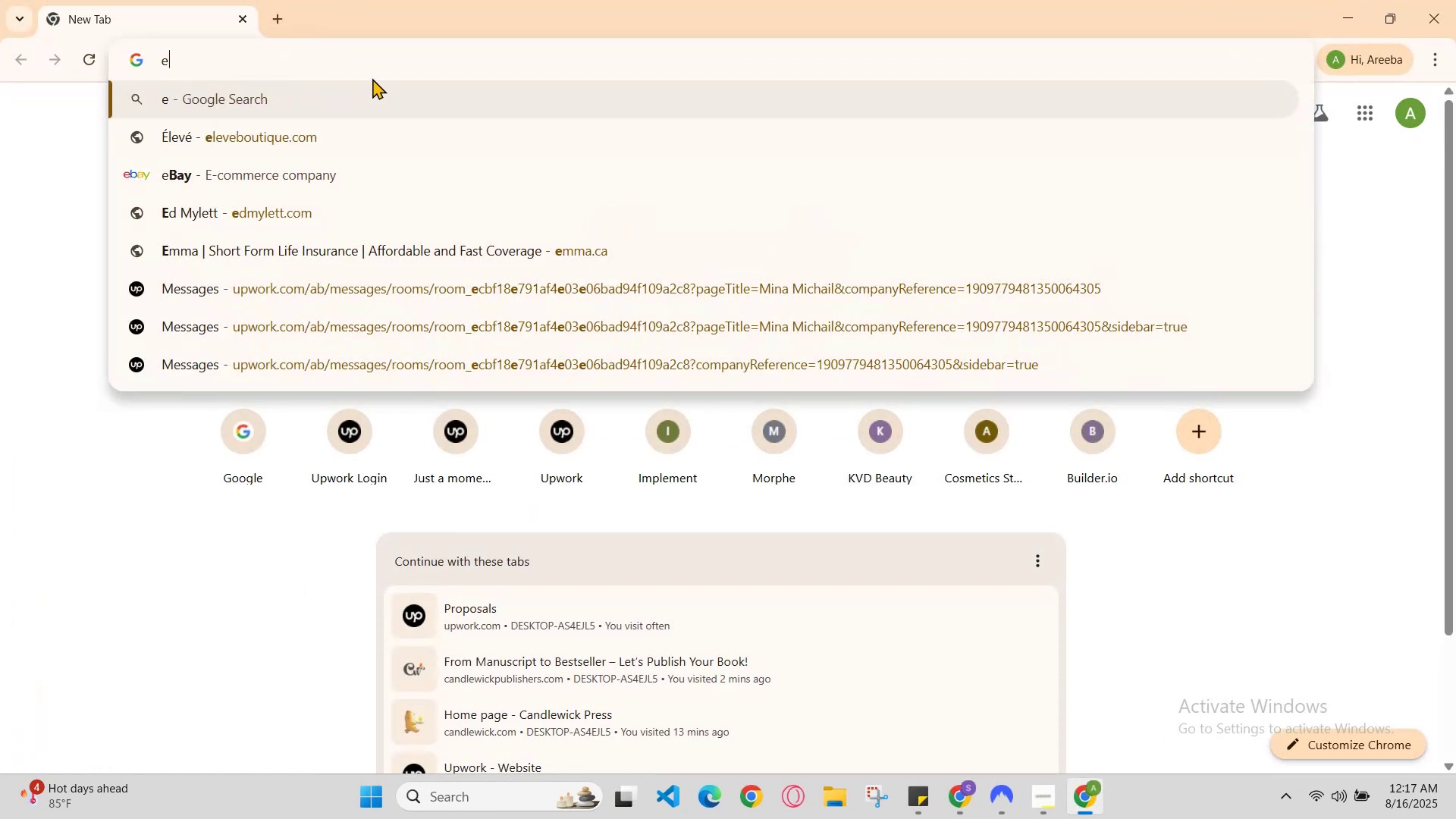 
key(Backspace)
 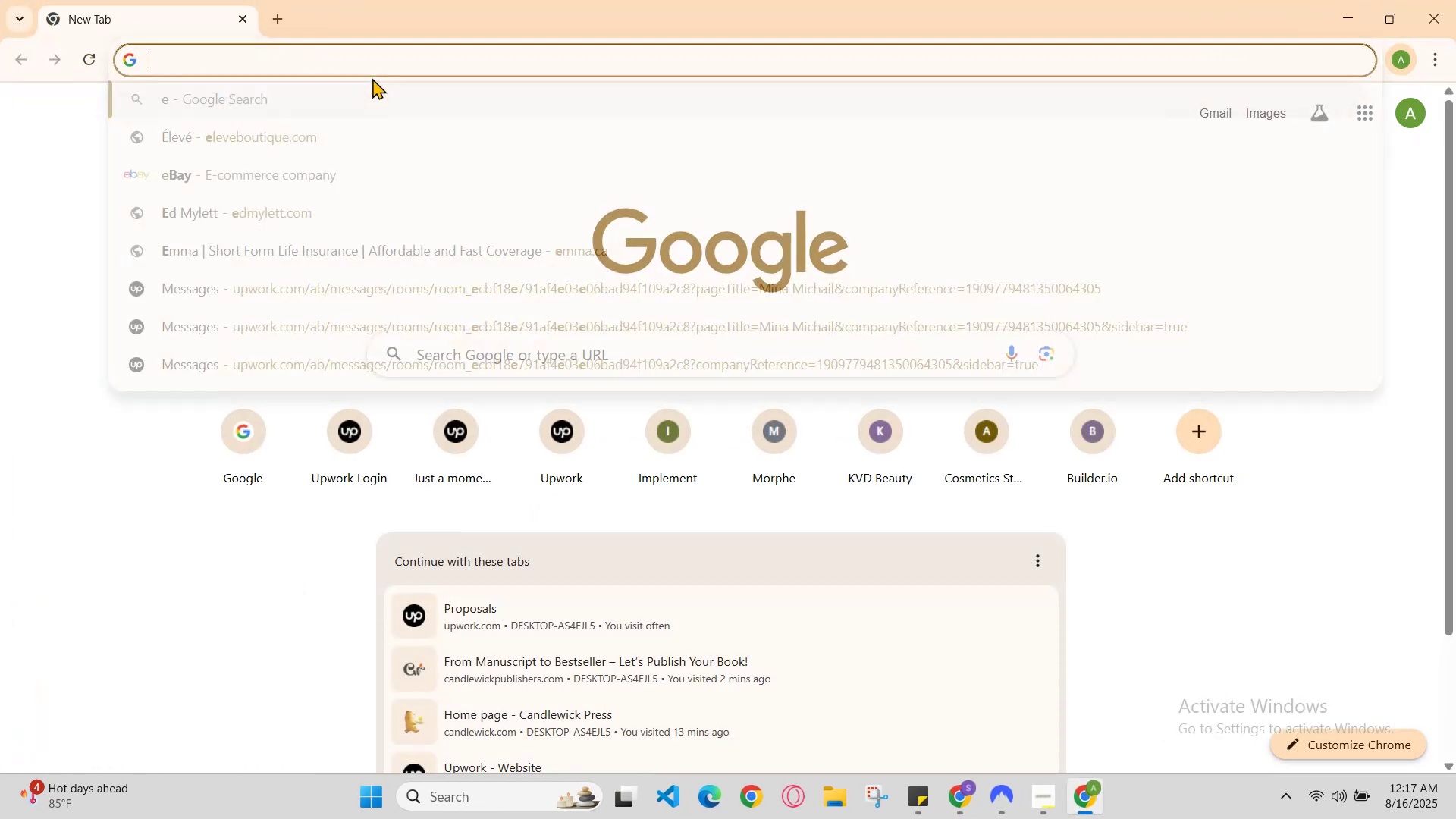 
key(Backspace)
 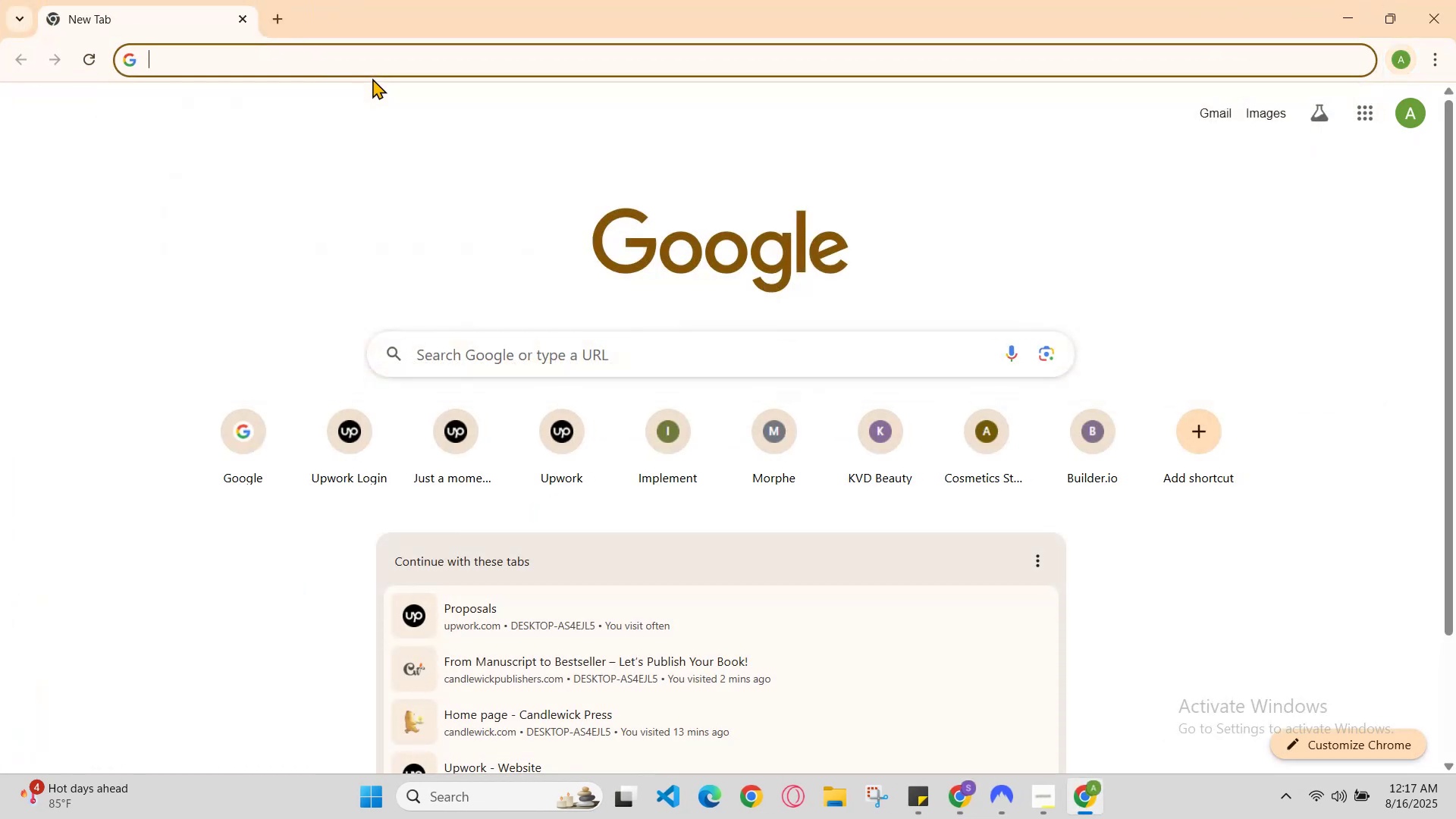 
key(Backspace)
 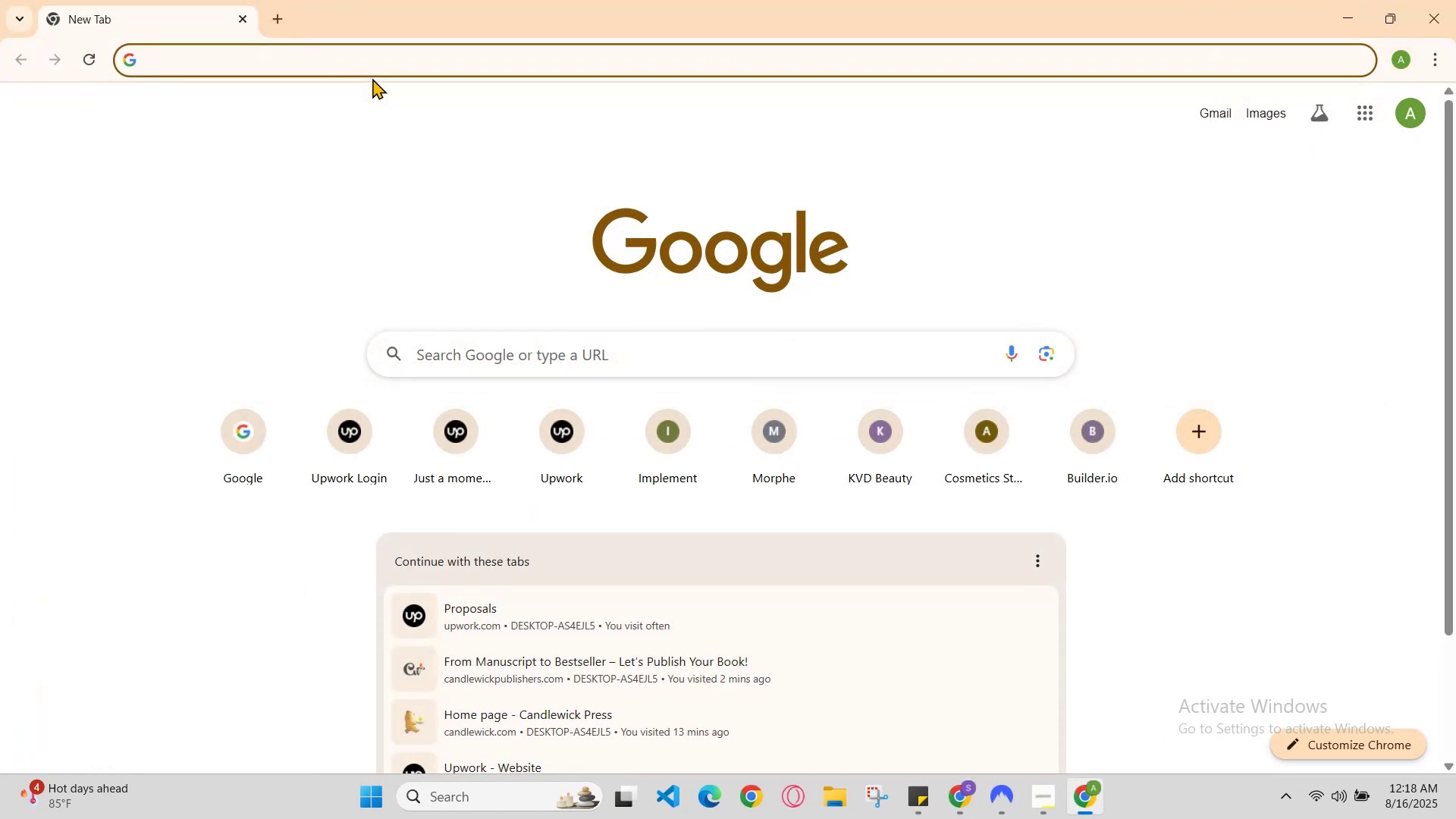 
key(A)
 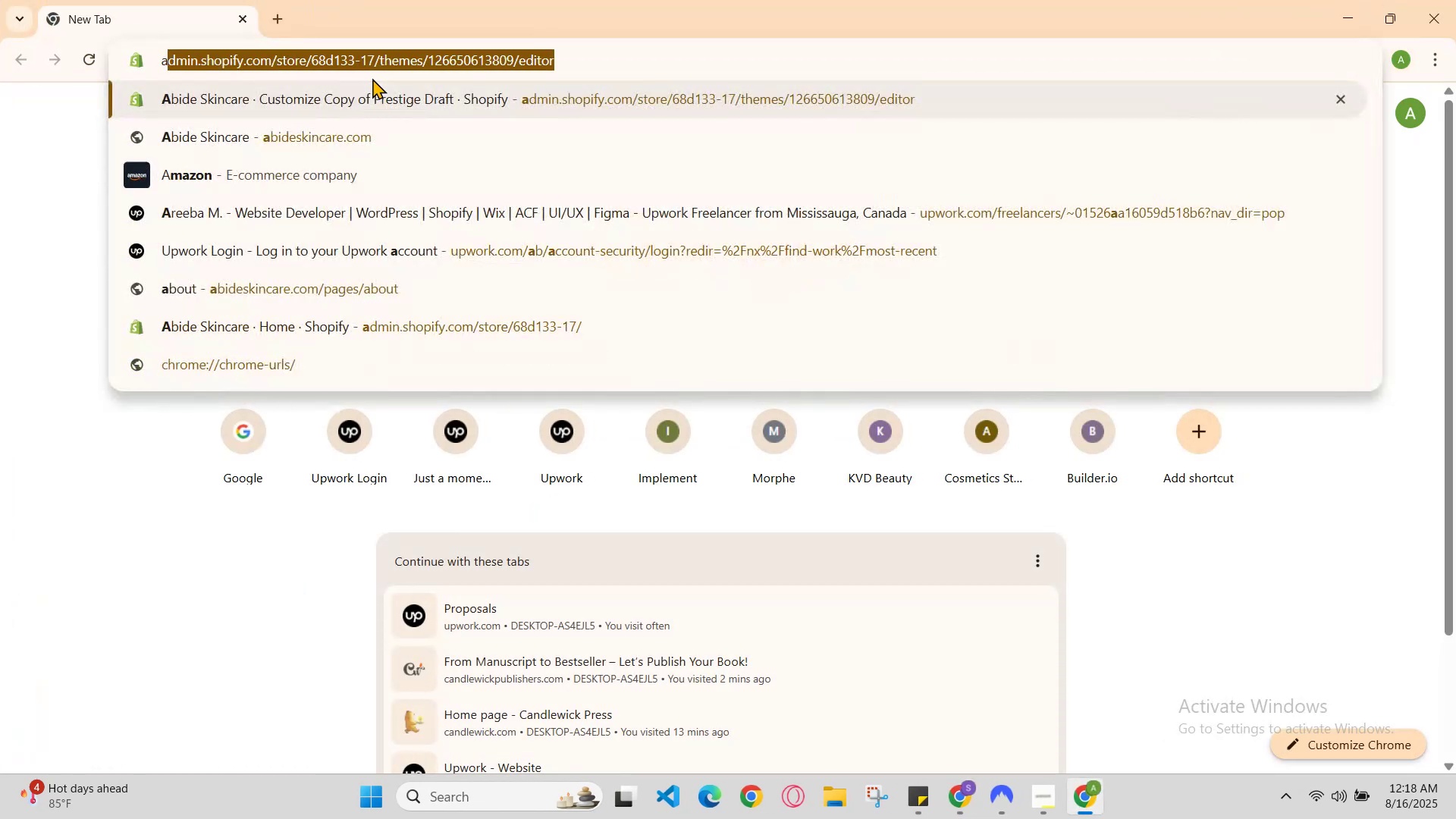 
key(Enter)
 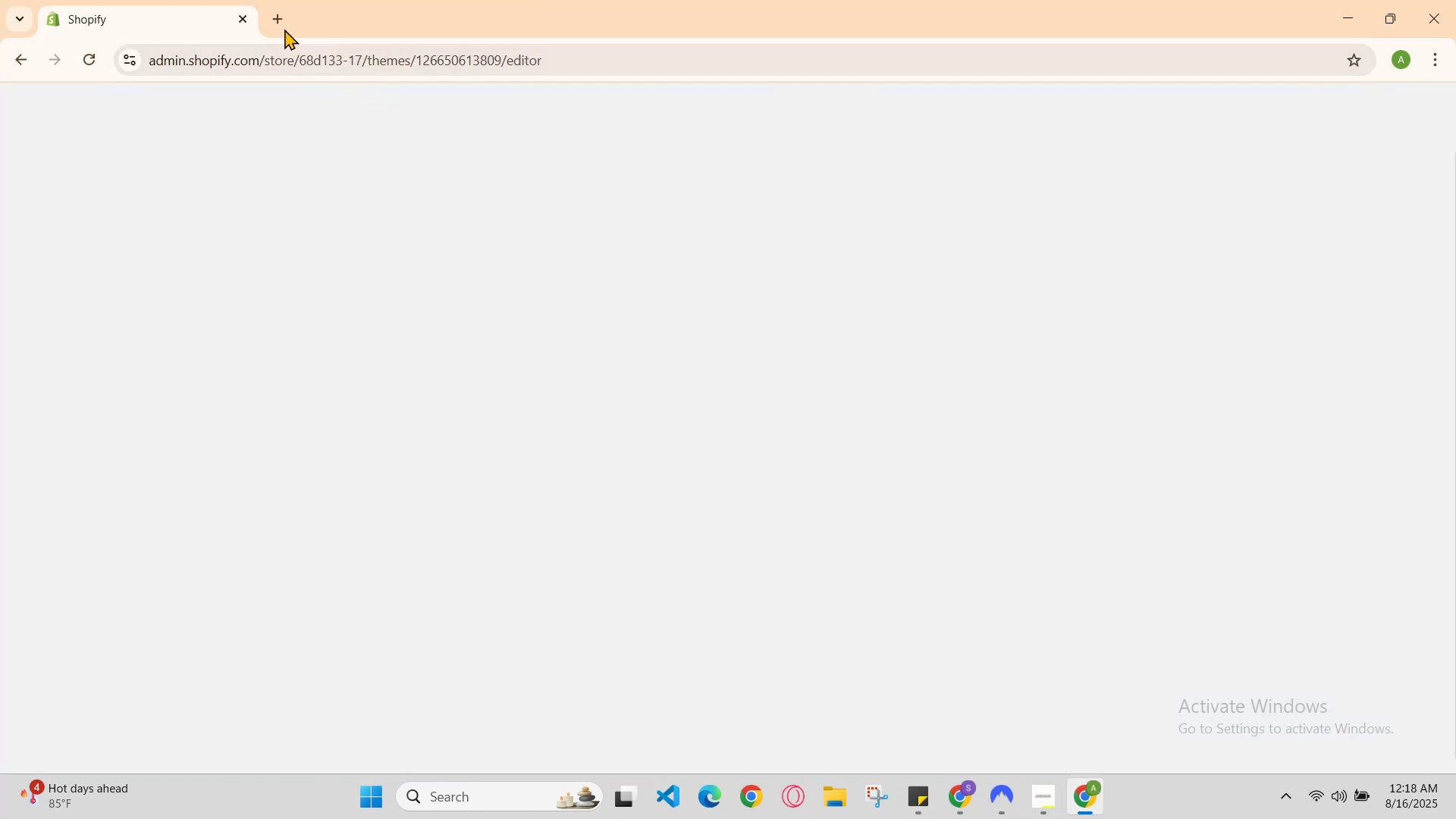 
left_click([275, 17])
 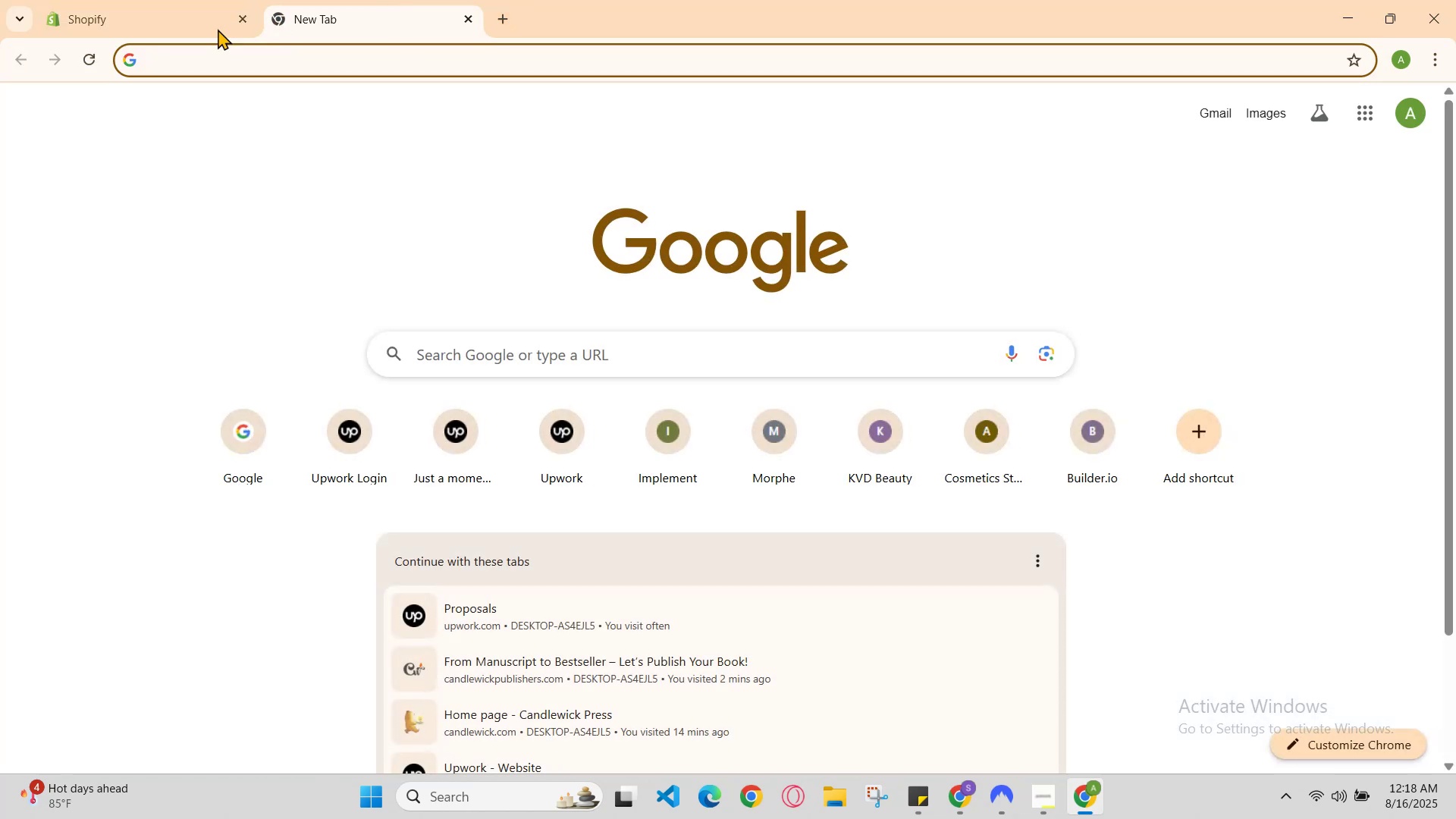 
left_click([117, 31])
 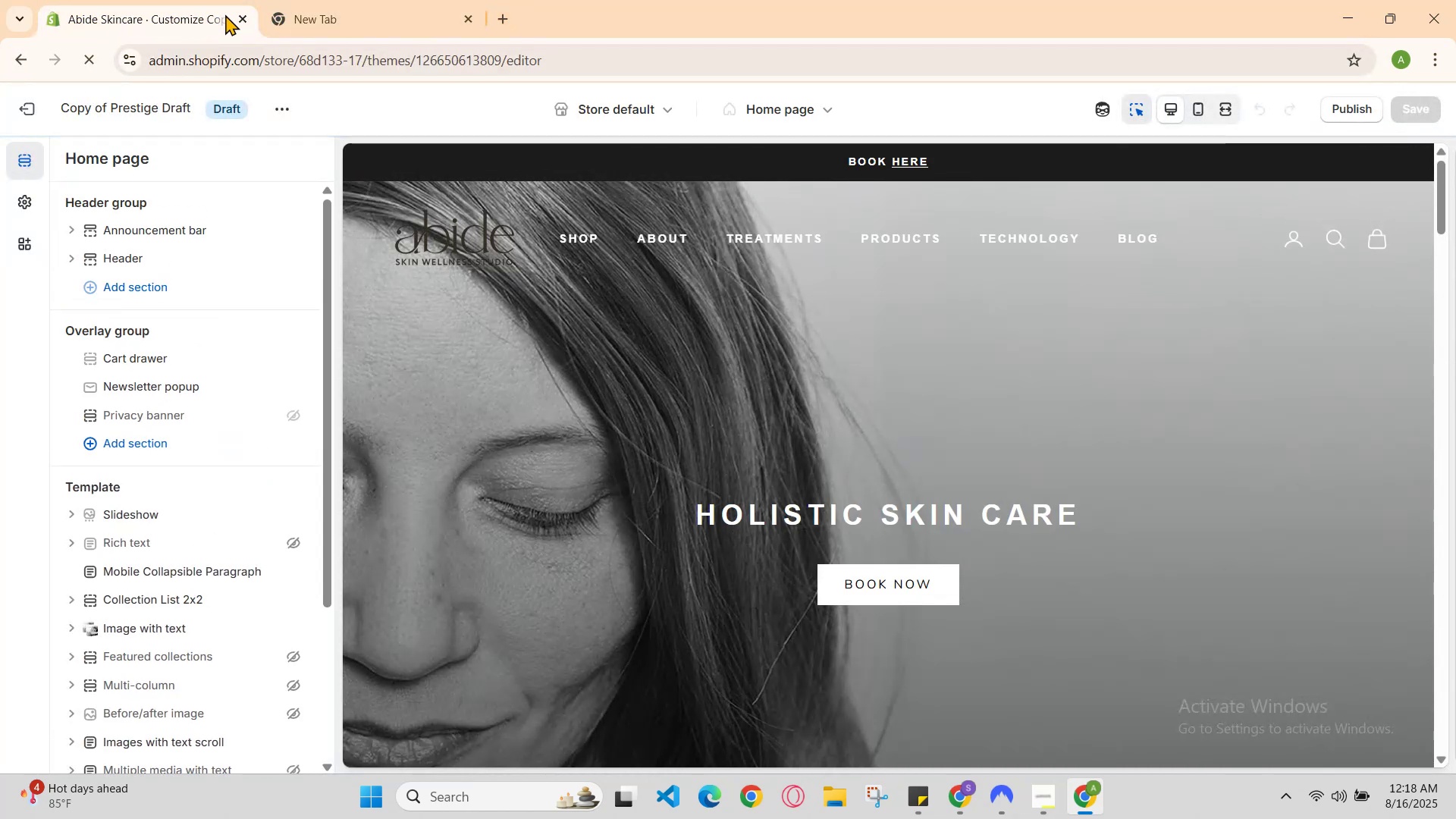 
left_click([305, 2])
 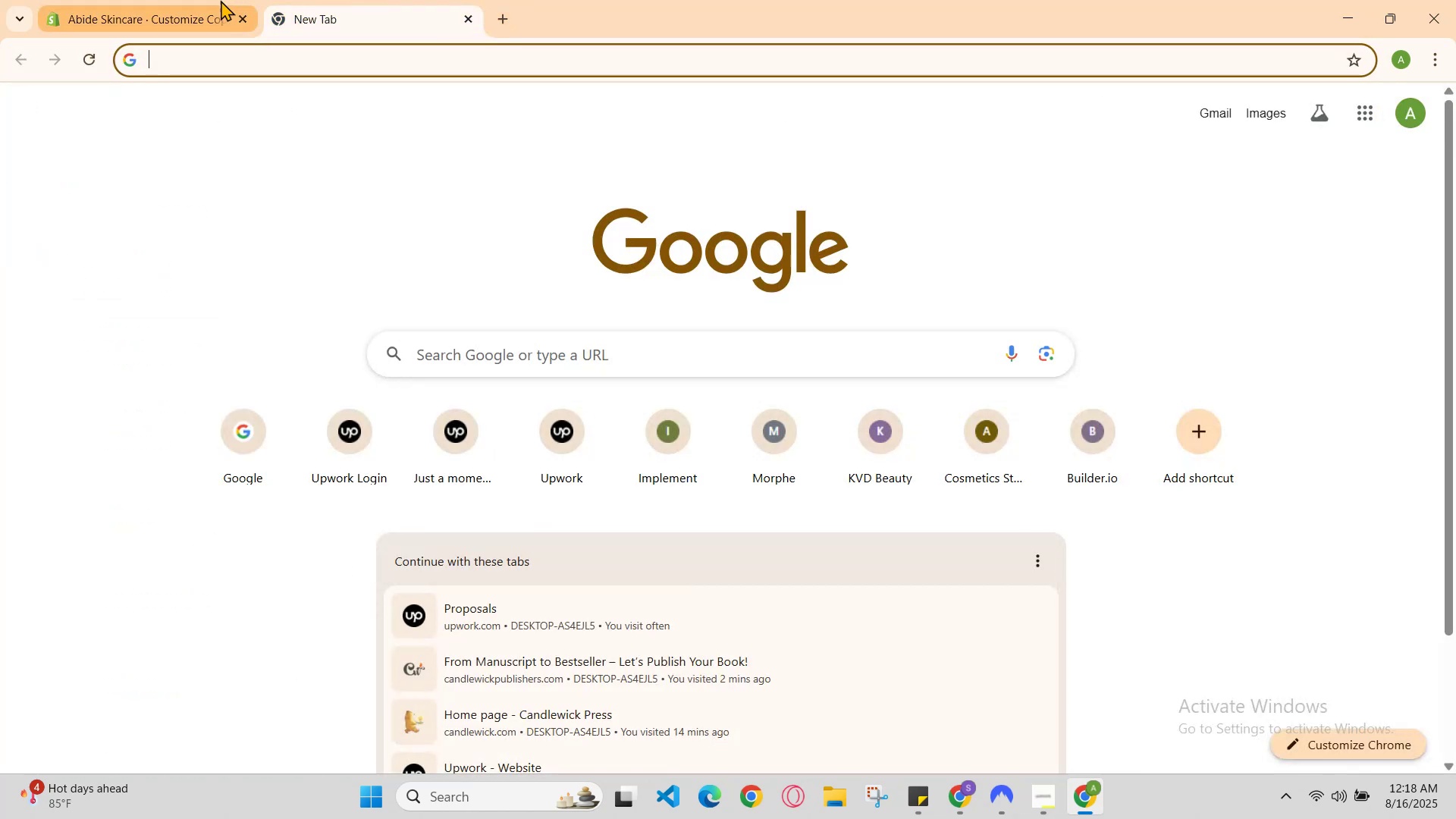 
left_click([217, 0])
 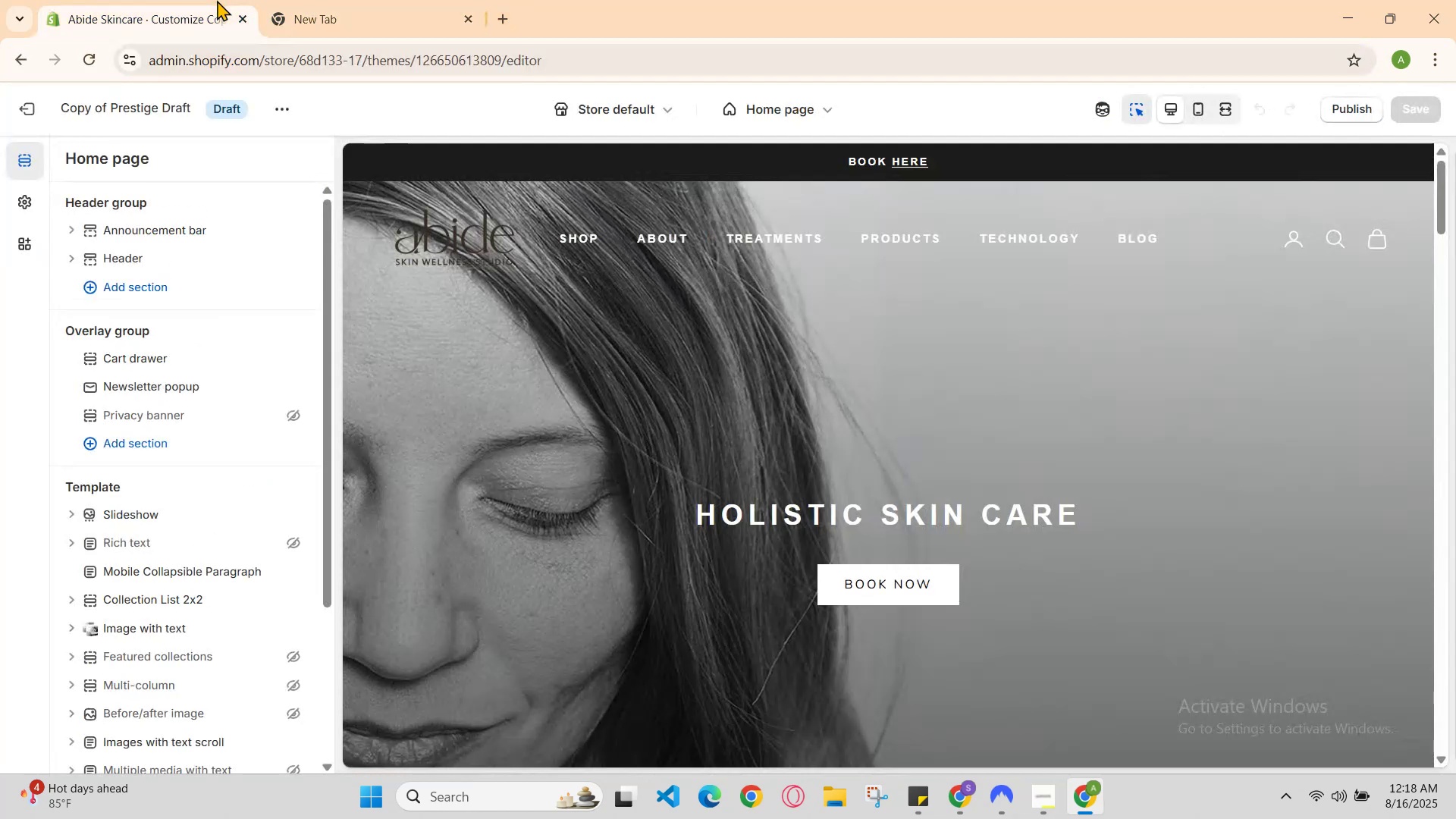 
mouse_move([296, 0])
 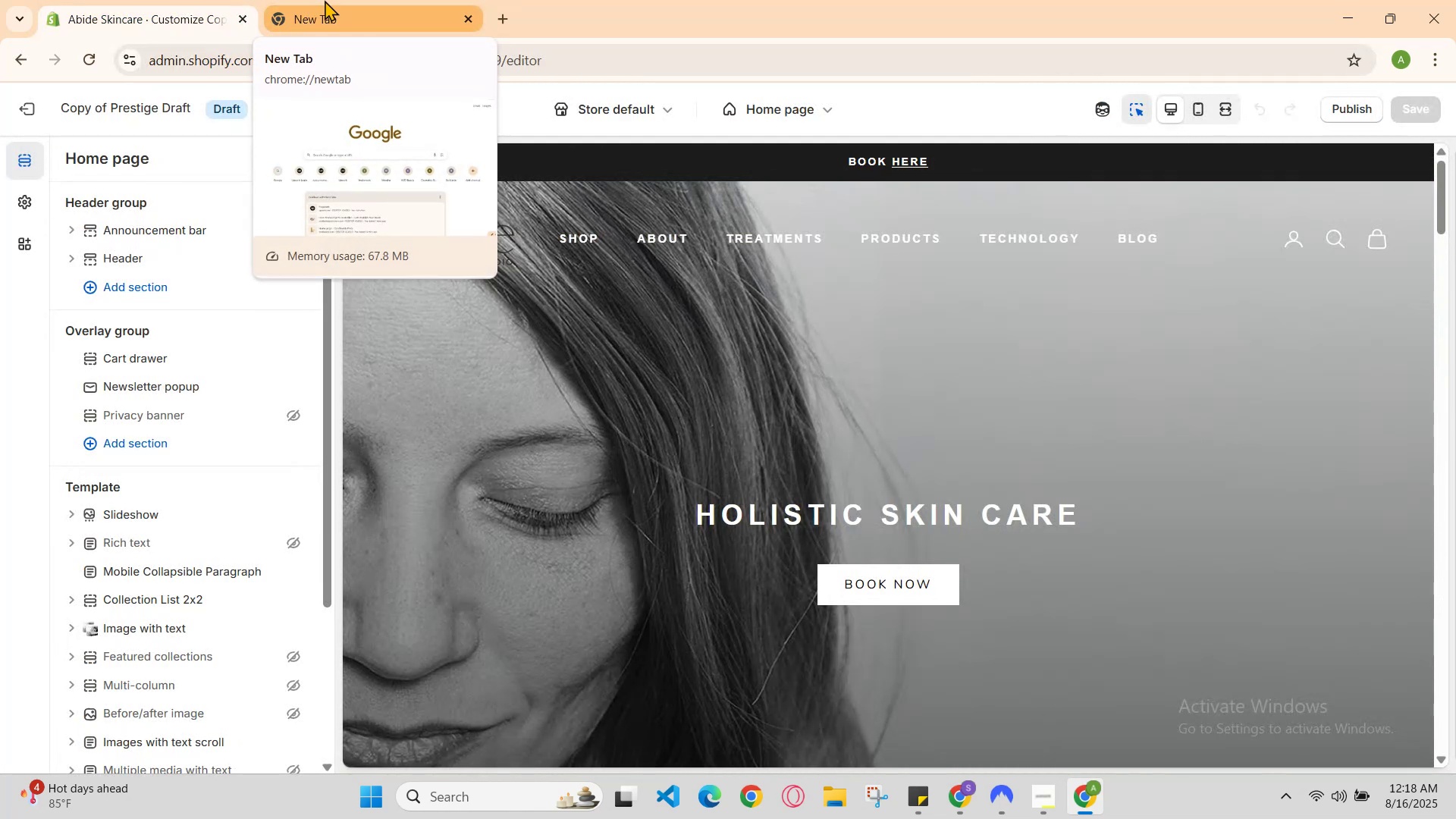 
left_click([325, 0])
 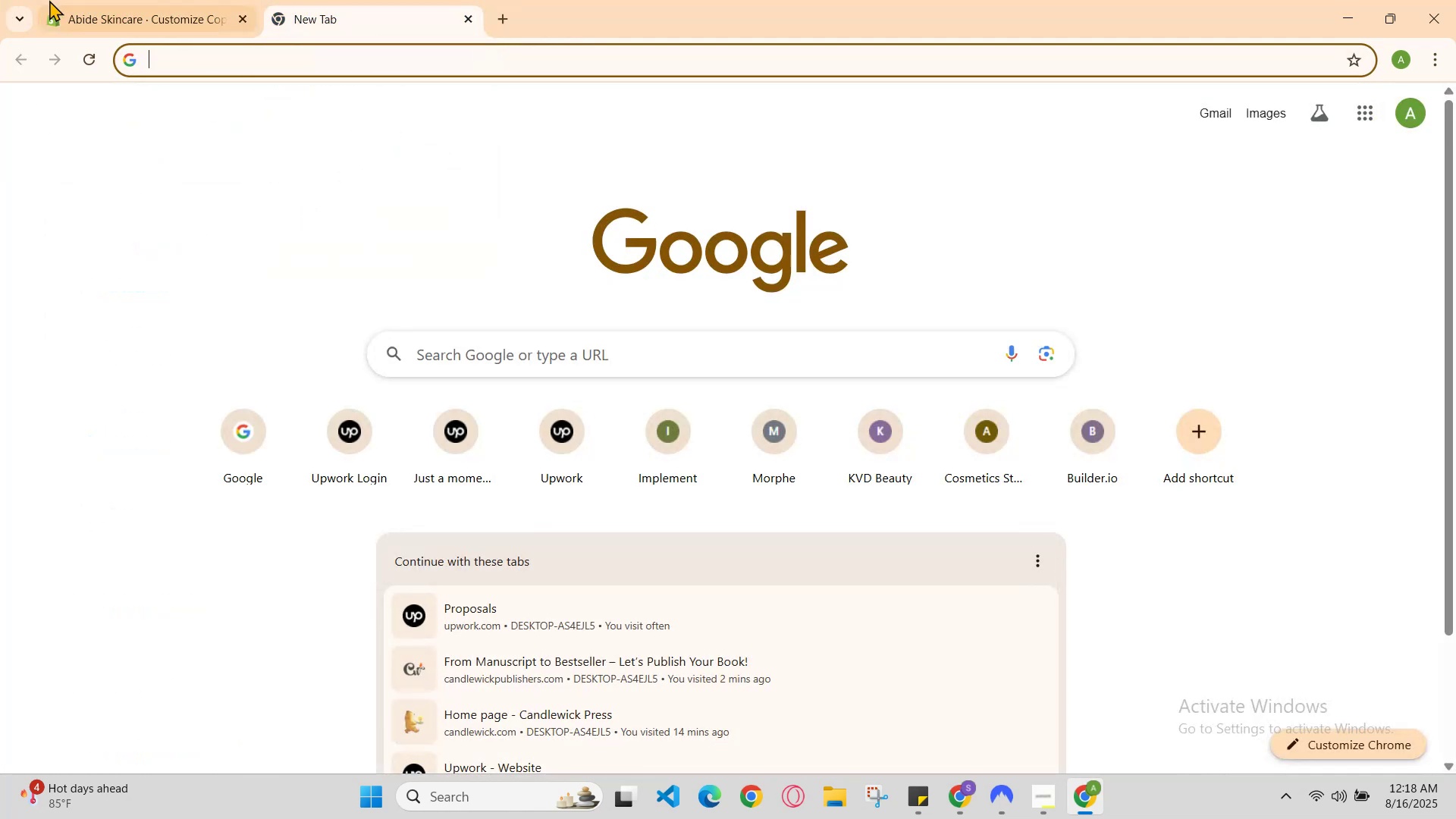 
left_click([56, 0])
 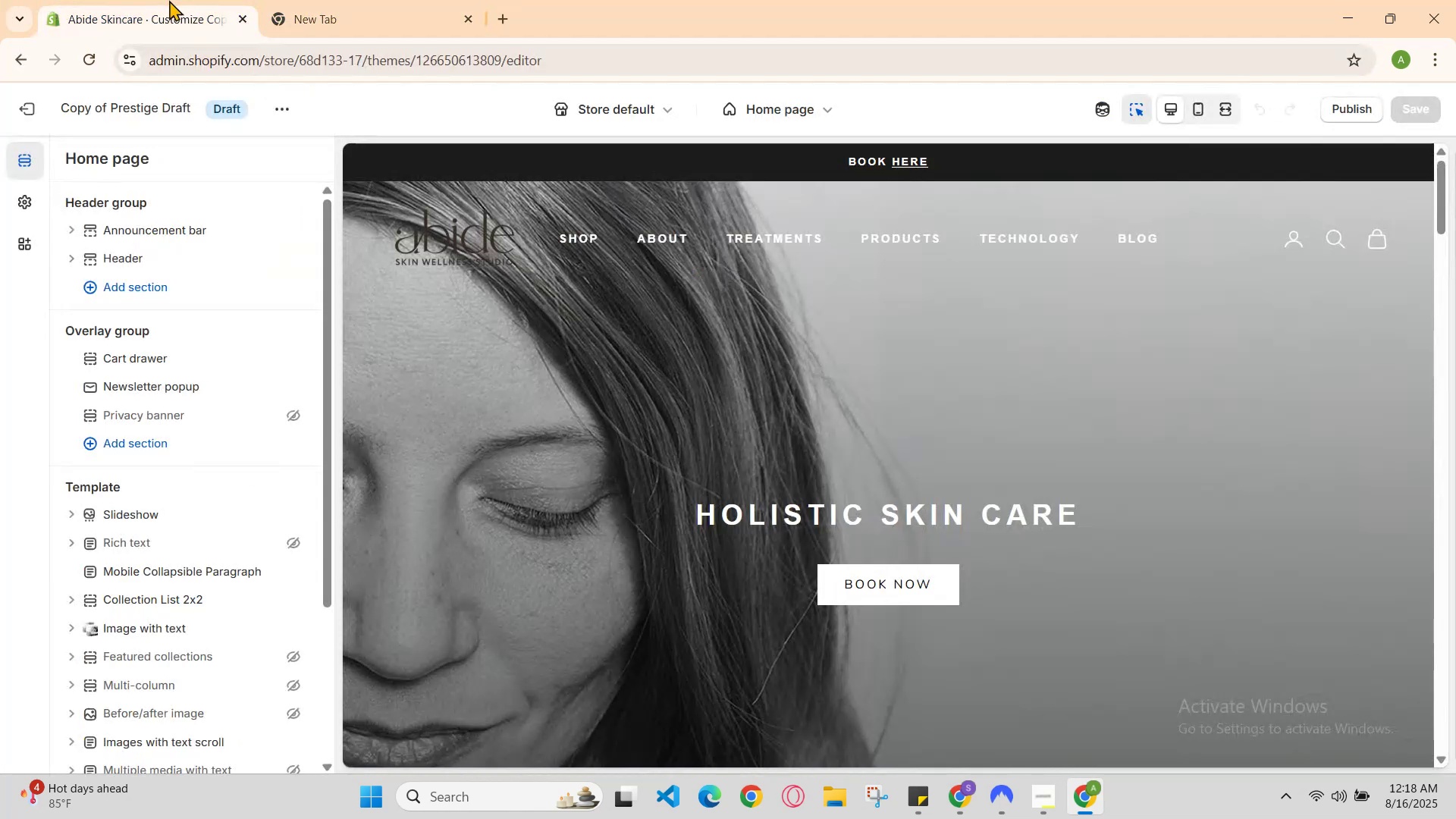 
left_click([421, 0])
 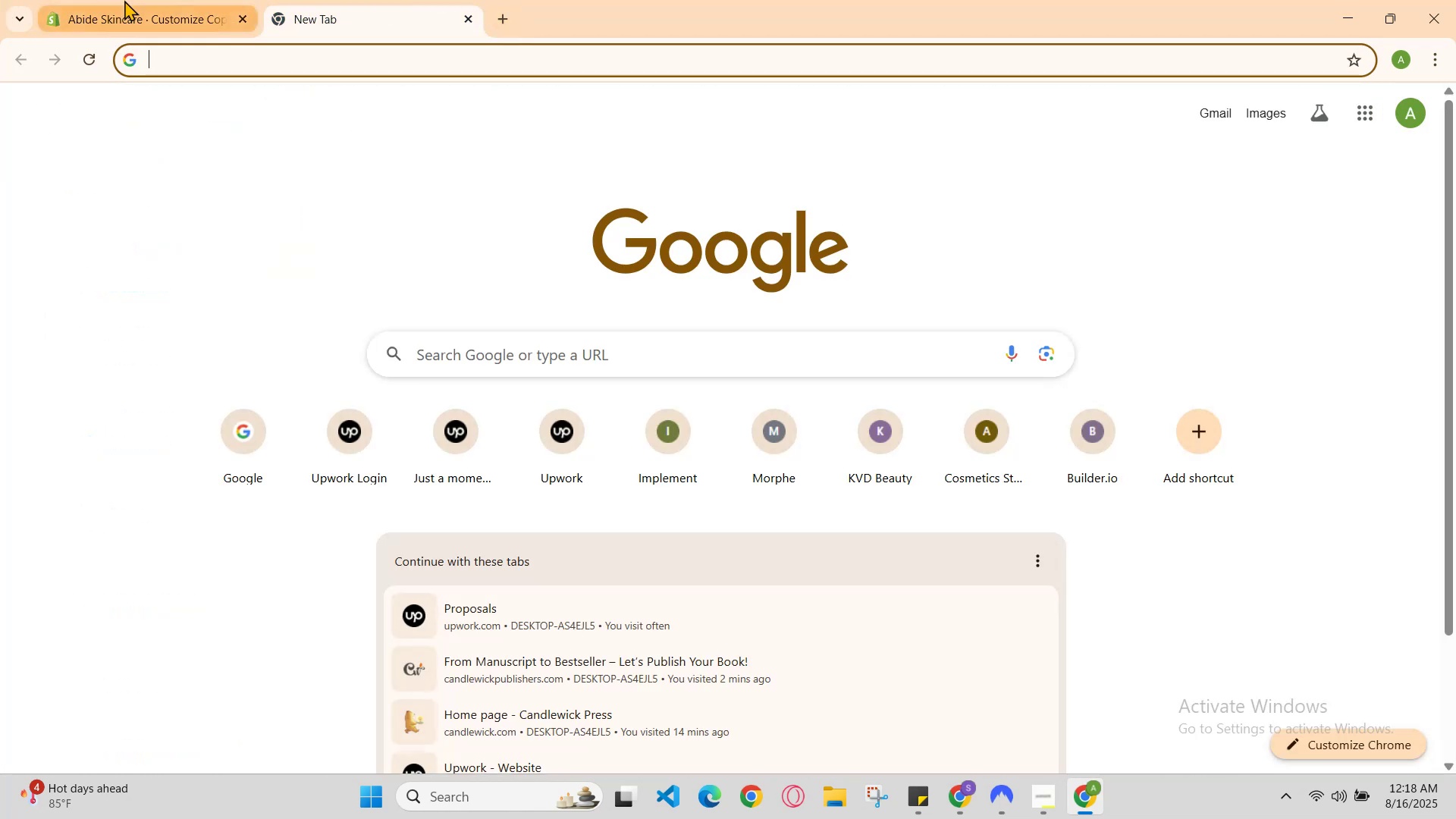 
left_click([120, 0])
 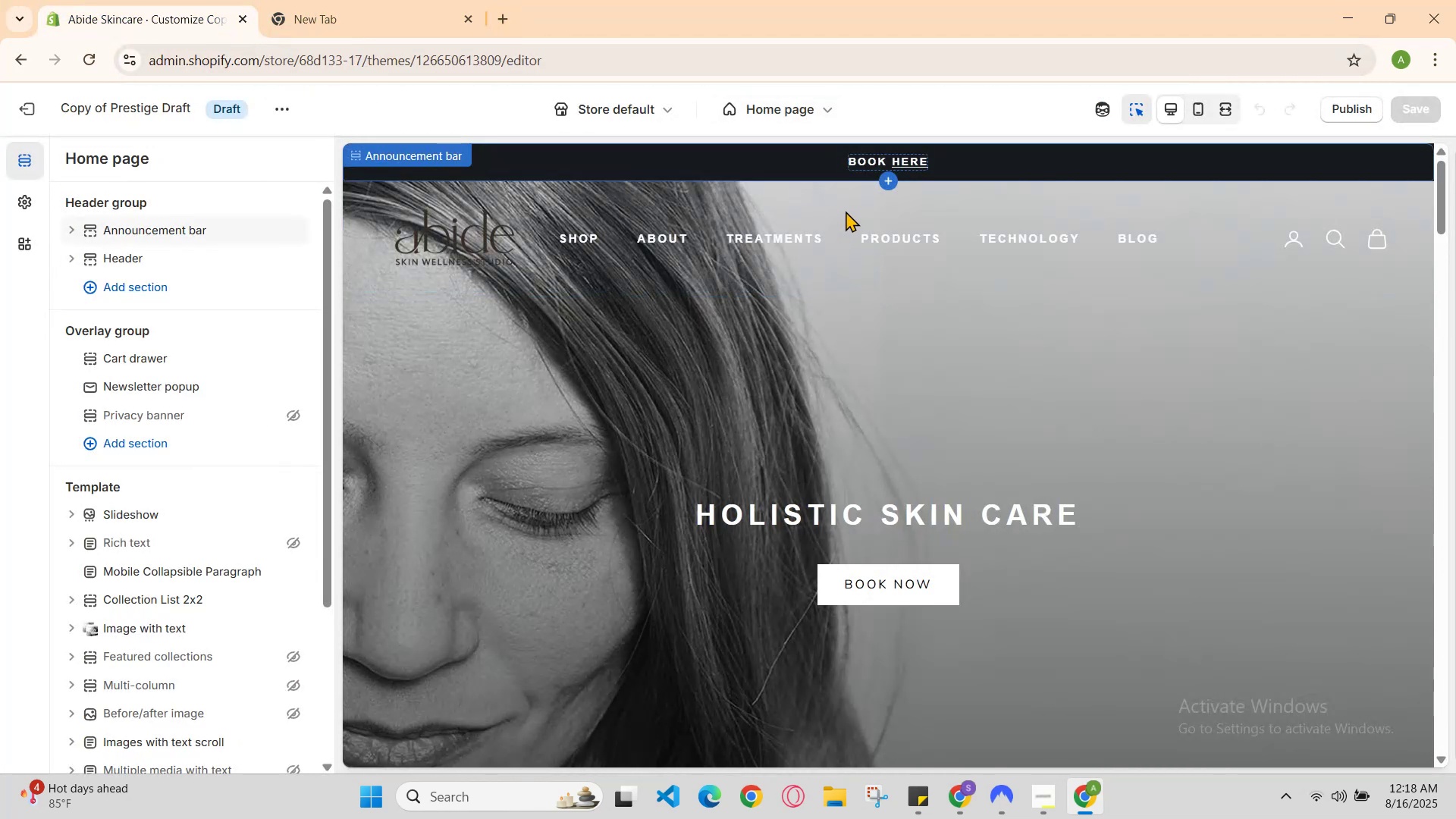 
double_click([802, 231])
 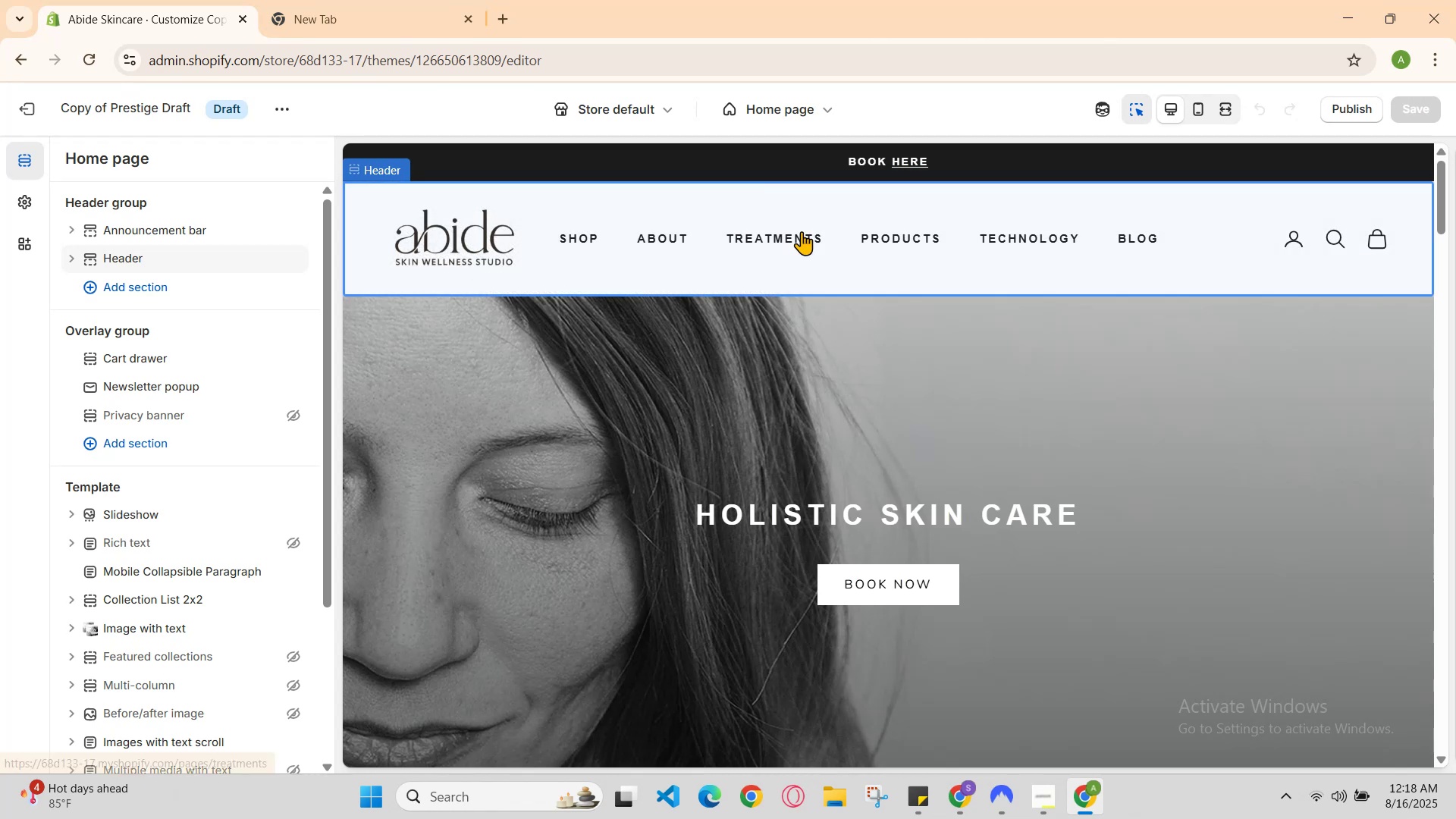 
left_click([801, 231])
 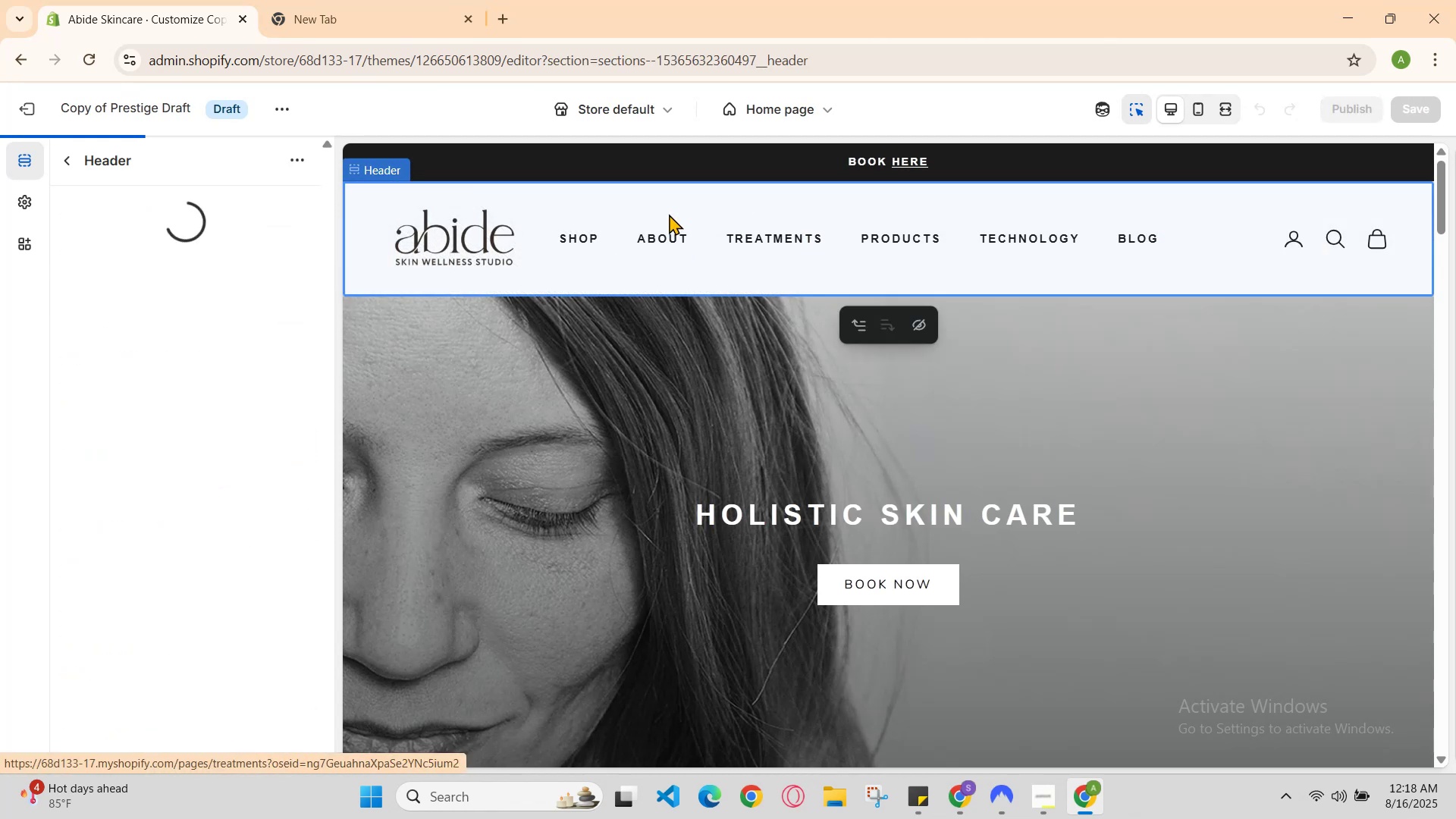 
scroll: coordinate [843, 587], scroll_direction: down, amount: 13.0
 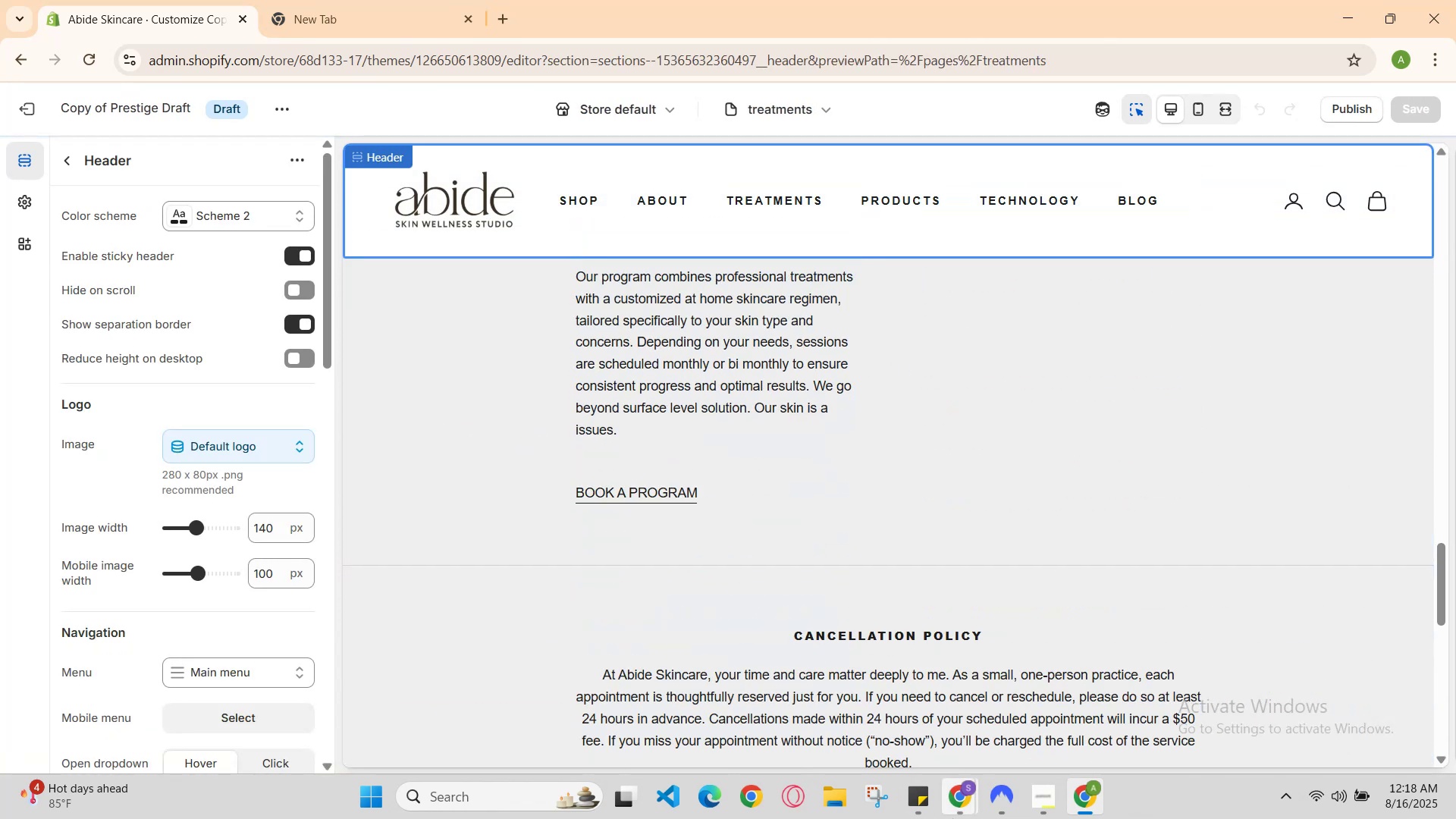 
left_click([956, 816])
 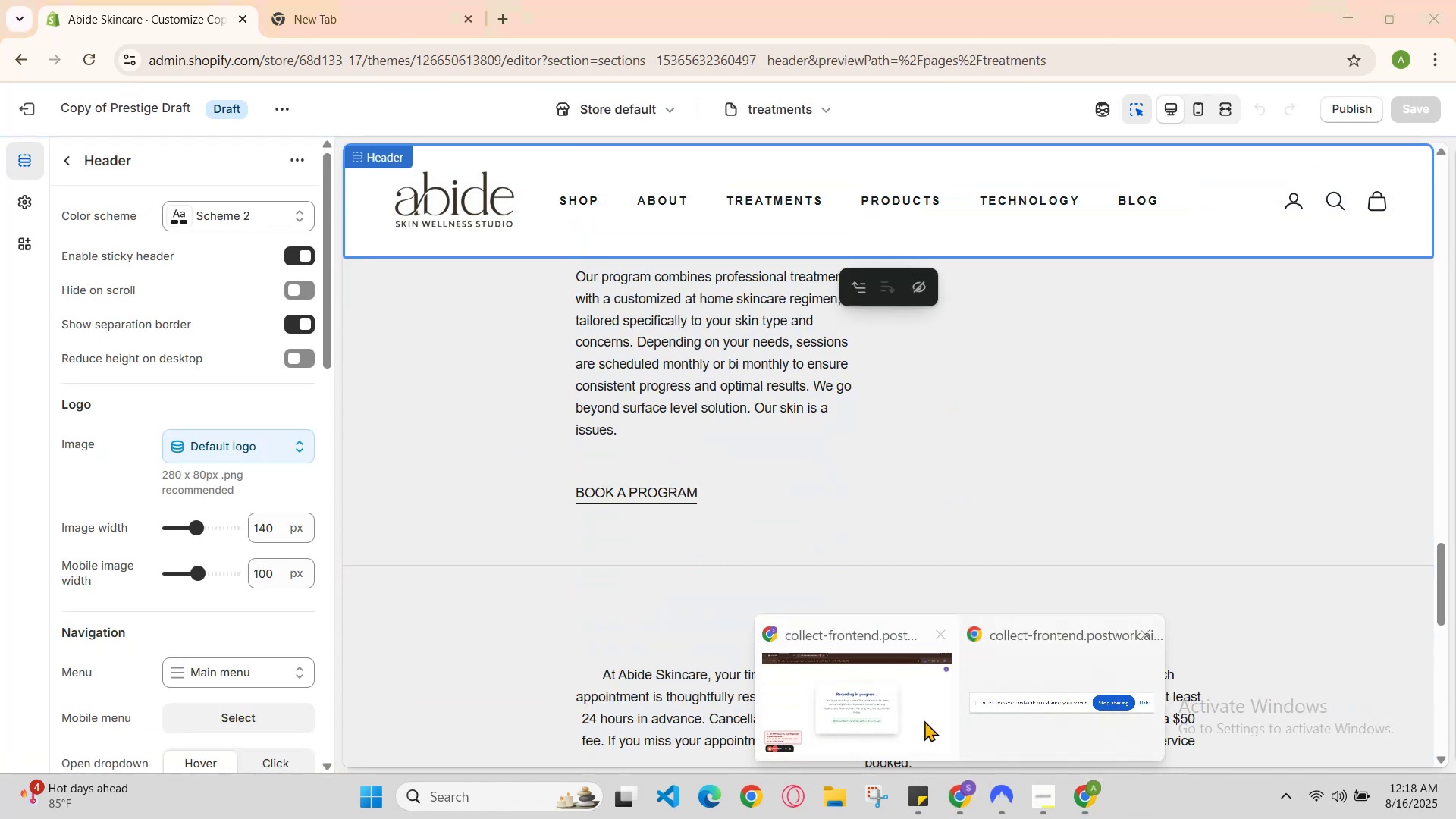 
left_click([909, 717])
 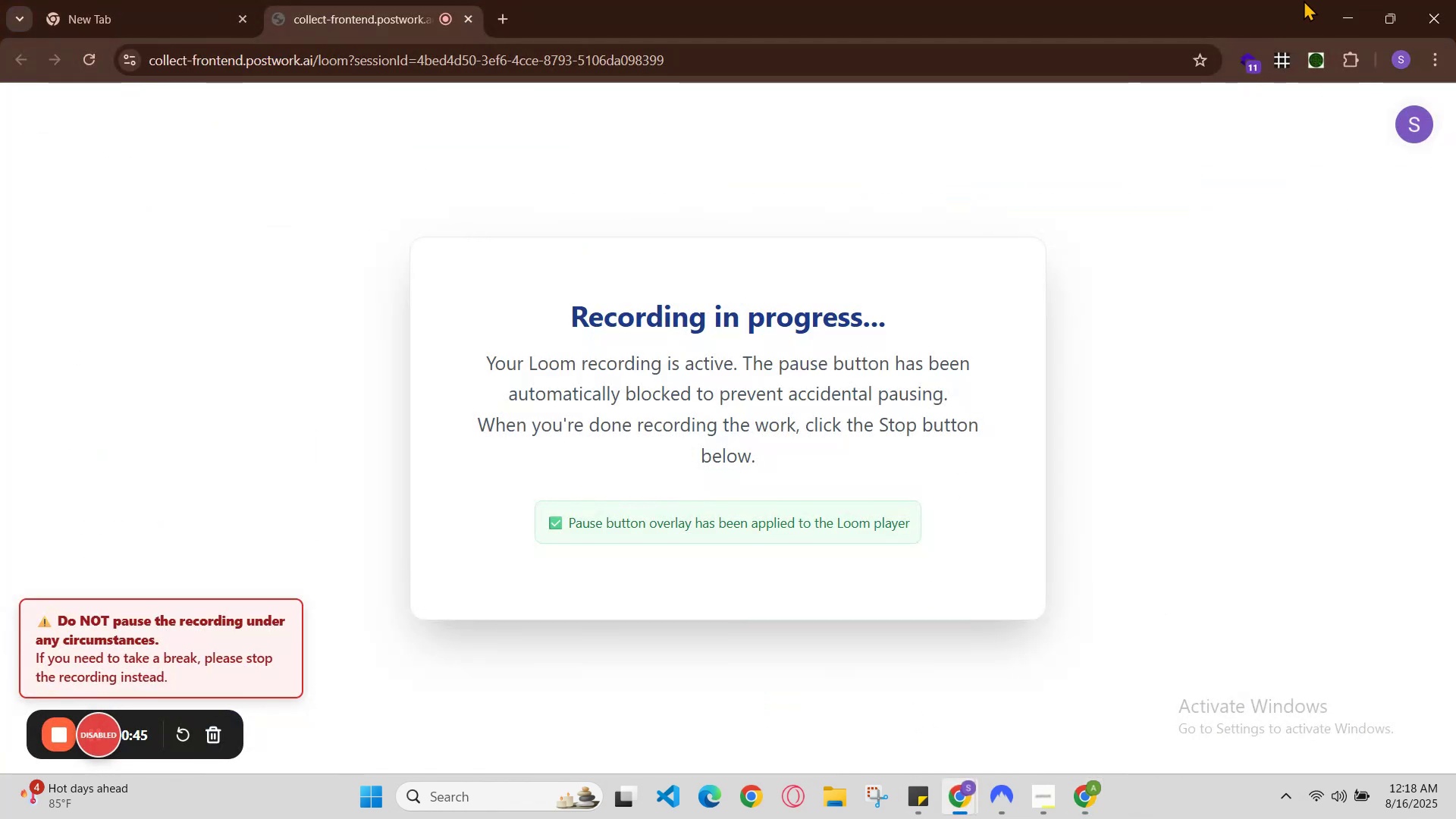 
left_click([1341, 8])
 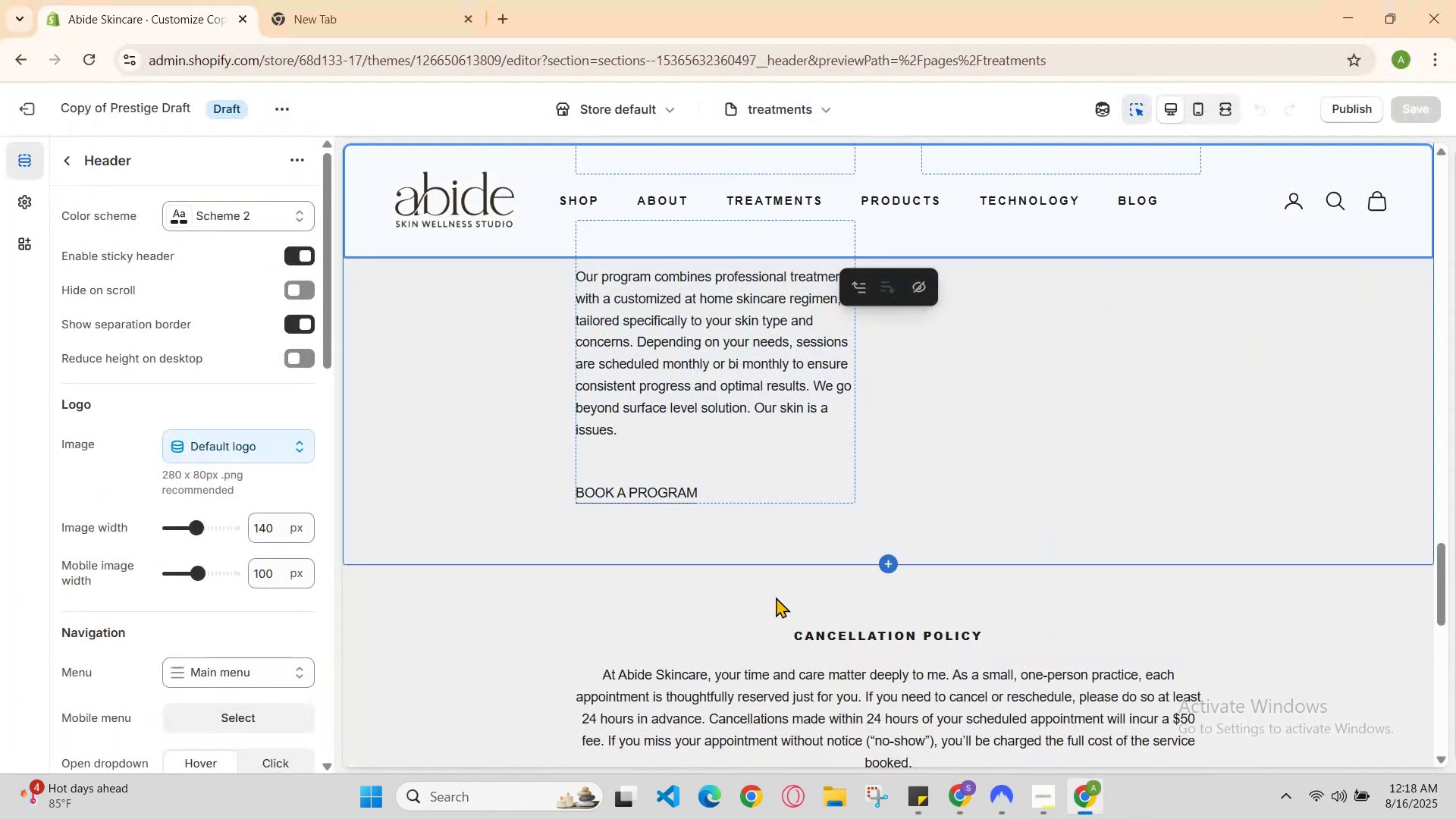 
scroll: coordinate [558, 466], scroll_direction: up, amount: 3.0
 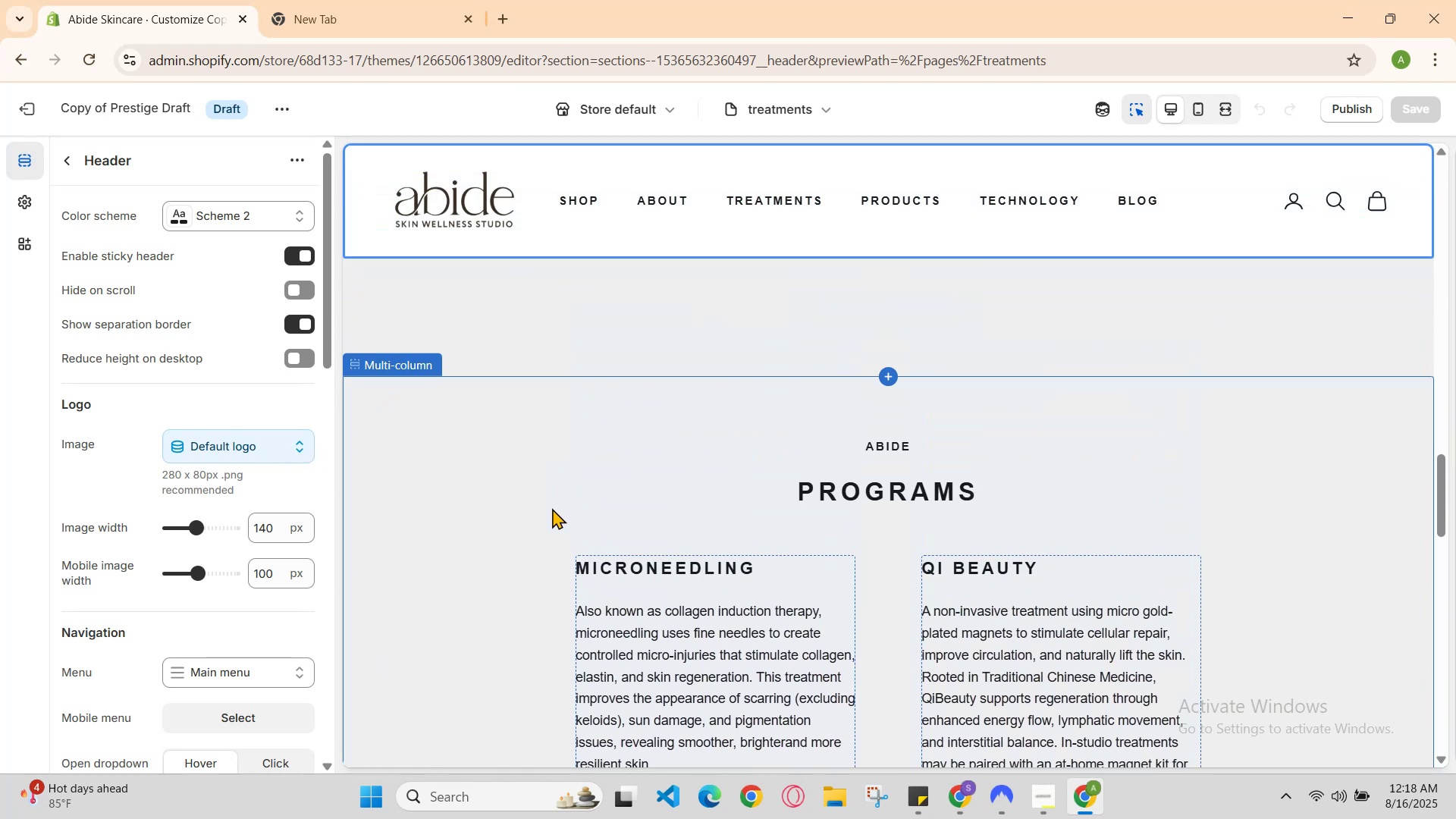 
left_click([554, 511])
 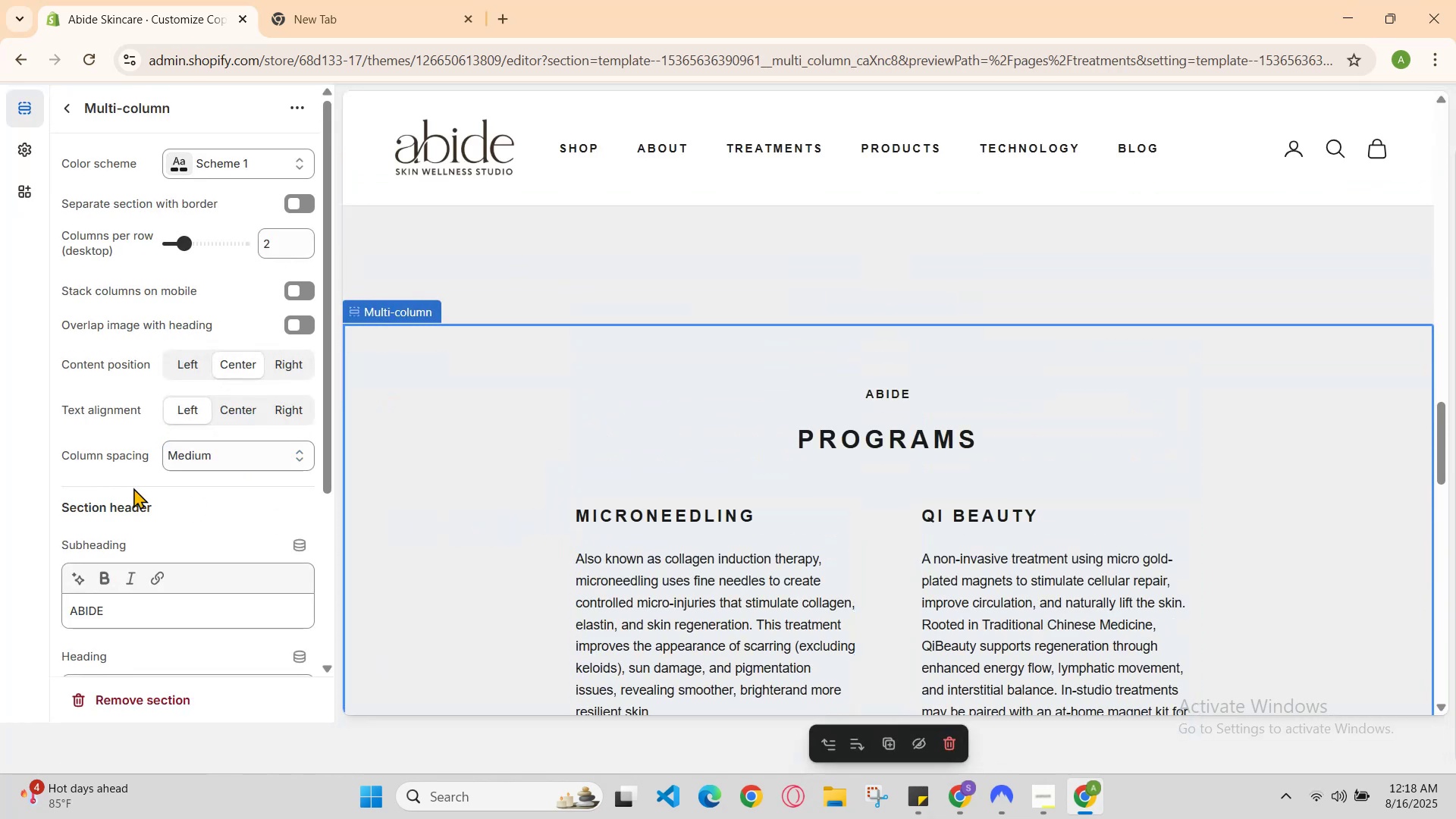 
scroll: coordinate [190, 431], scroll_direction: down, amount: 1.0
 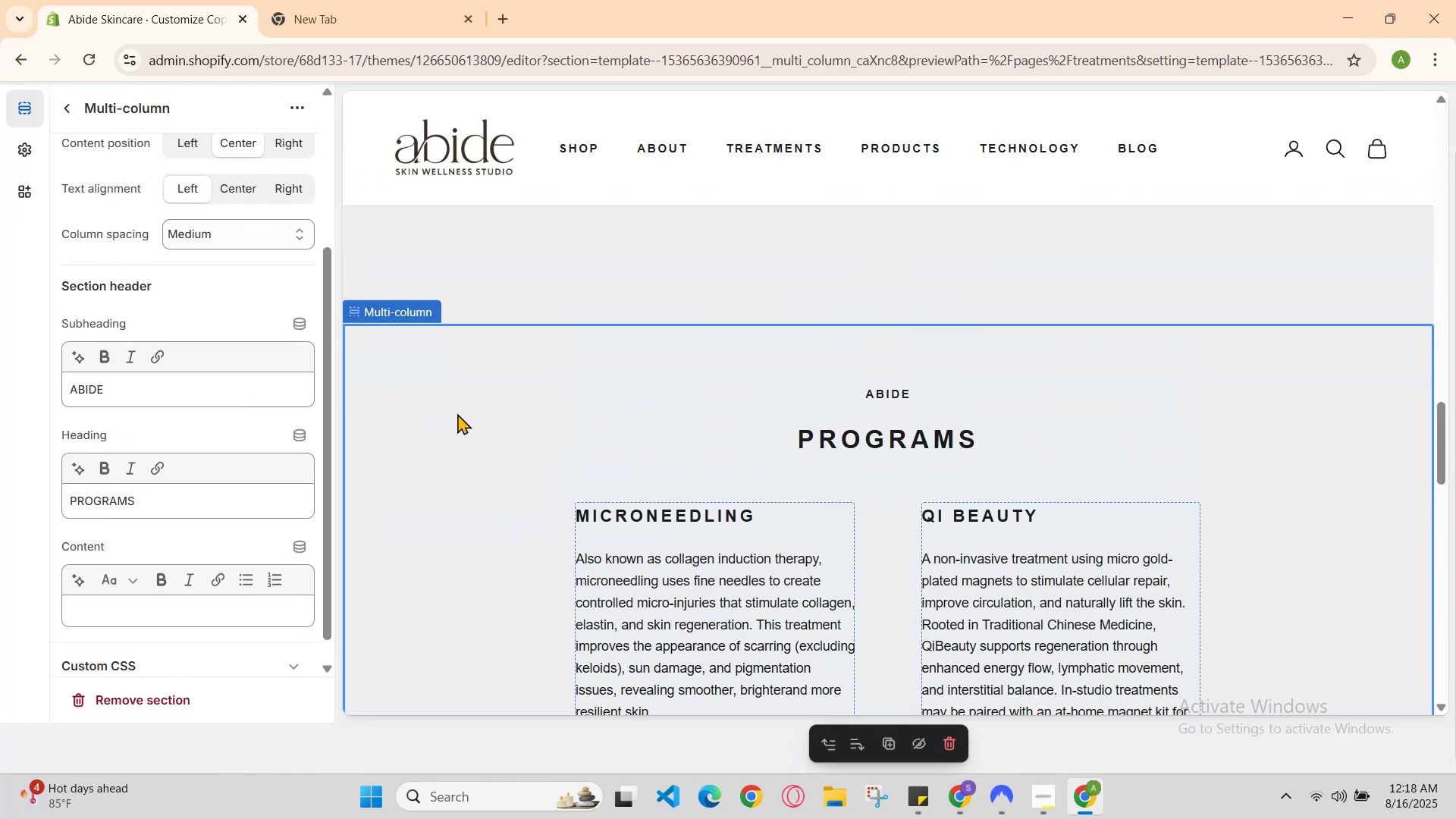 
scroll: coordinate [312, 262], scroll_direction: up, amount: 2.0
 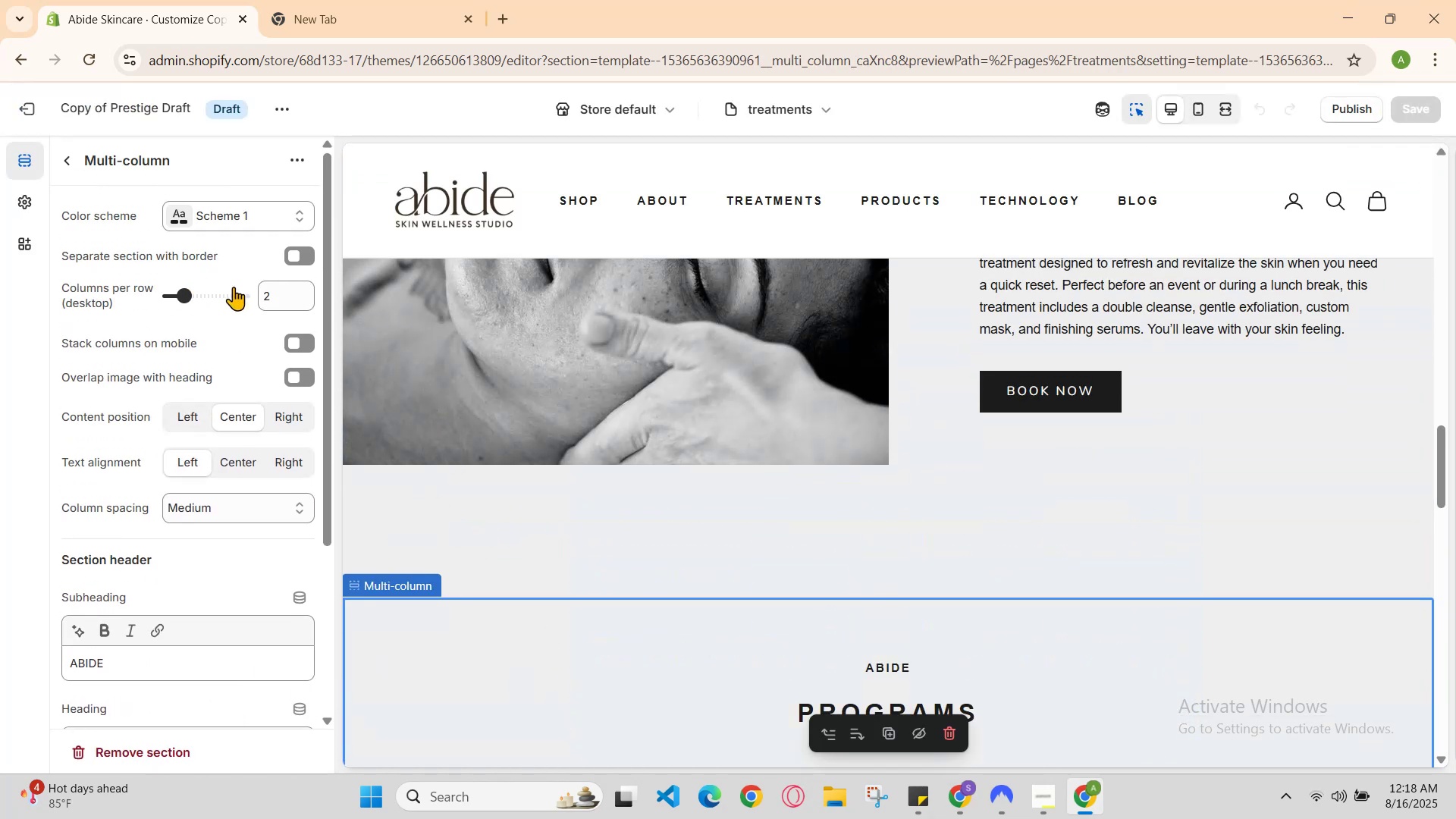 
left_click([275, 289])
 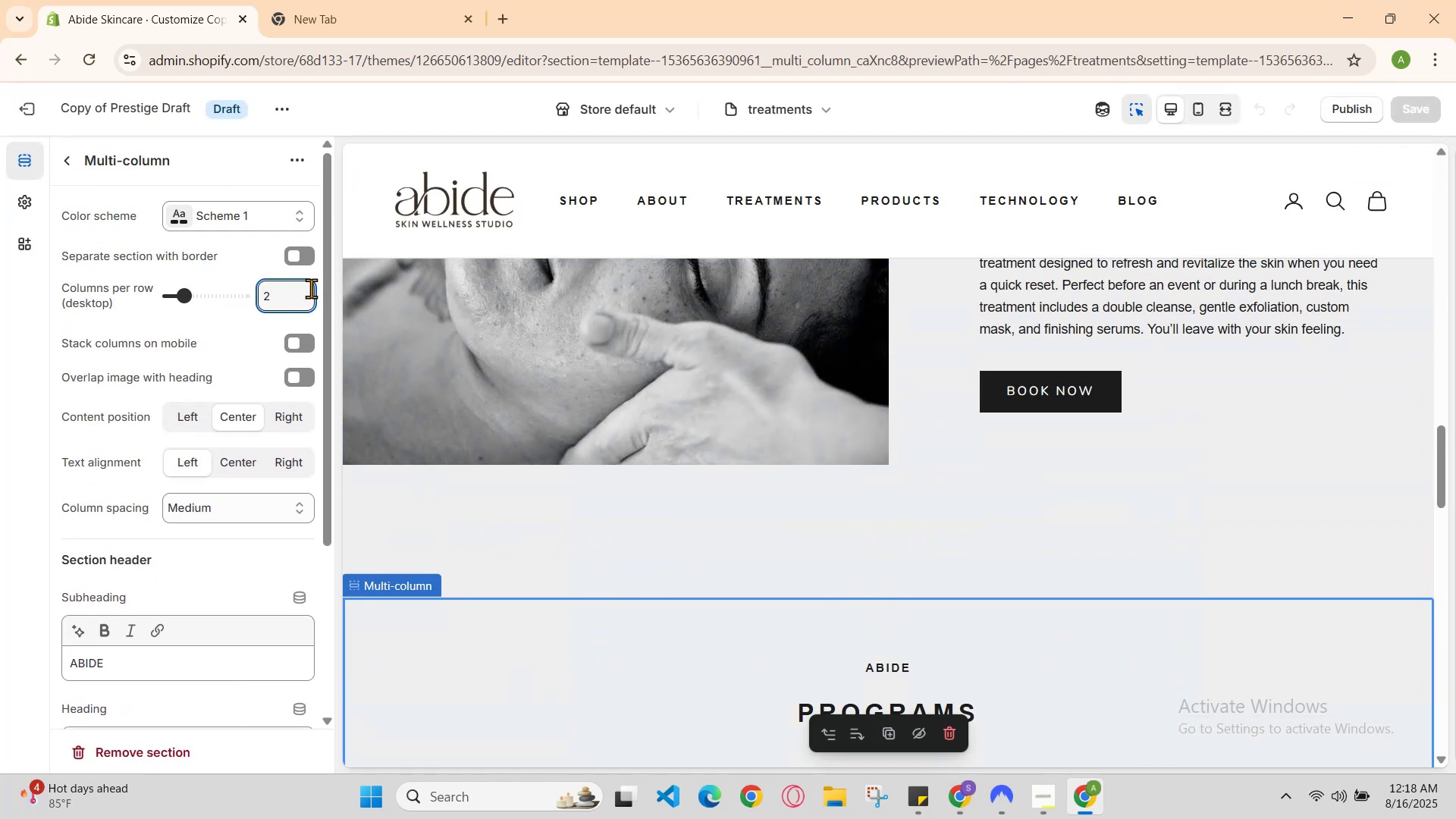 
key(Backspace)
 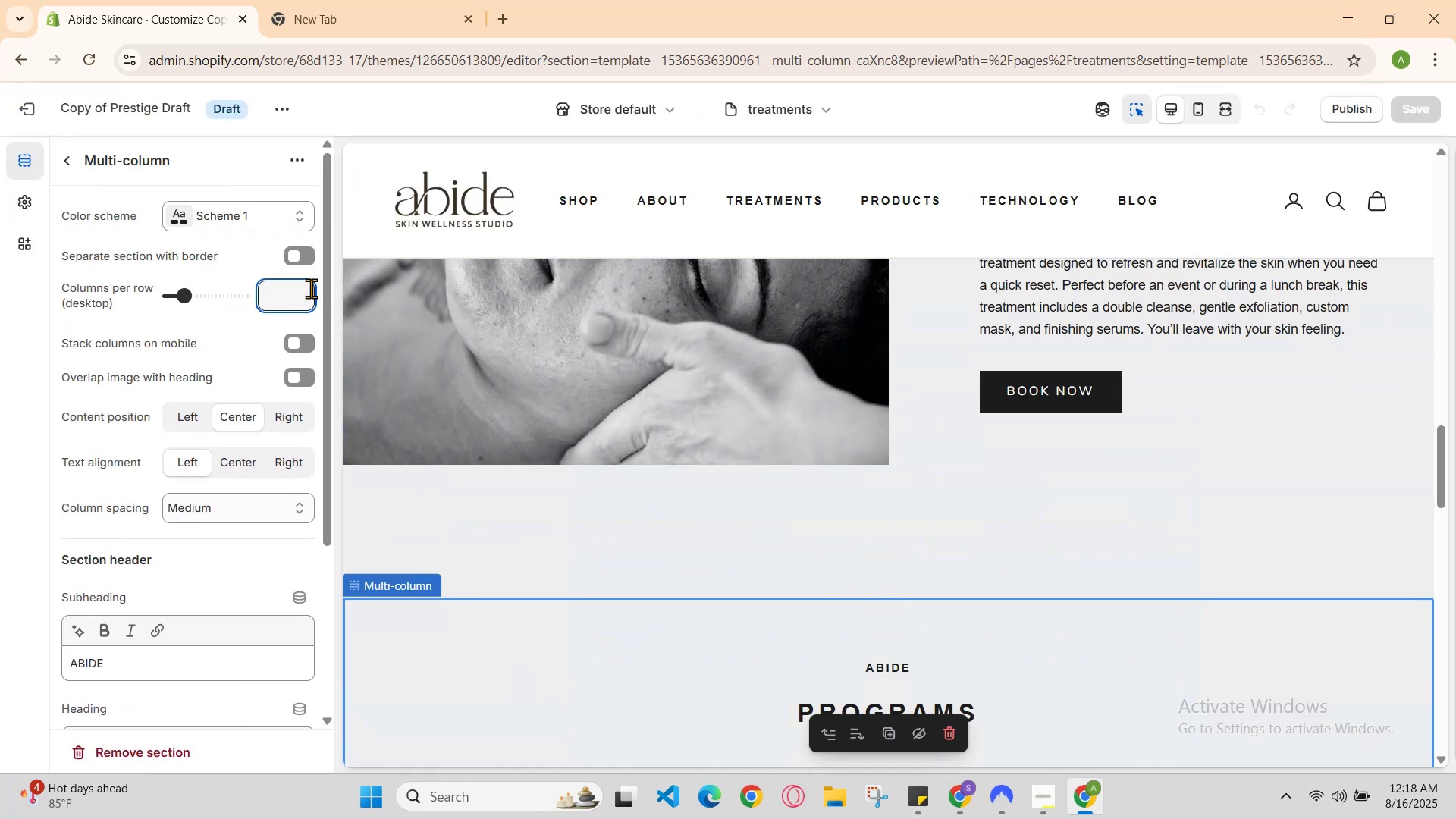 
key(3)
 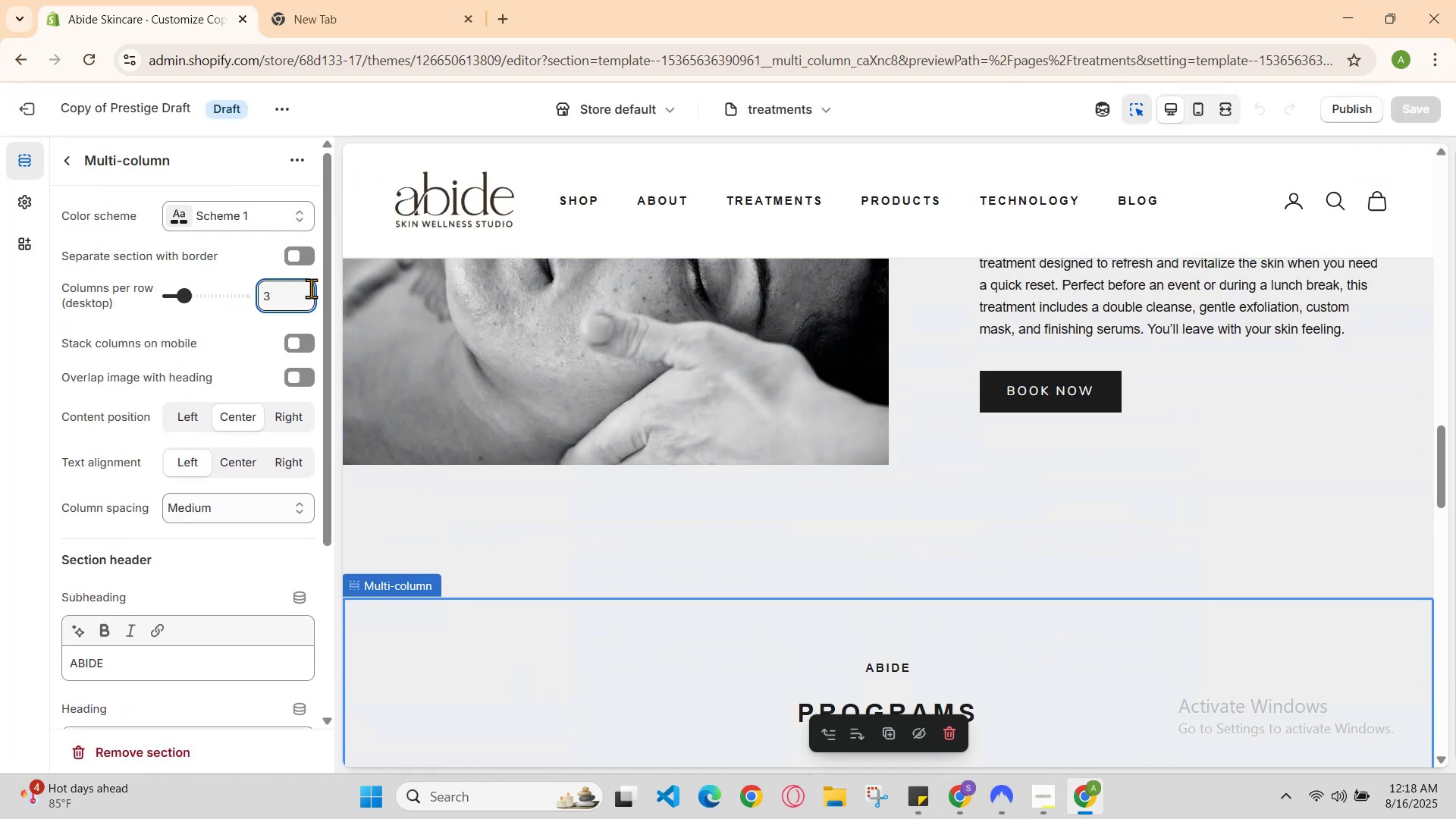 
scroll: coordinate [485, 529], scroll_direction: down, amount: 3.0
 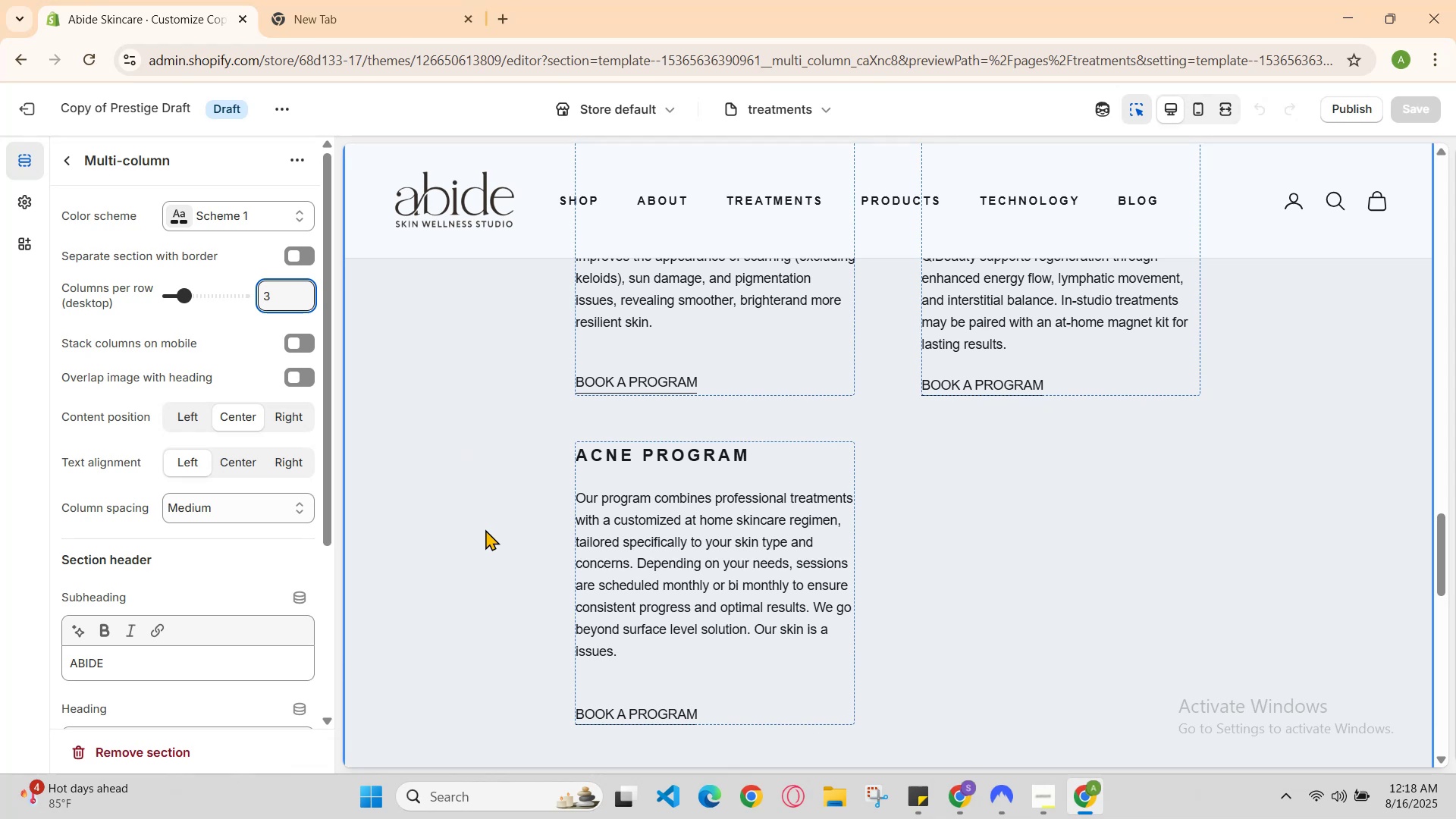 
scroll: coordinate [485, 529], scroll_direction: up, amount: 2.0
 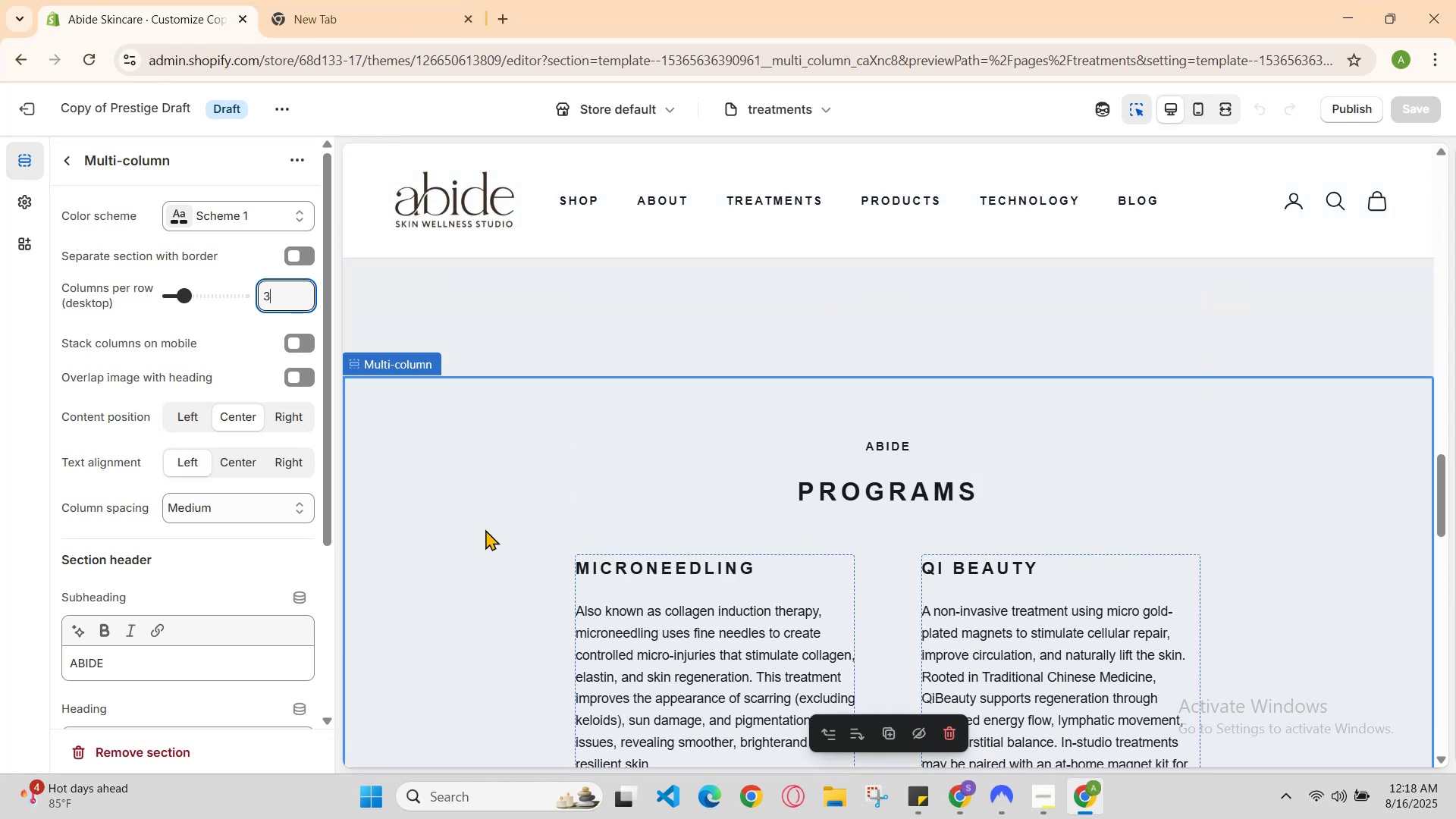 
left_click([485, 529])
 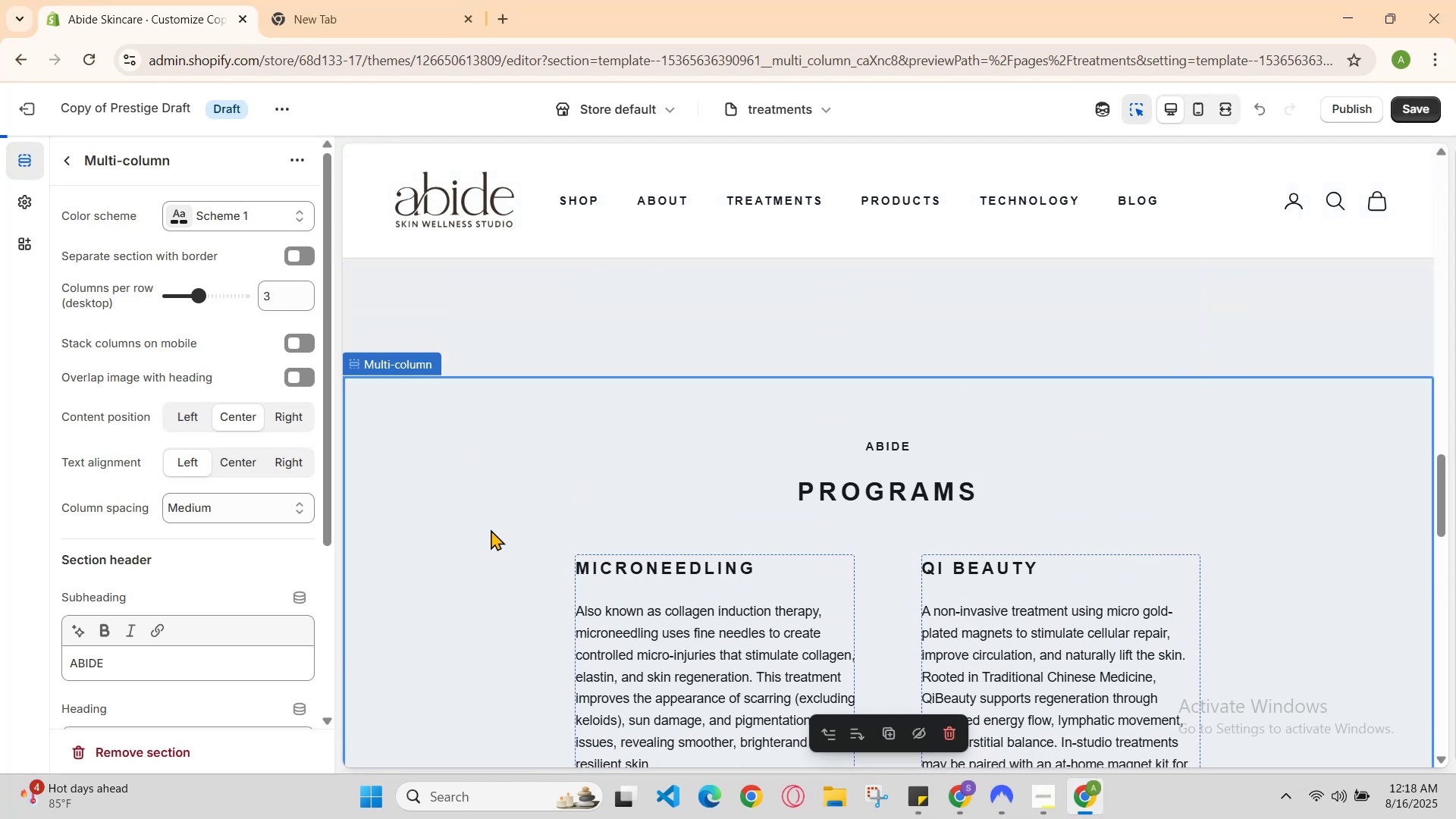 
scroll: coordinate [579, 526], scroll_direction: down, amount: 1.0
 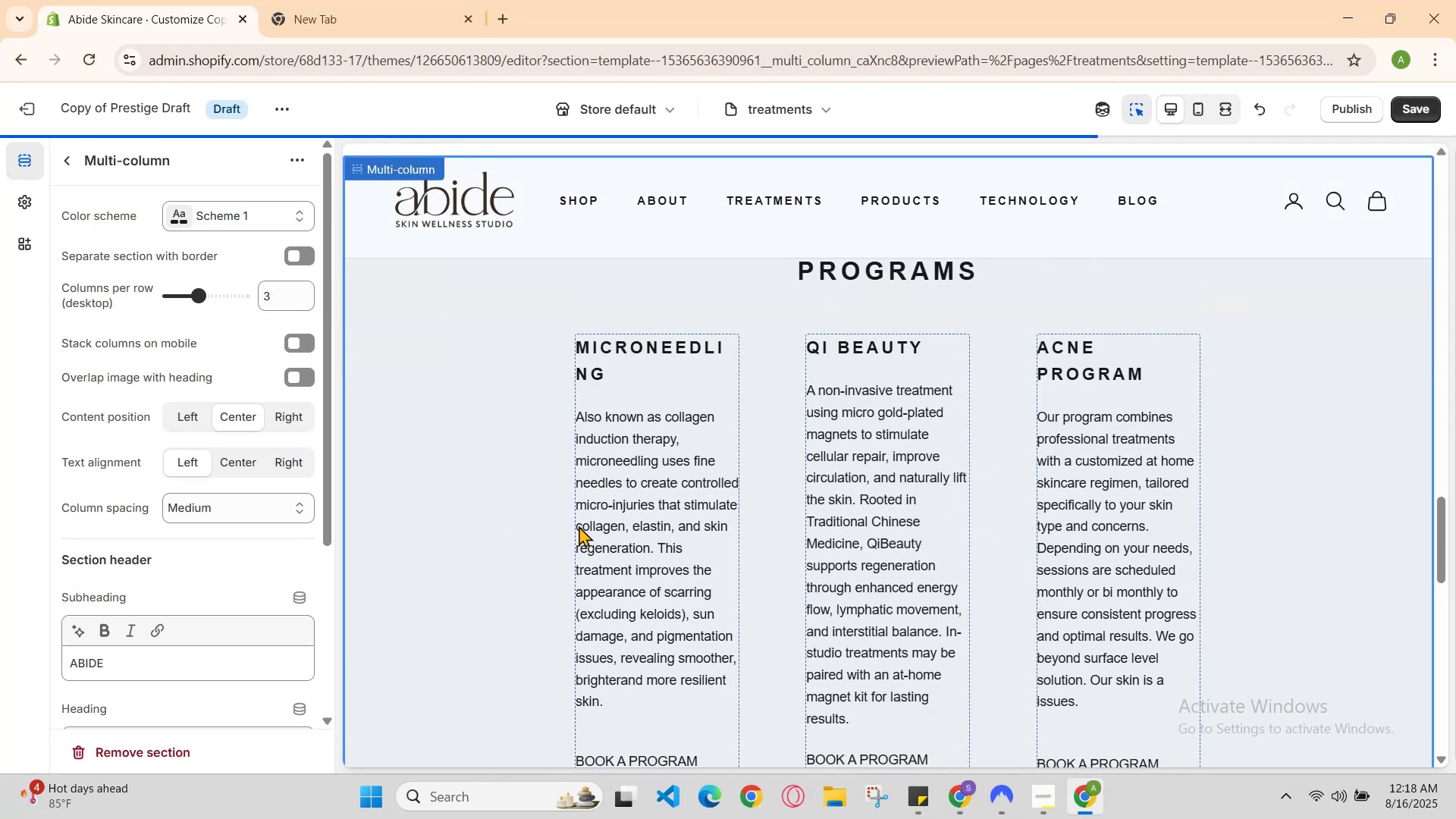 
scroll: coordinate [577, 526], scroll_direction: up, amount: 1.0
 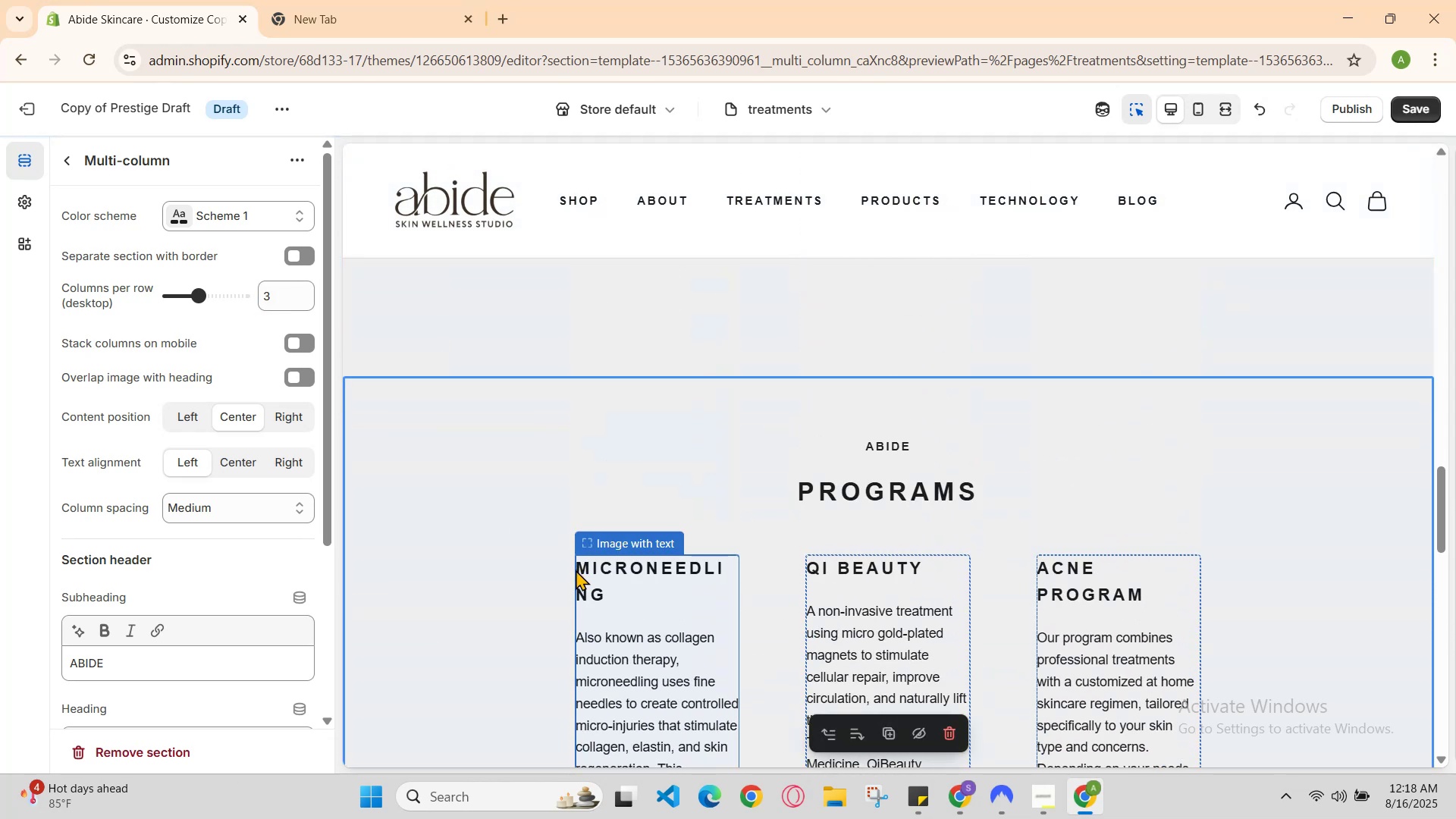 
left_click([576, 580])
 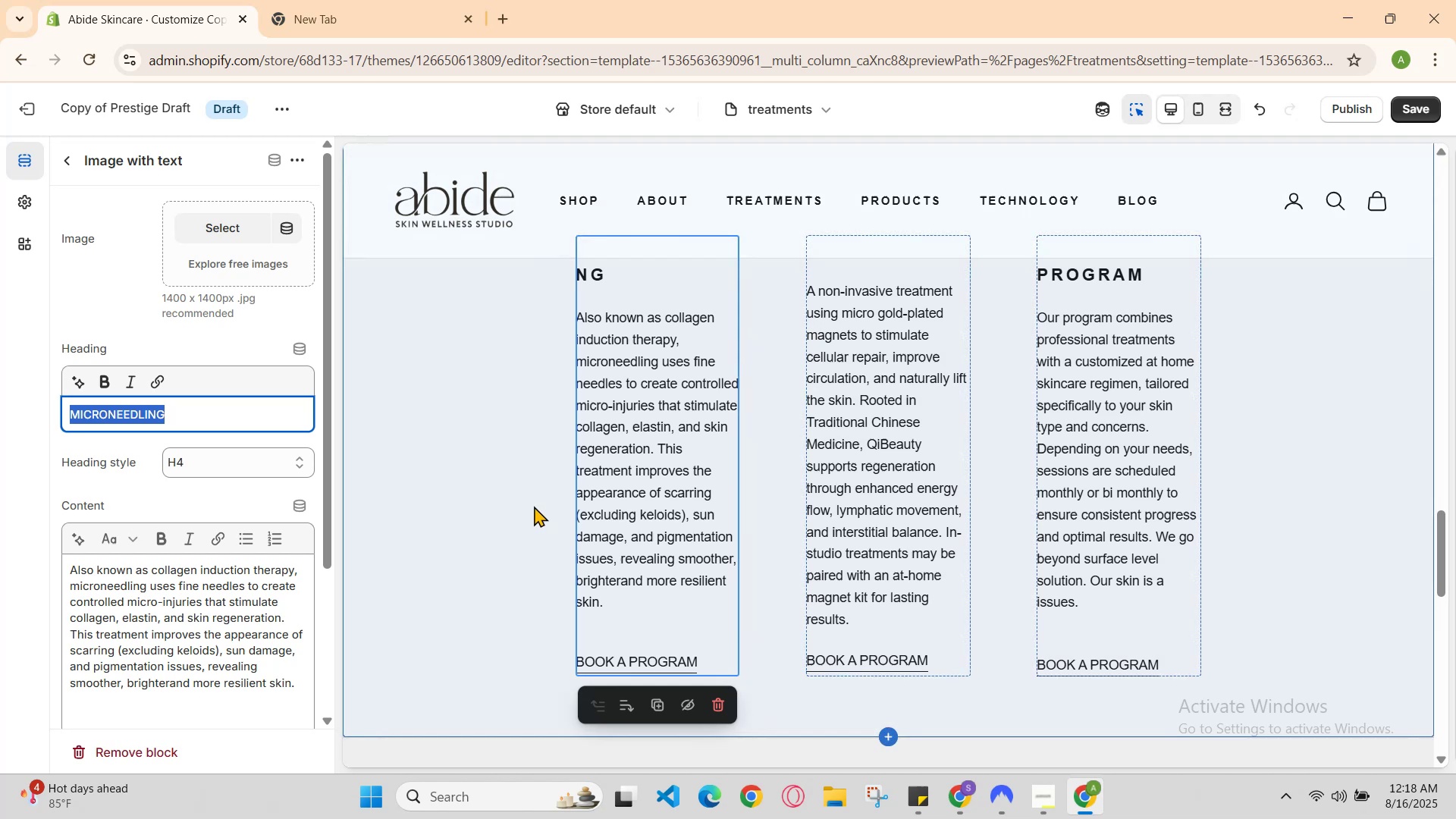 
scroll: coordinate [710, 456], scroll_direction: up, amount: 1.0
 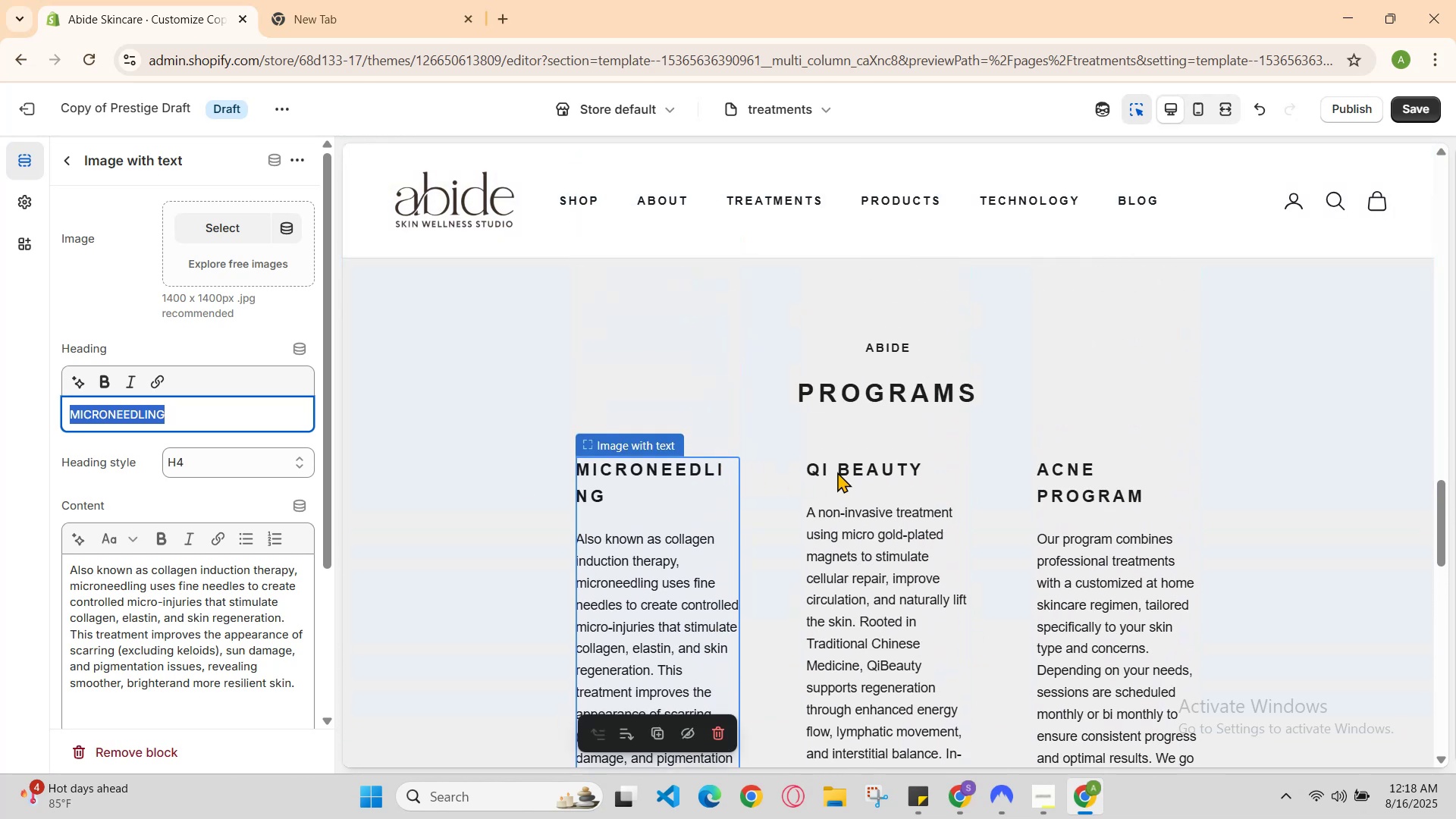 
left_click([849, 472])
 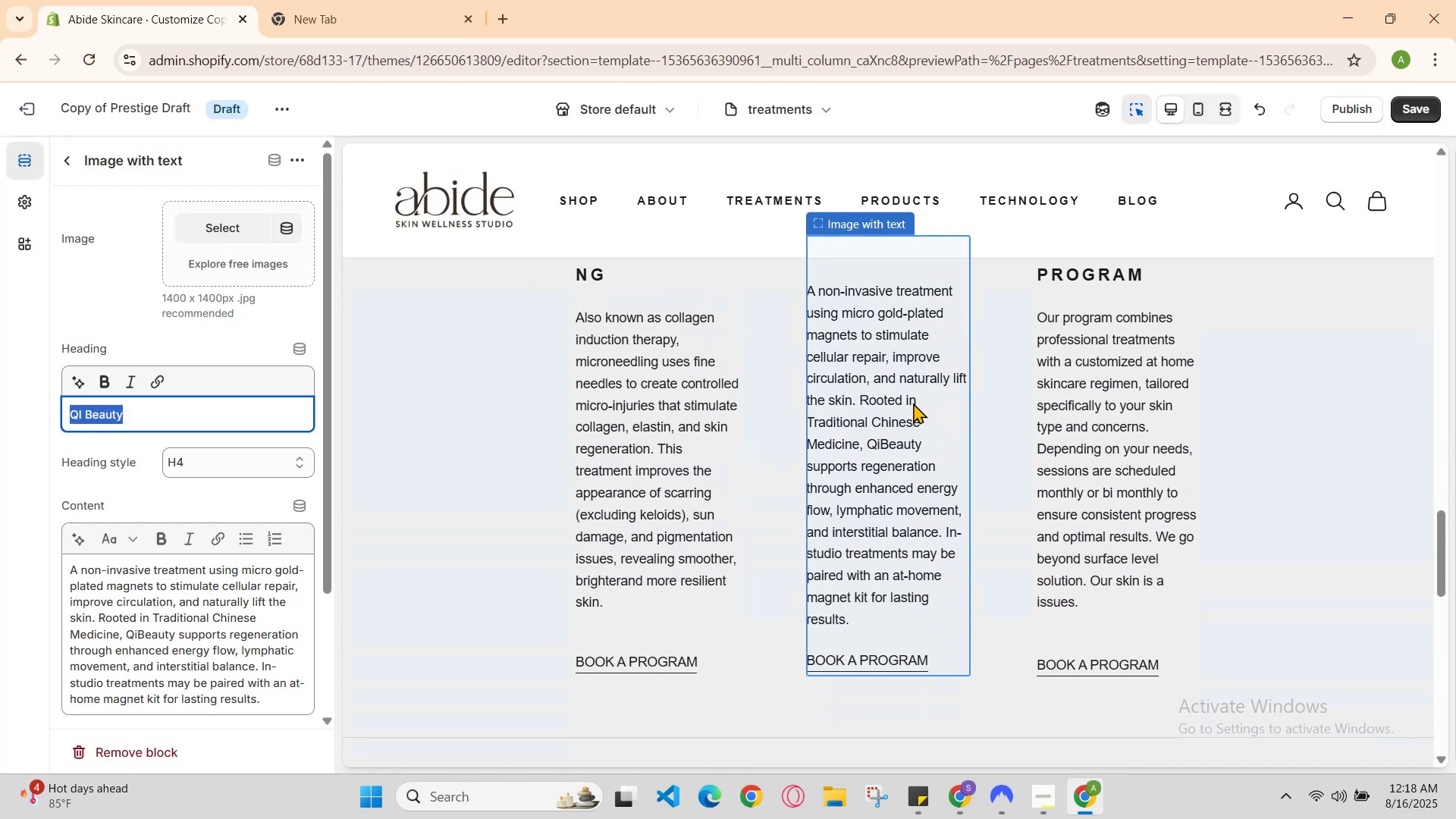 
scroll: coordinate [861, 473], scroll_direction: up, amount: 2.0
 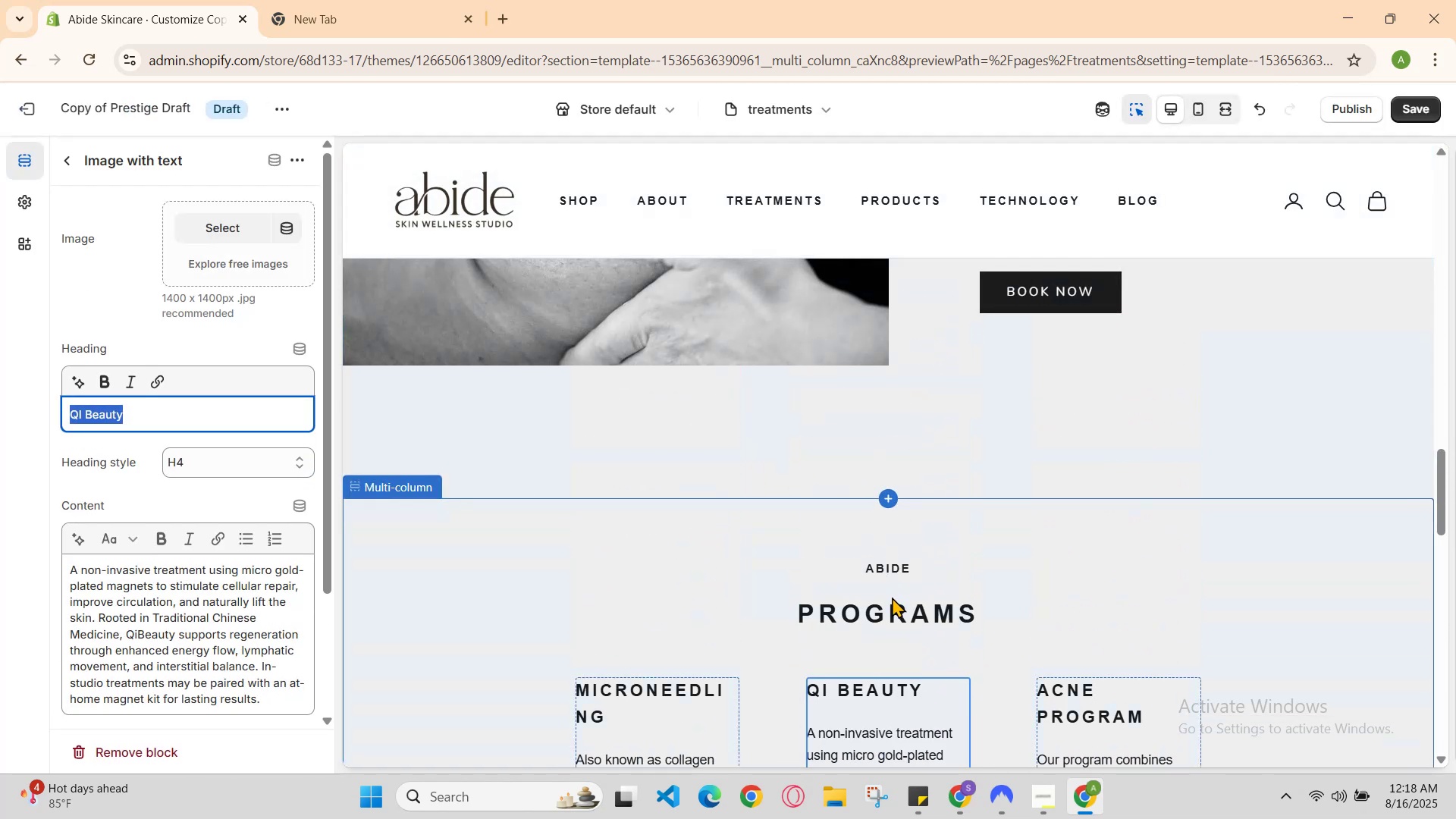 
left_click([892, 597])
 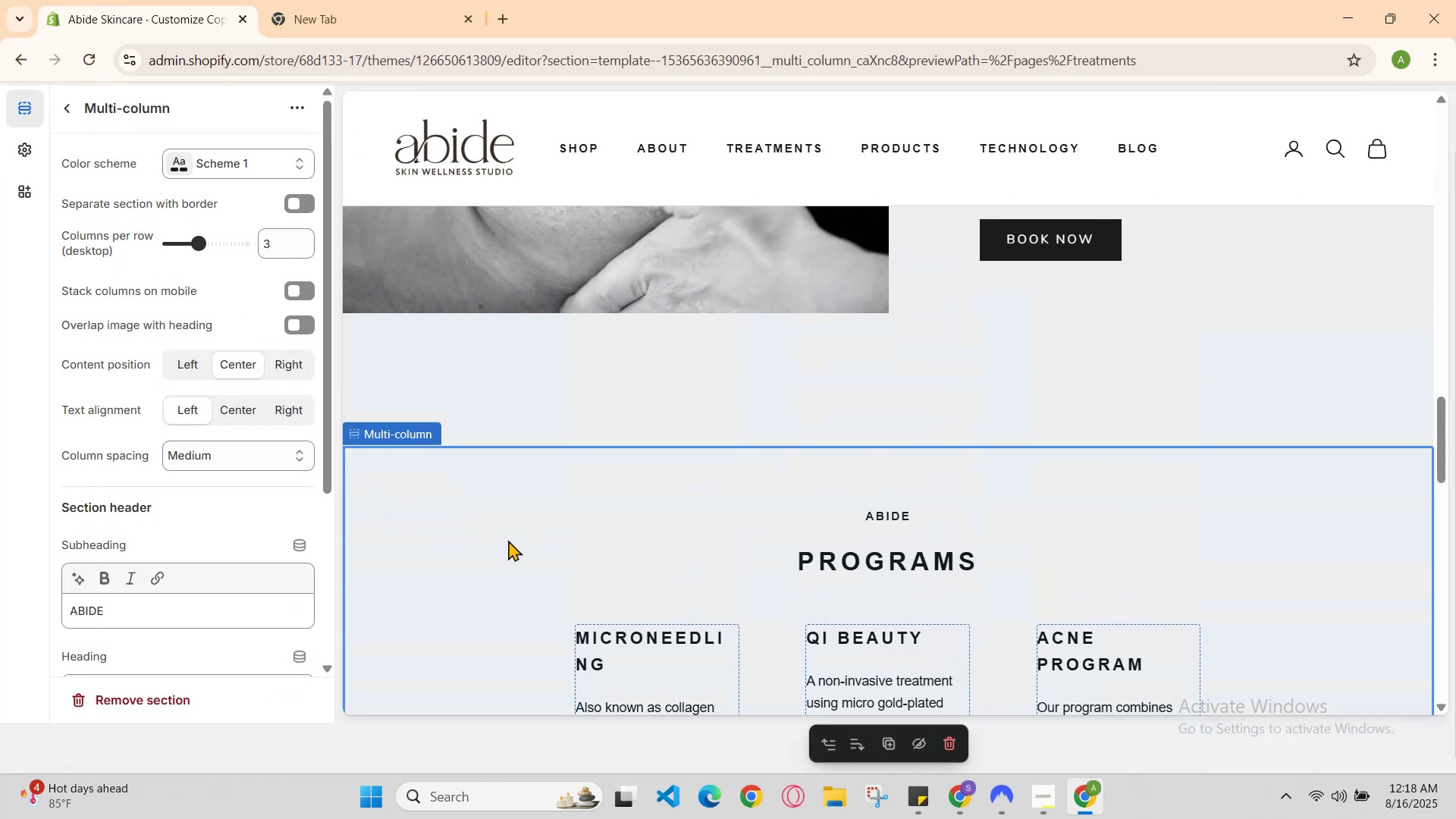 
scroll: coordinate [235, 509], scroll_direction: down, amount: 3.0
 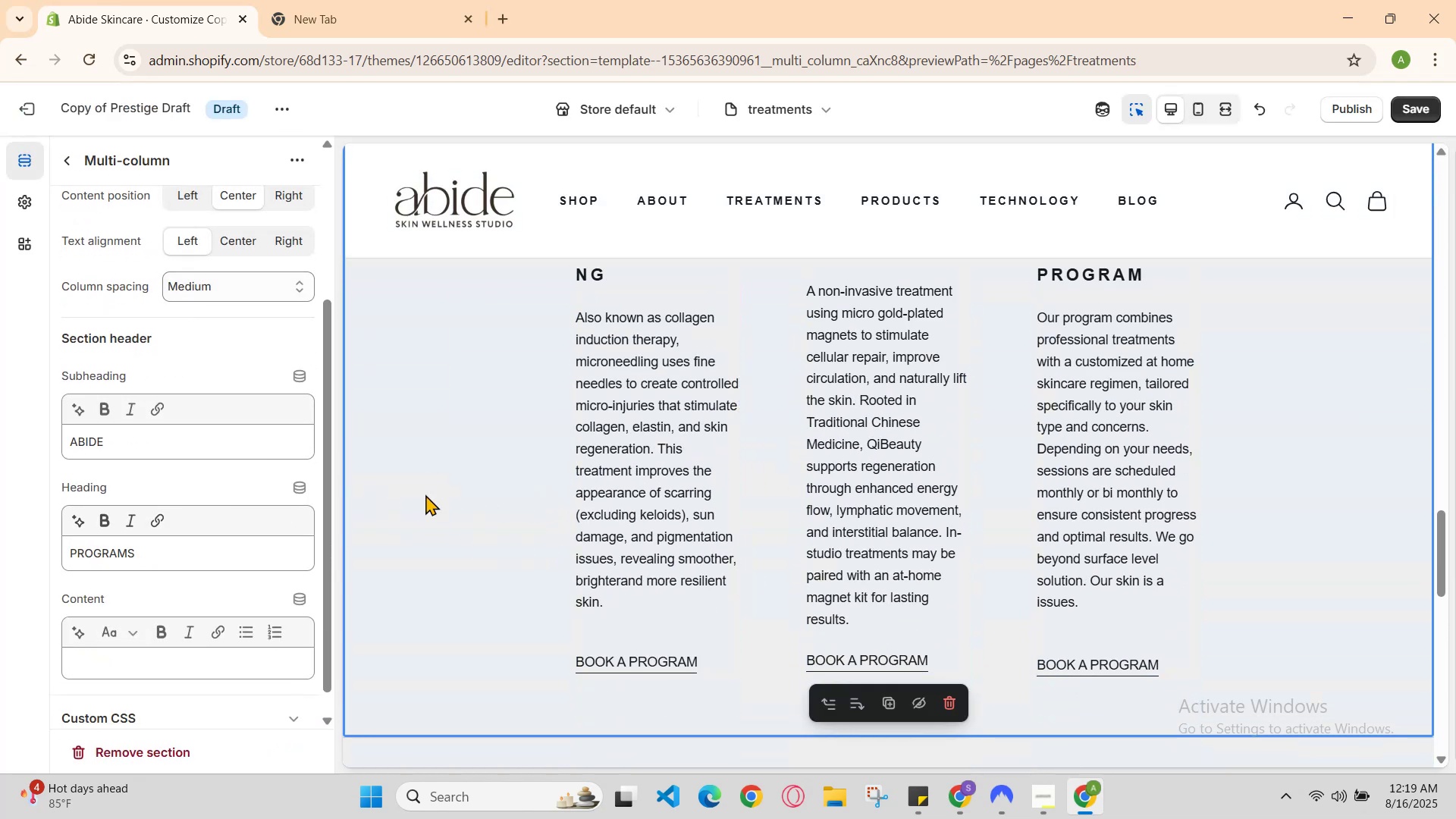 
scroll: coordinate [648, 490], scroll_direction: up, amount: 1.0
 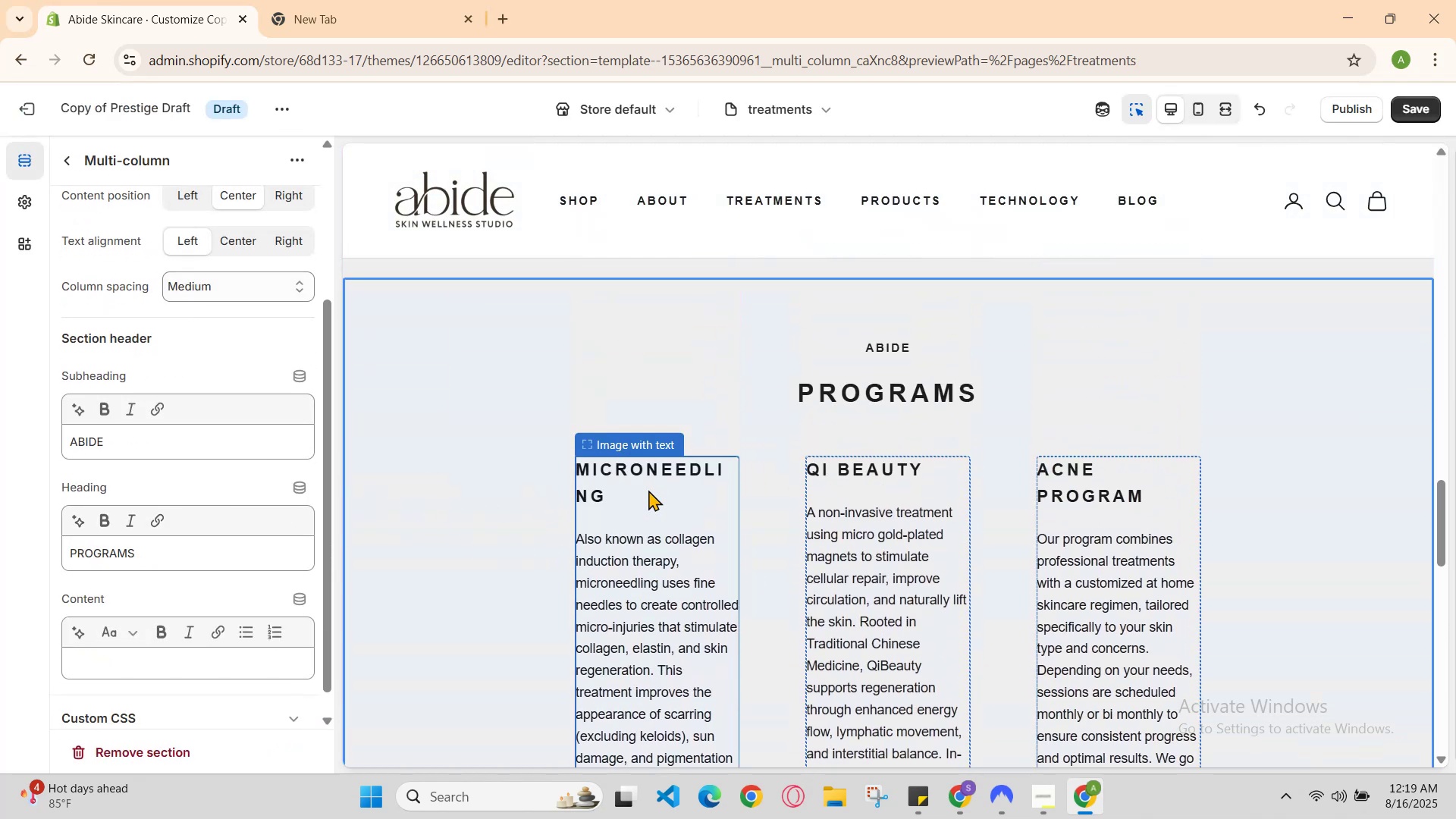 
scroll: coordinate [648, 490], scroll_direction: down, amount: 1.0
 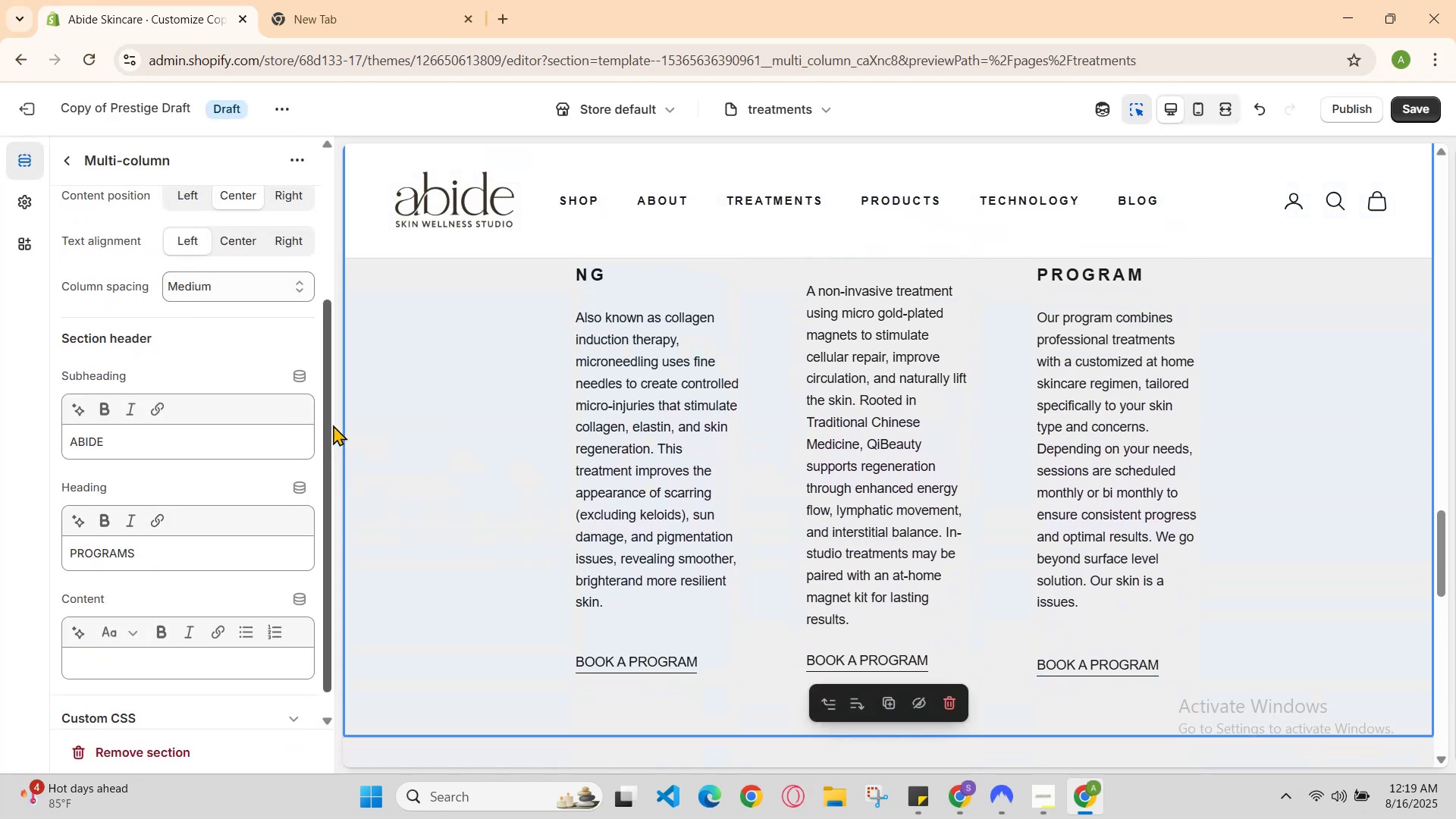 
scroll: coordinate [251, 399], scroll_direction: up, amount: 2.0
 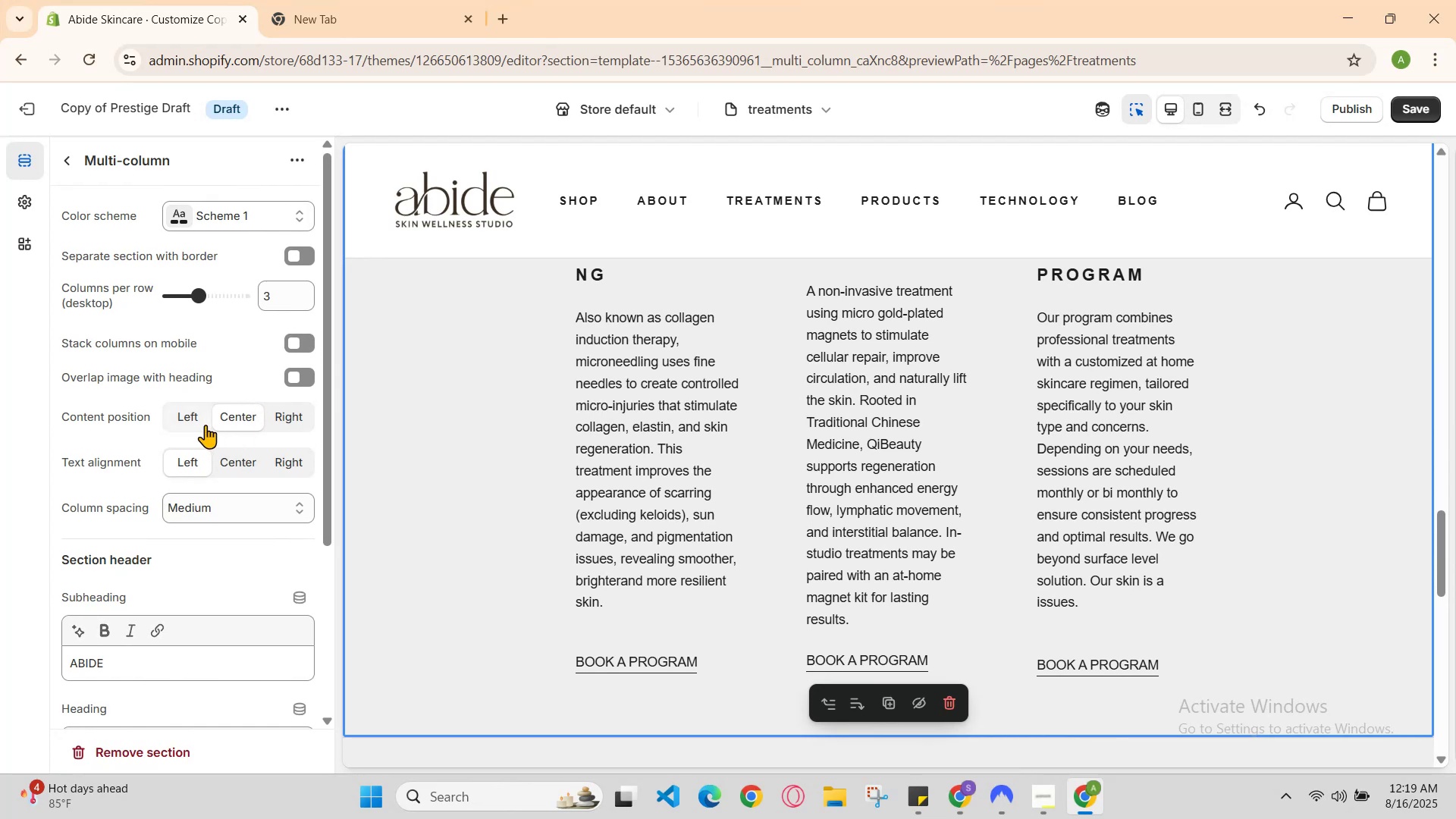 
left_click([202, 422])
 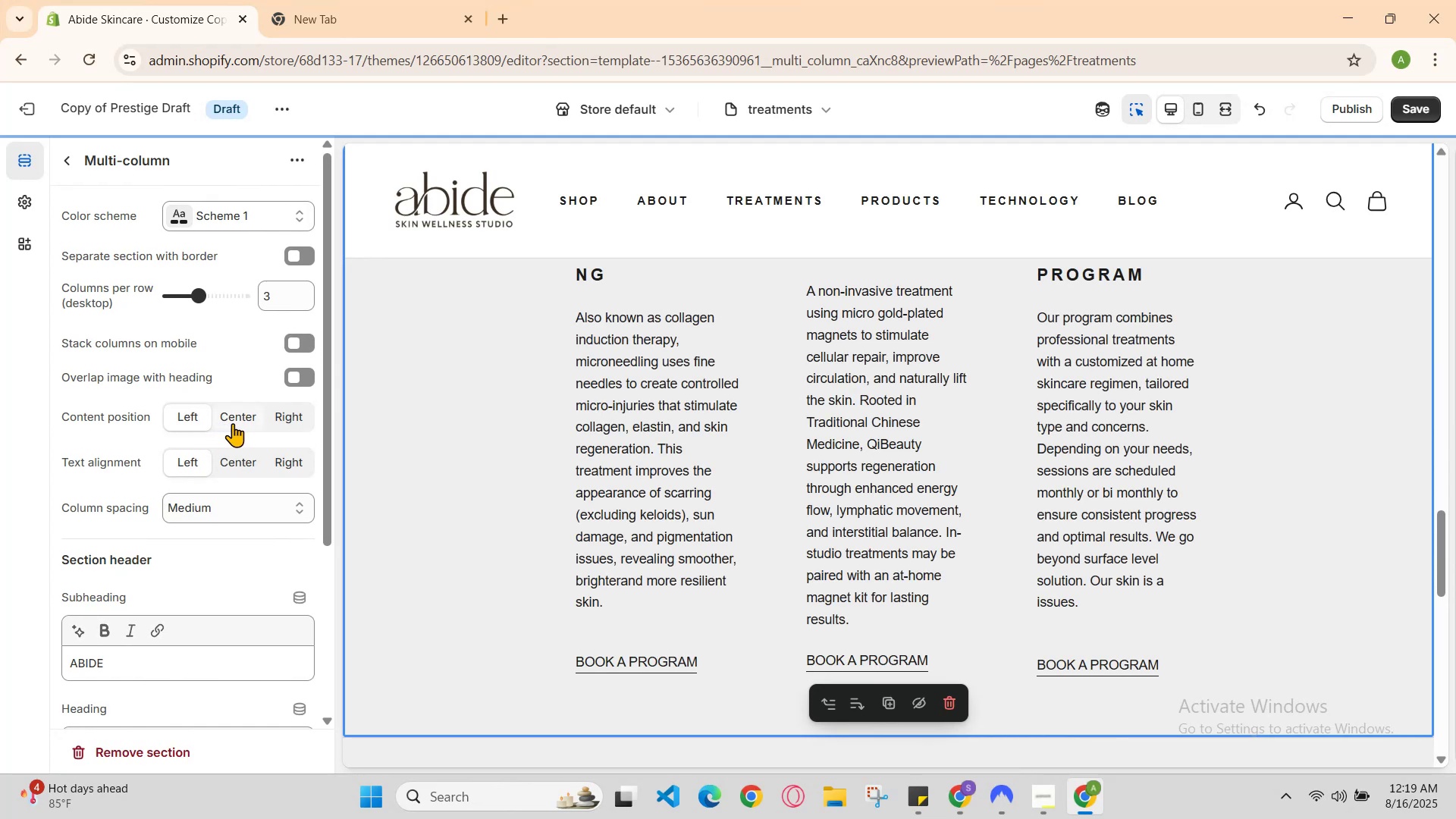 
left_click([236, 423])
 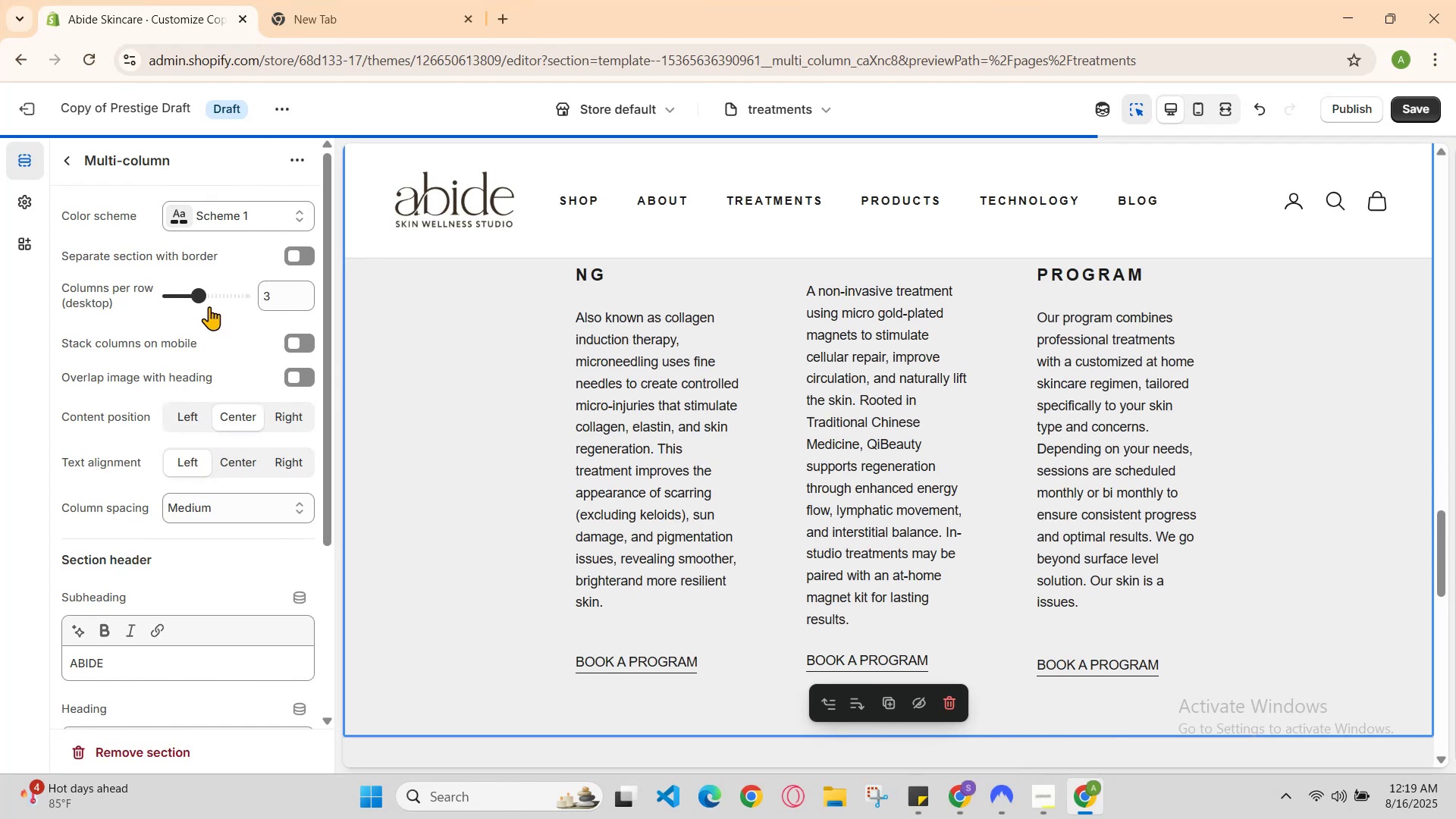 
left_click_drag(start_coordinate=[204, 303], to_coordinate=[187, 302])
 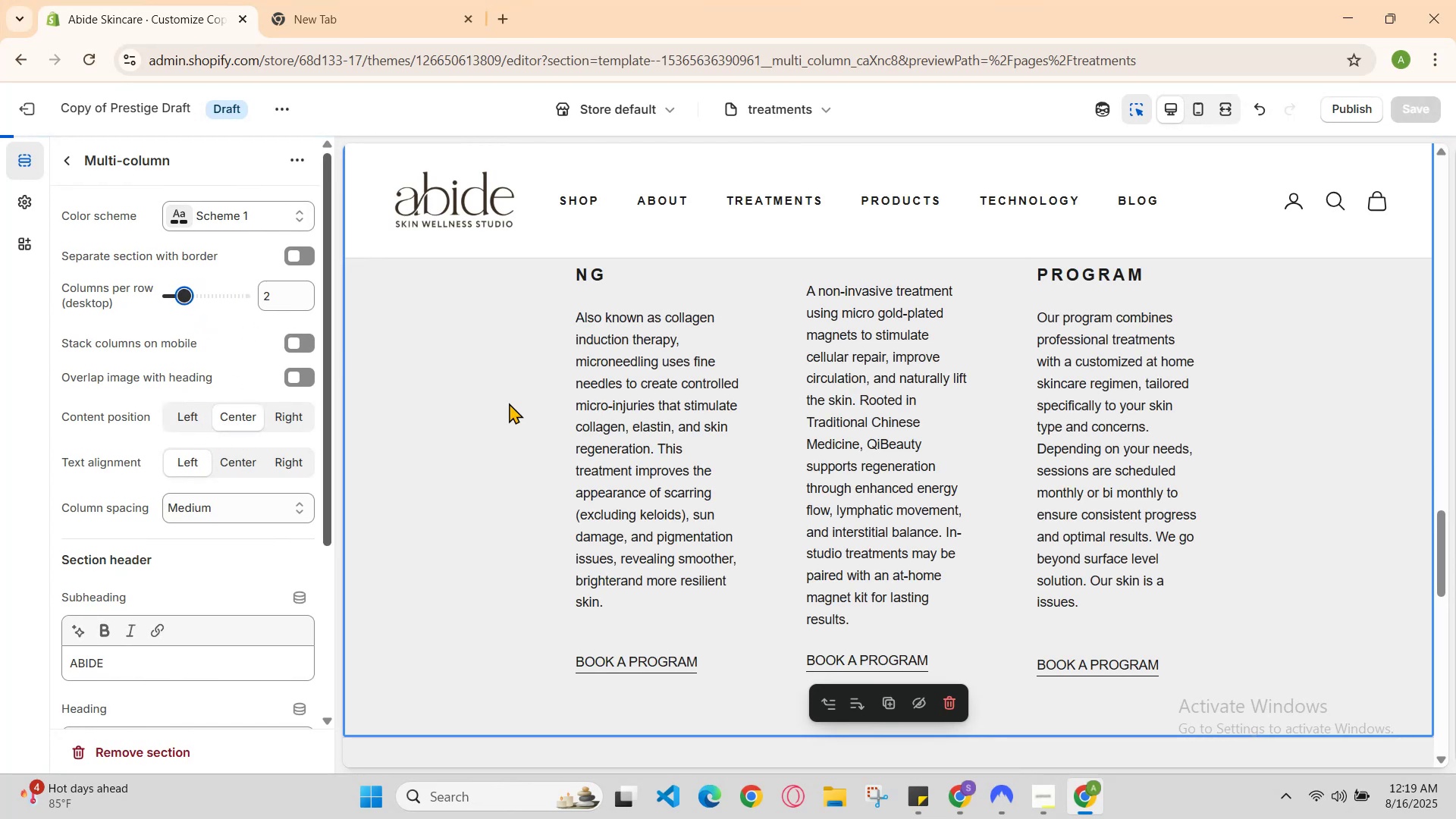 
scroll: coordinate [767, 456], scroll_direction: up, amount: 2.0
 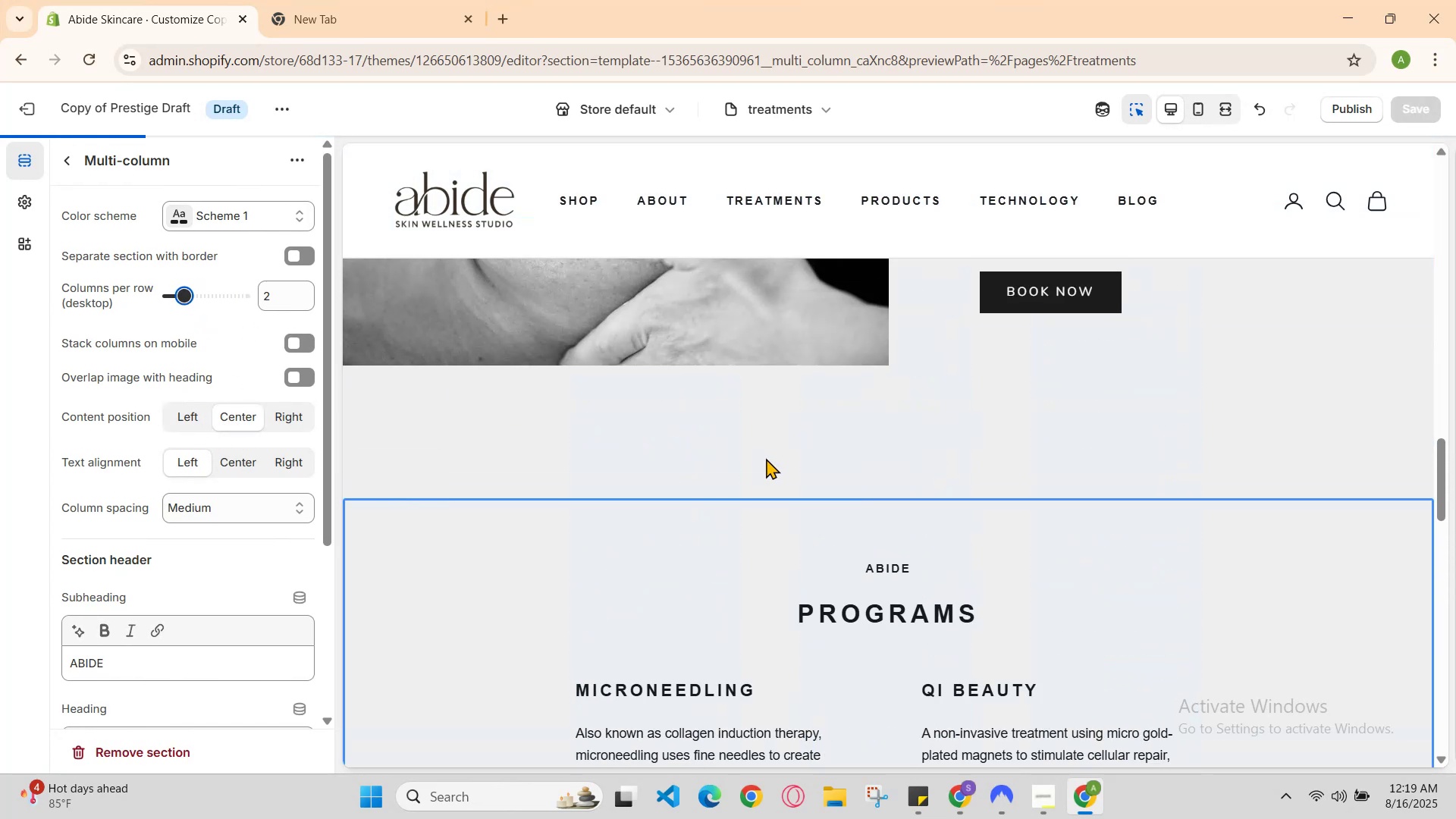 
scroll: coordinate [749, 471], scroll_direction: down, amount: 2.0
 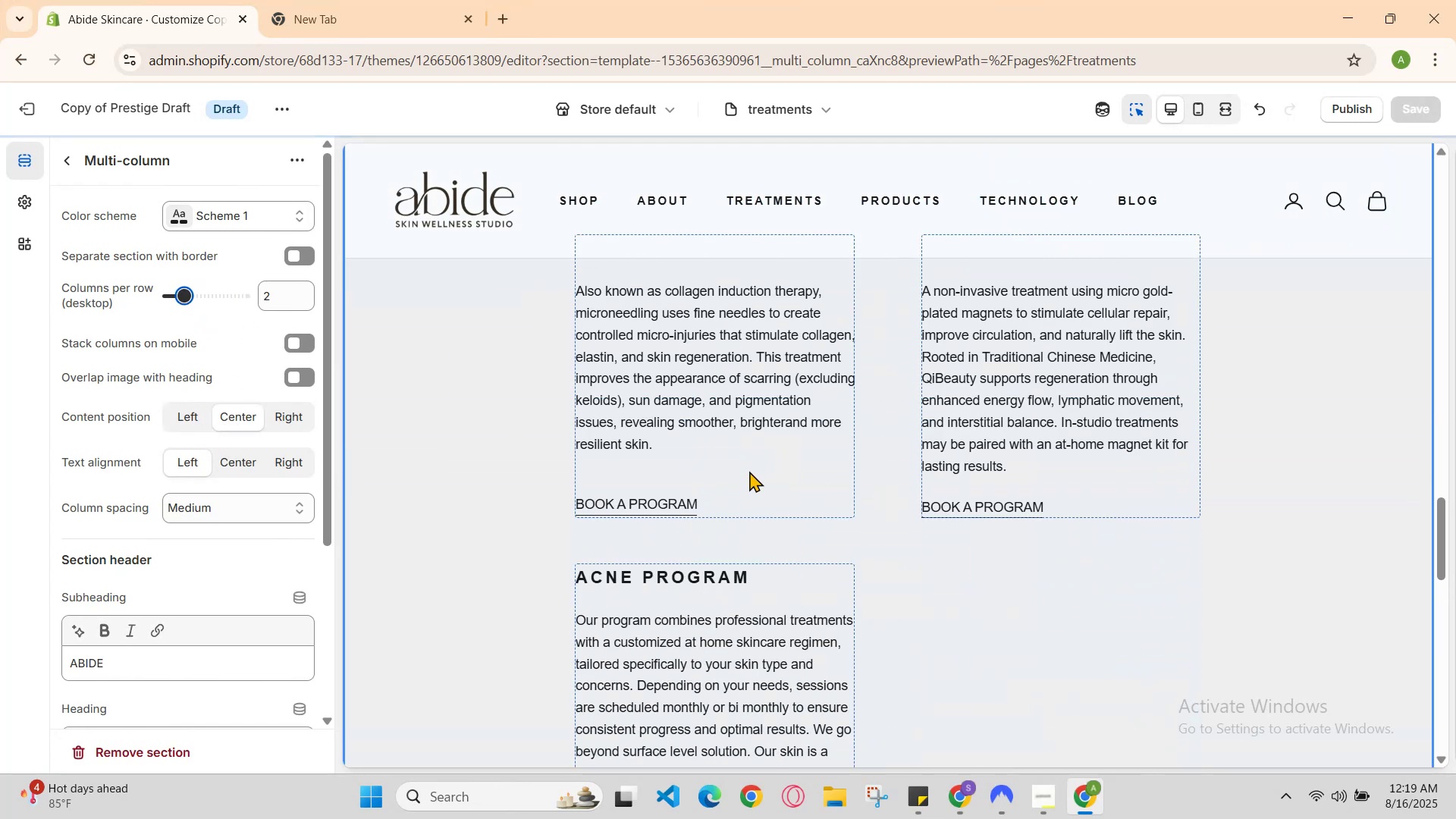 
scroll: coordinate [749, 471], scroll_direction: up, amount: 1.0
 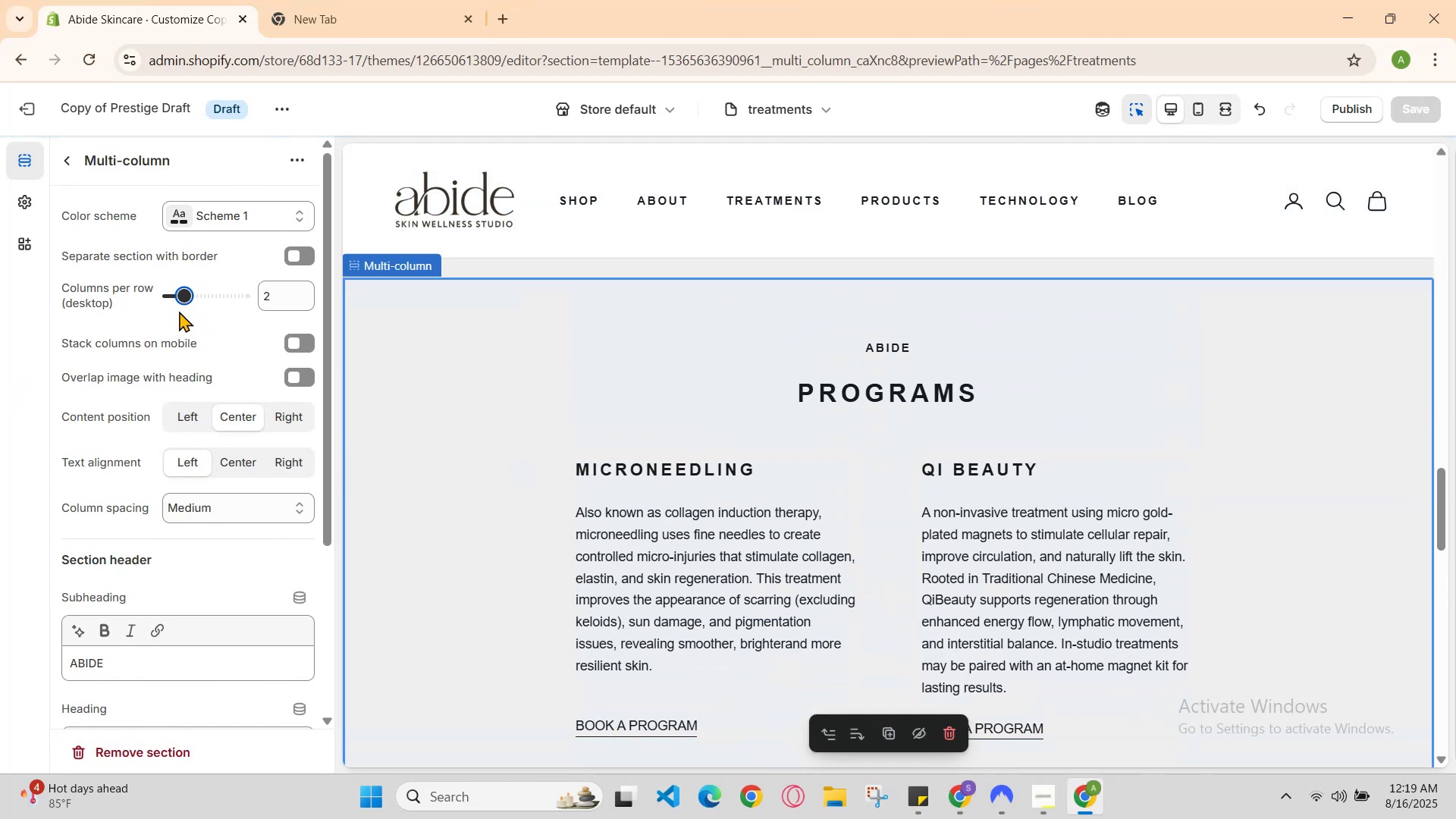 
left_click_drag(start_coordinate=[185, 306], to_coordinate=[127, 300])
 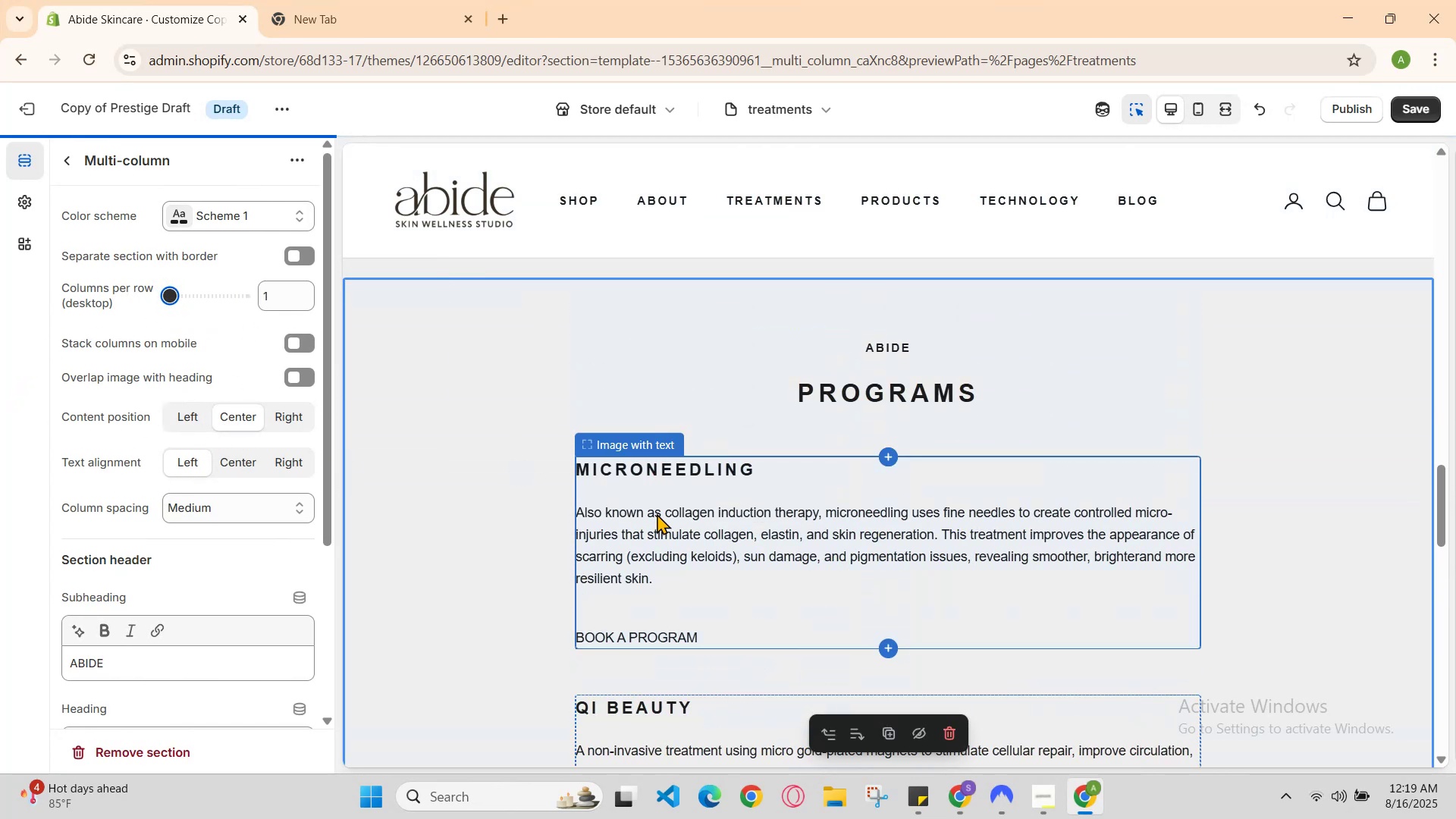 
scroll: coordinate [657, 513], scroll_direction: down, amount: 1.0
 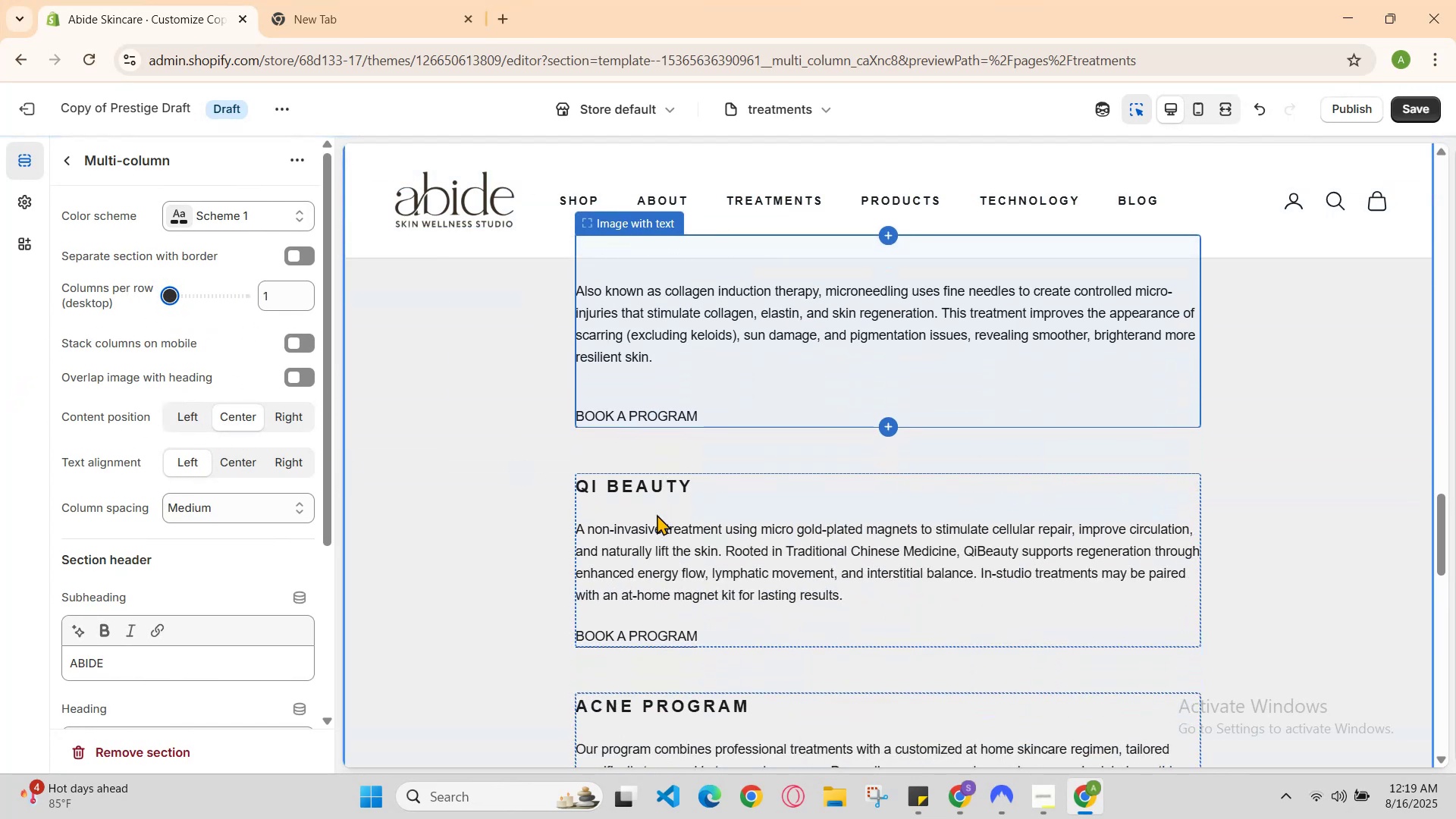 
scroll: coordinate [657, 514], scroll_direction: up, amount: 1.0
 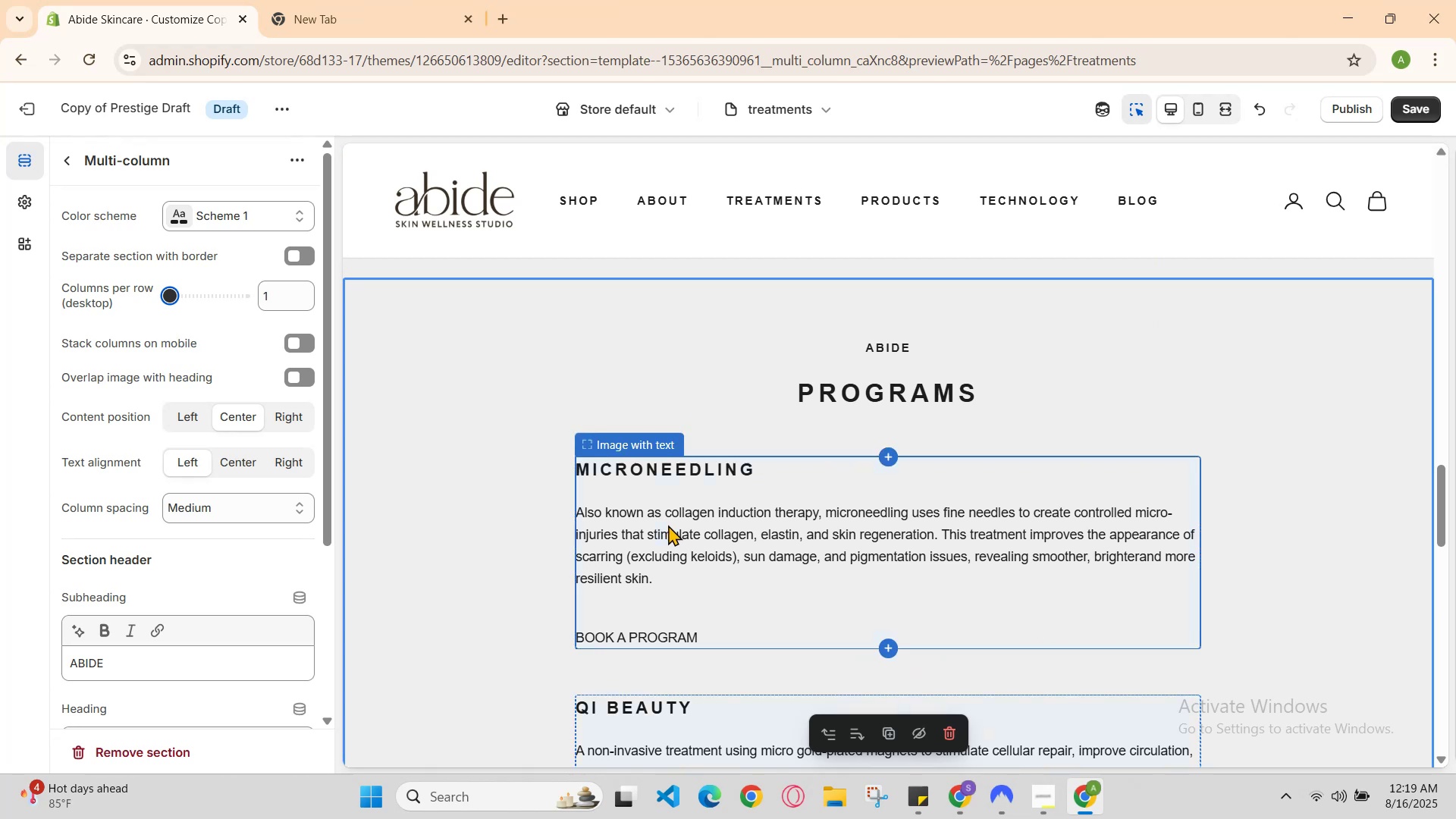 
left_click([670, 526])
 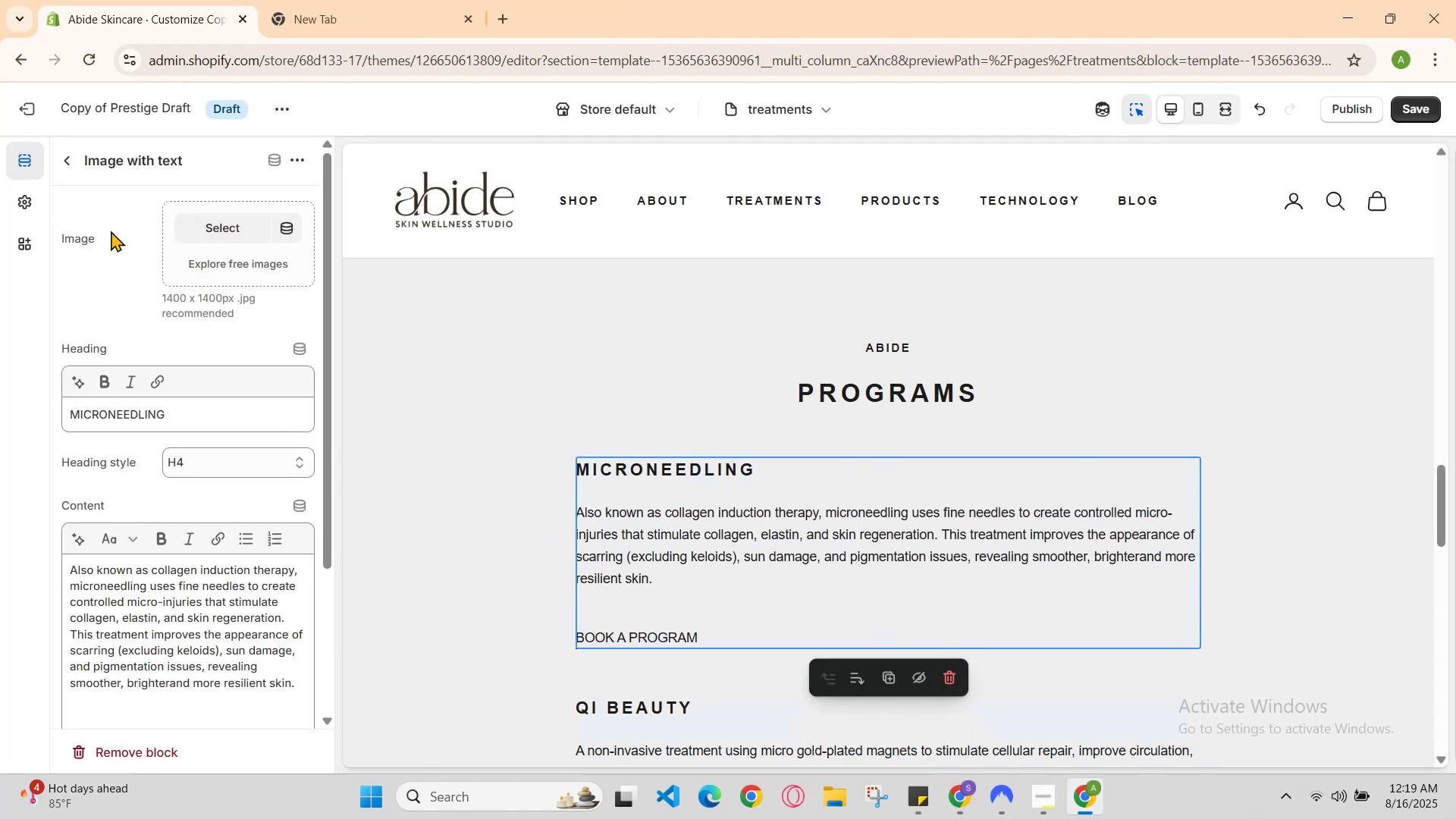 
left_click([66, 168])
 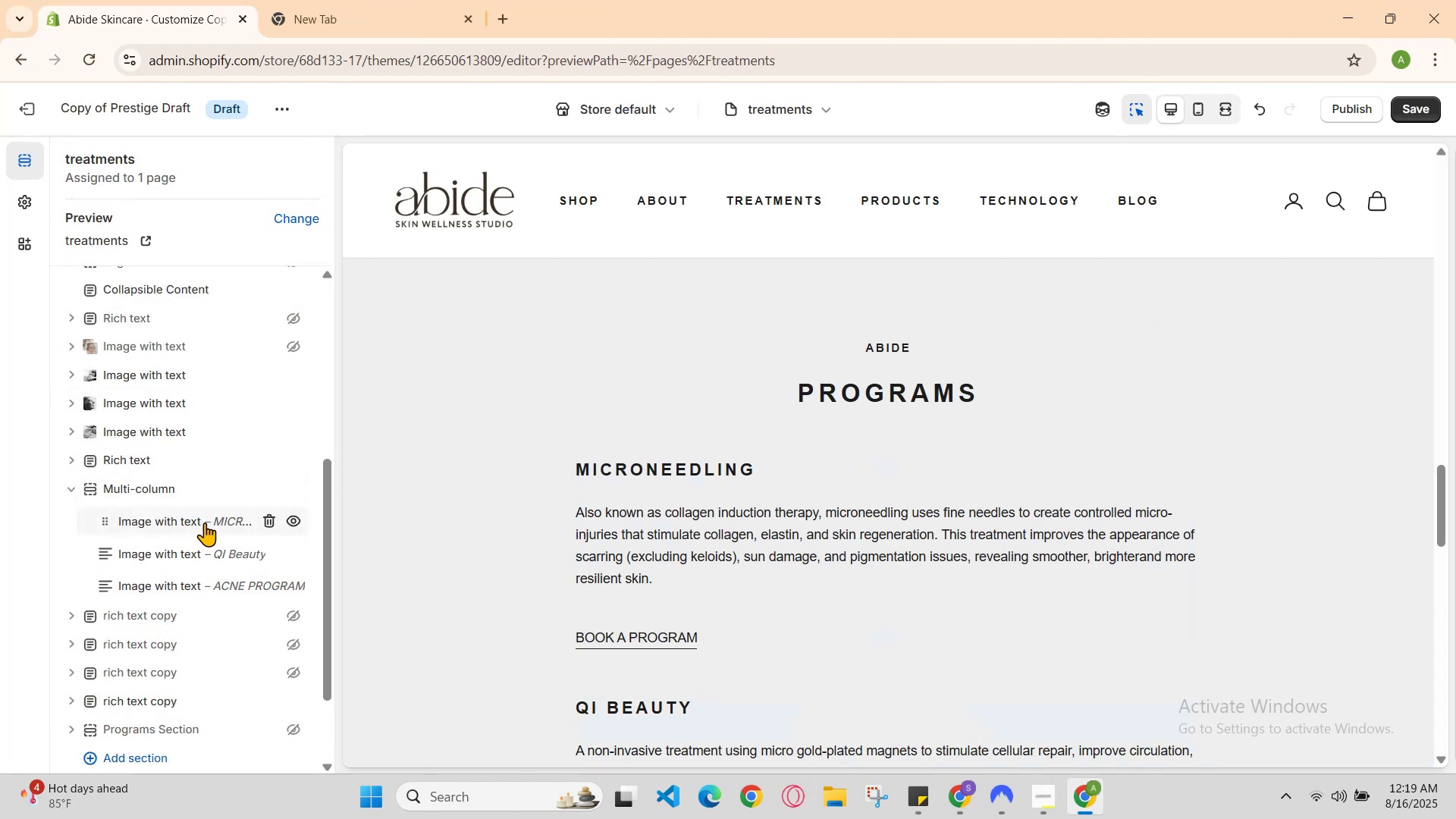 
left_click([205, 522])
 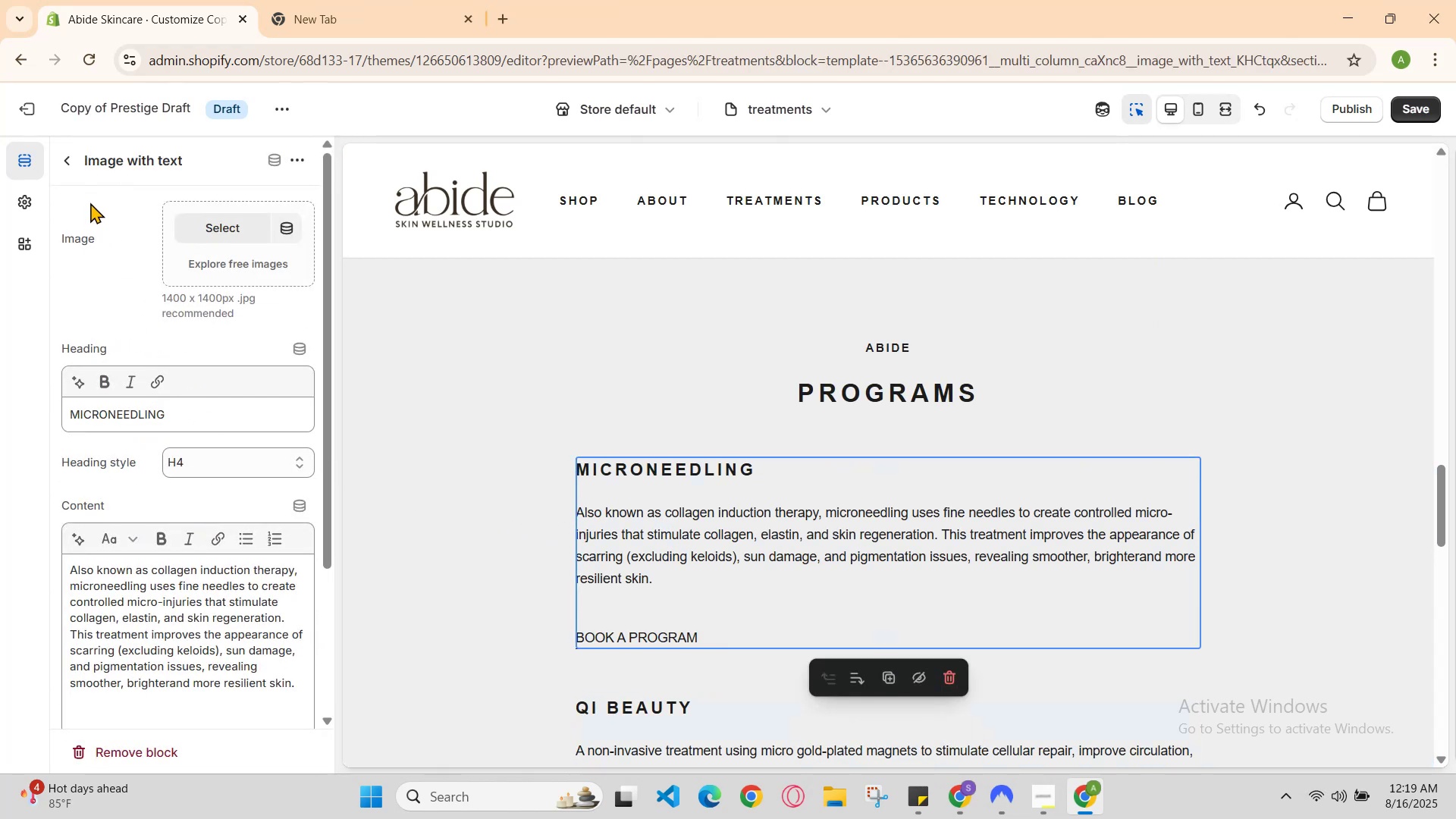 
left_click([64, 143])
 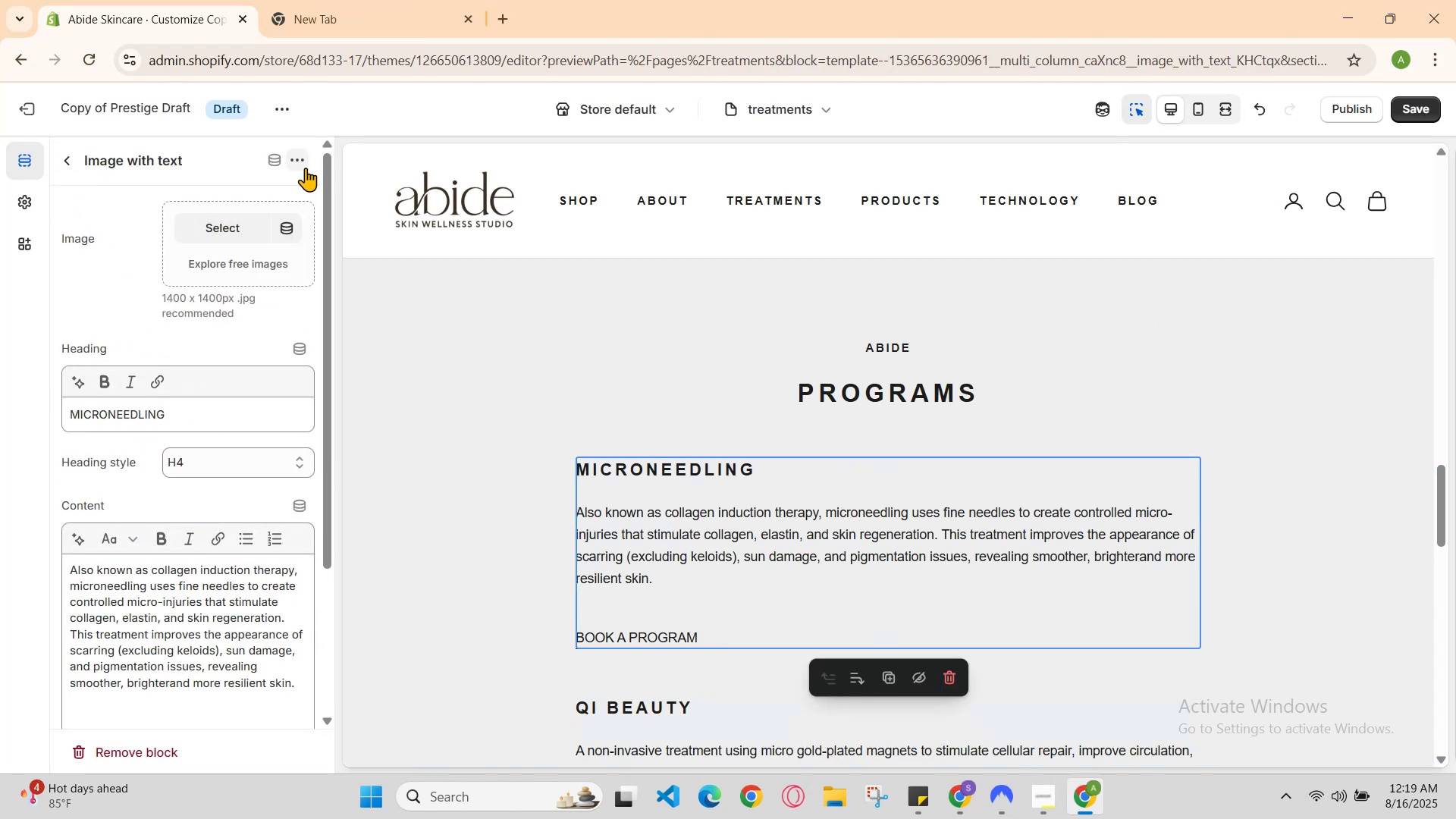 
left_click([300, 167])
 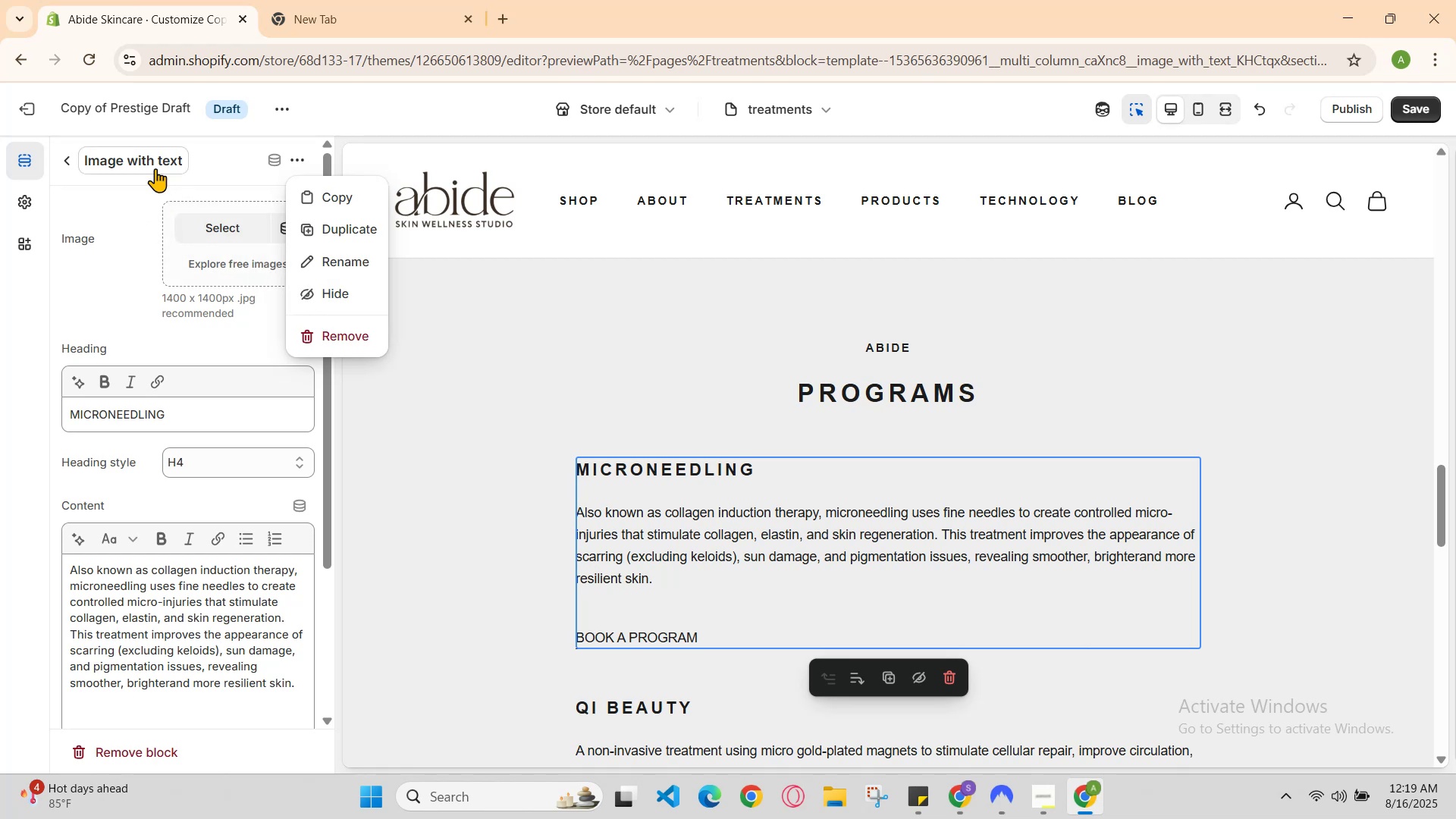 
left_click([71, 155])
 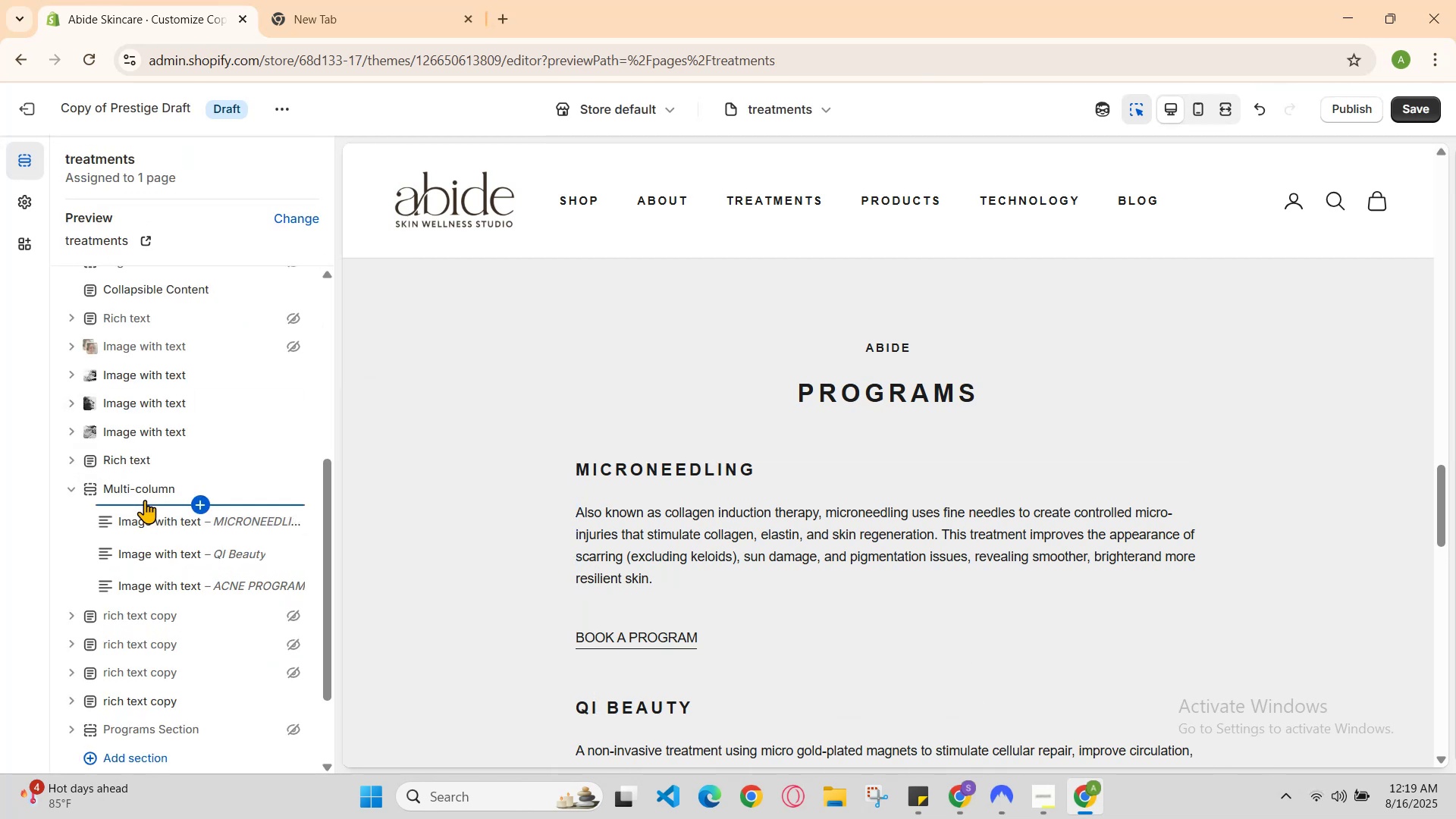 
left_click([145, 493])
 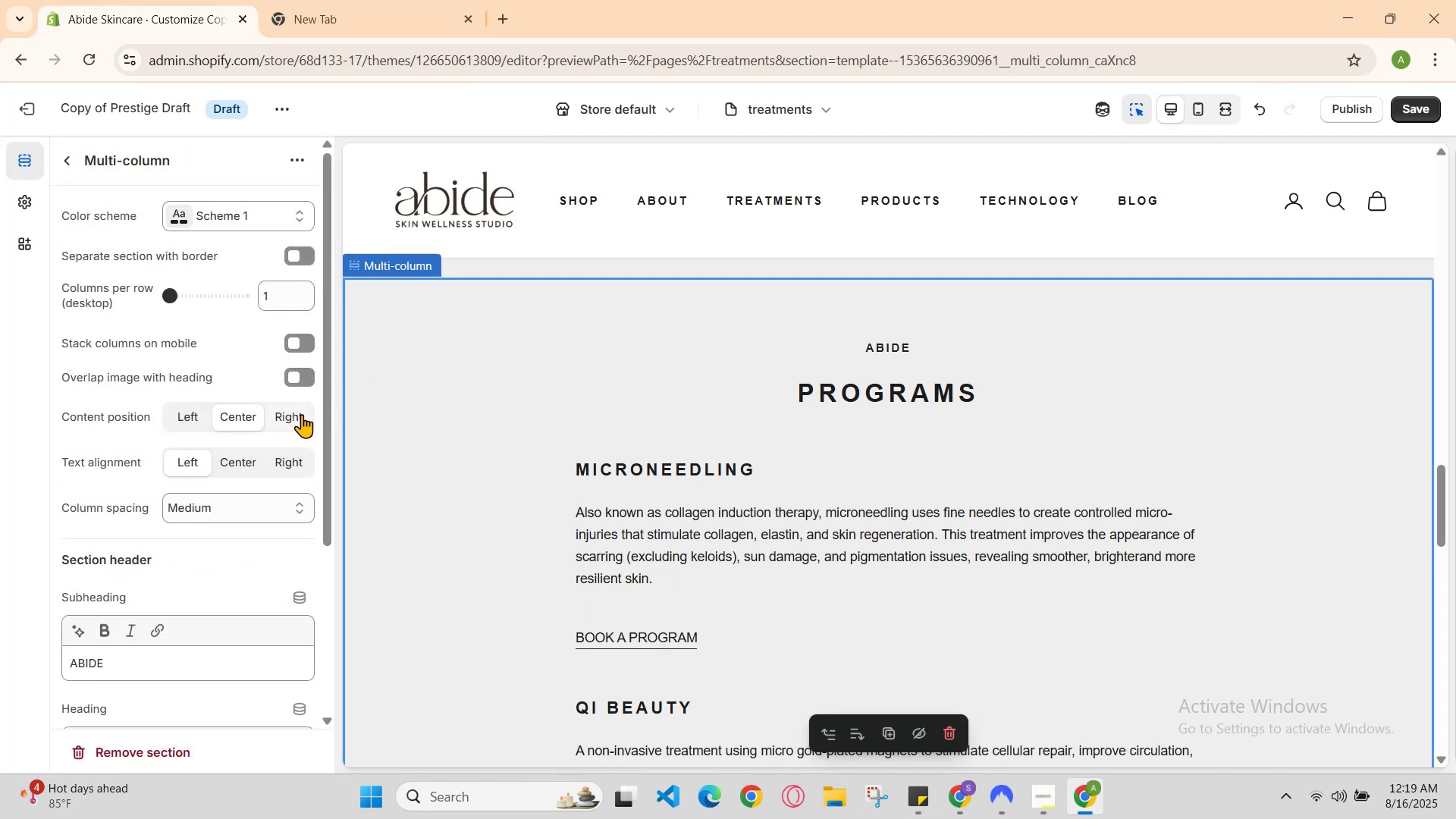 
scroll: coordinate [255, 256], scroll_direction: down, amount: 2.0
 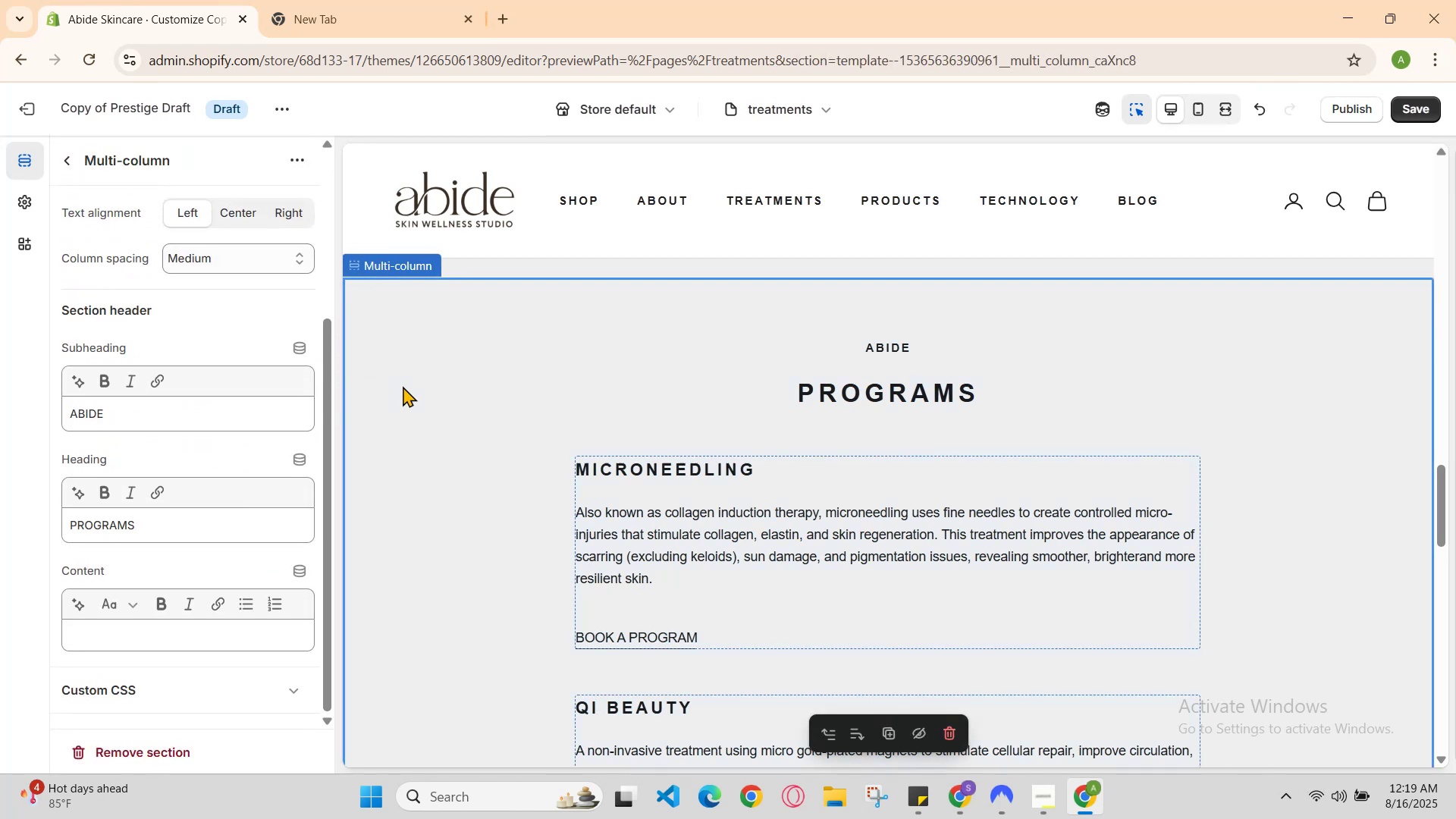 
scroll: coordinate [444, 433], scroll_direction: none, amount: 0.0
 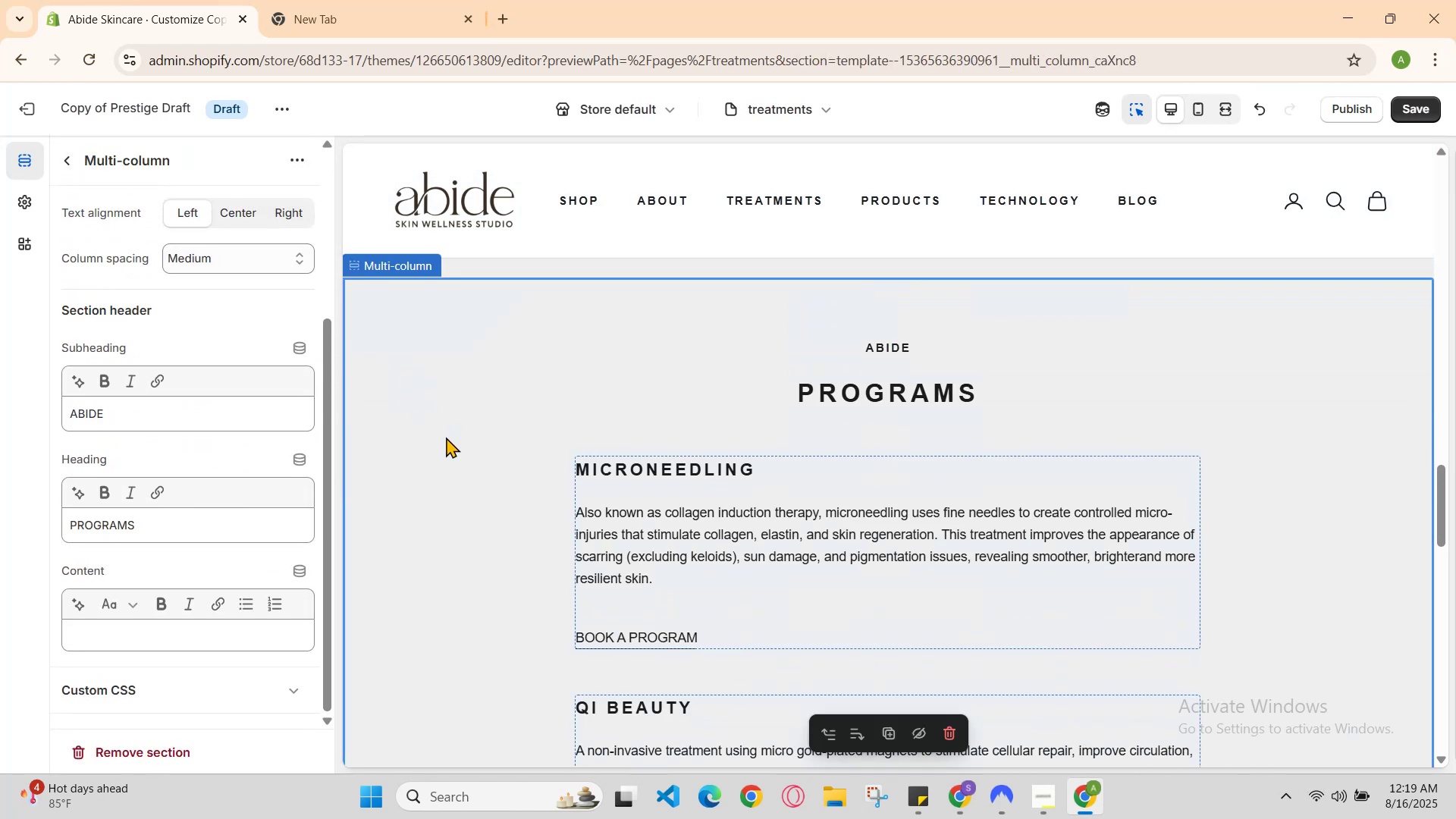 
left_click([446, 437])
 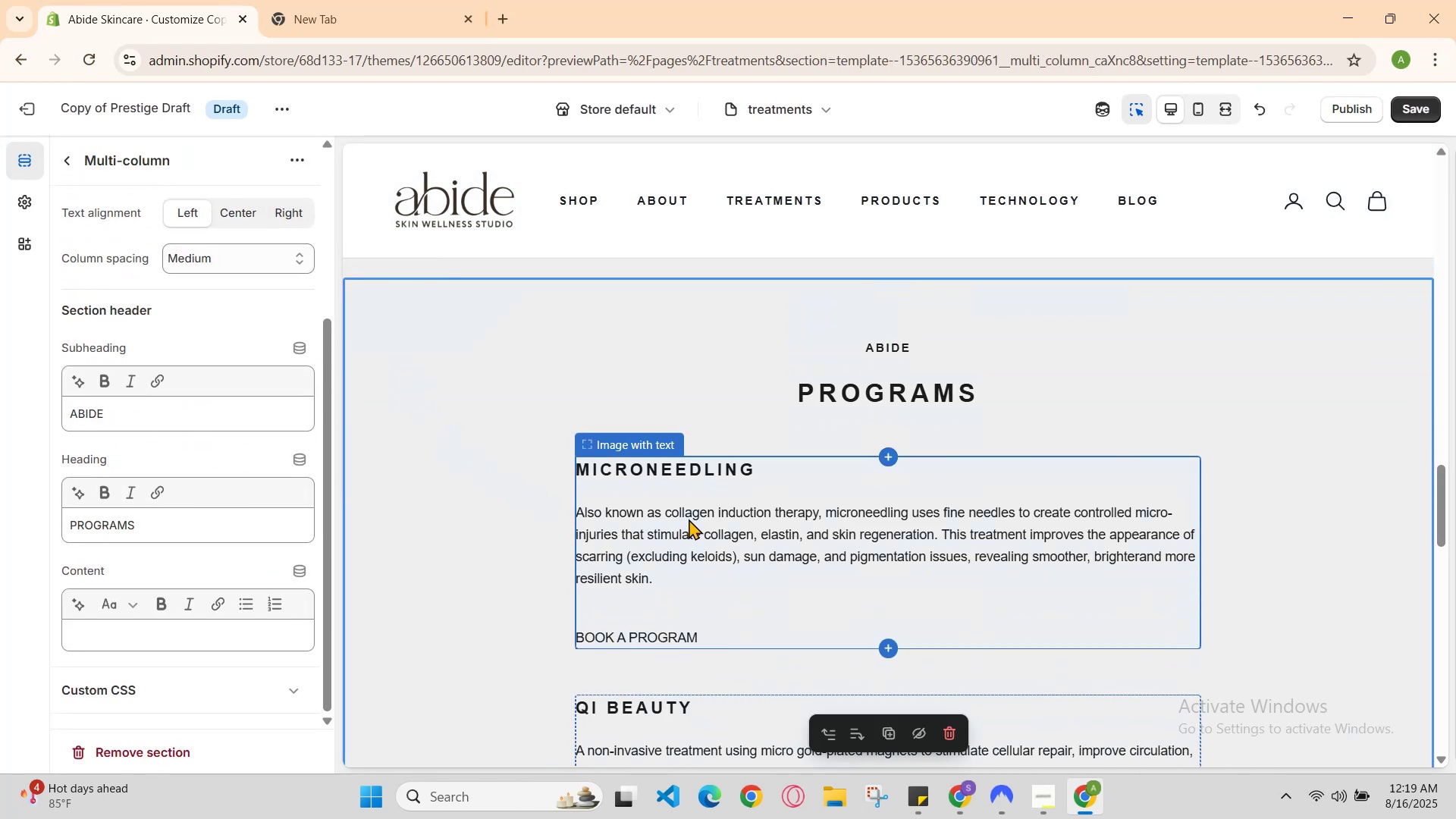 
left_click([758, 496])
 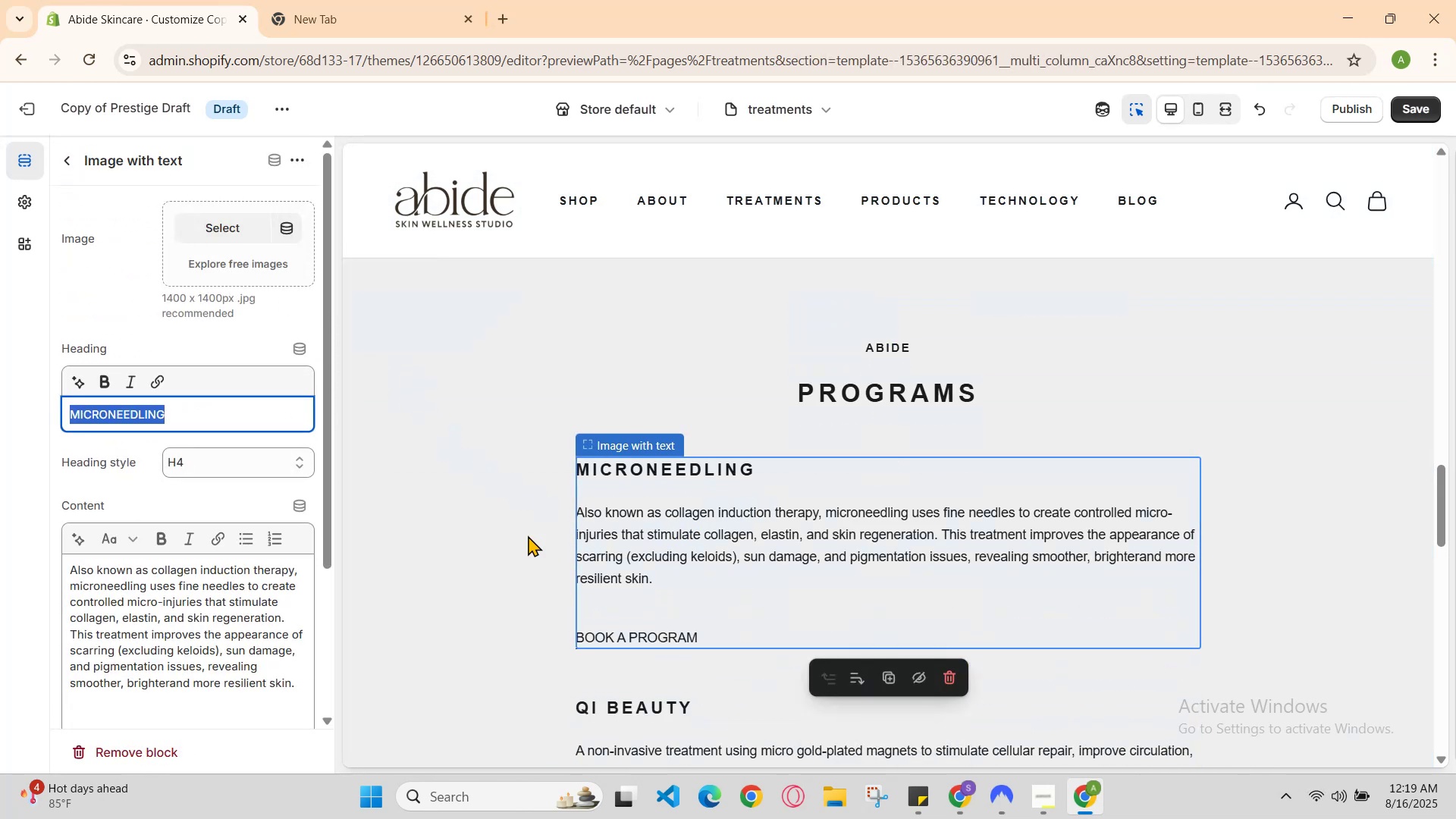 
scroll: coordinate [218, 507], scroll_direction: none, amount: 0.0
 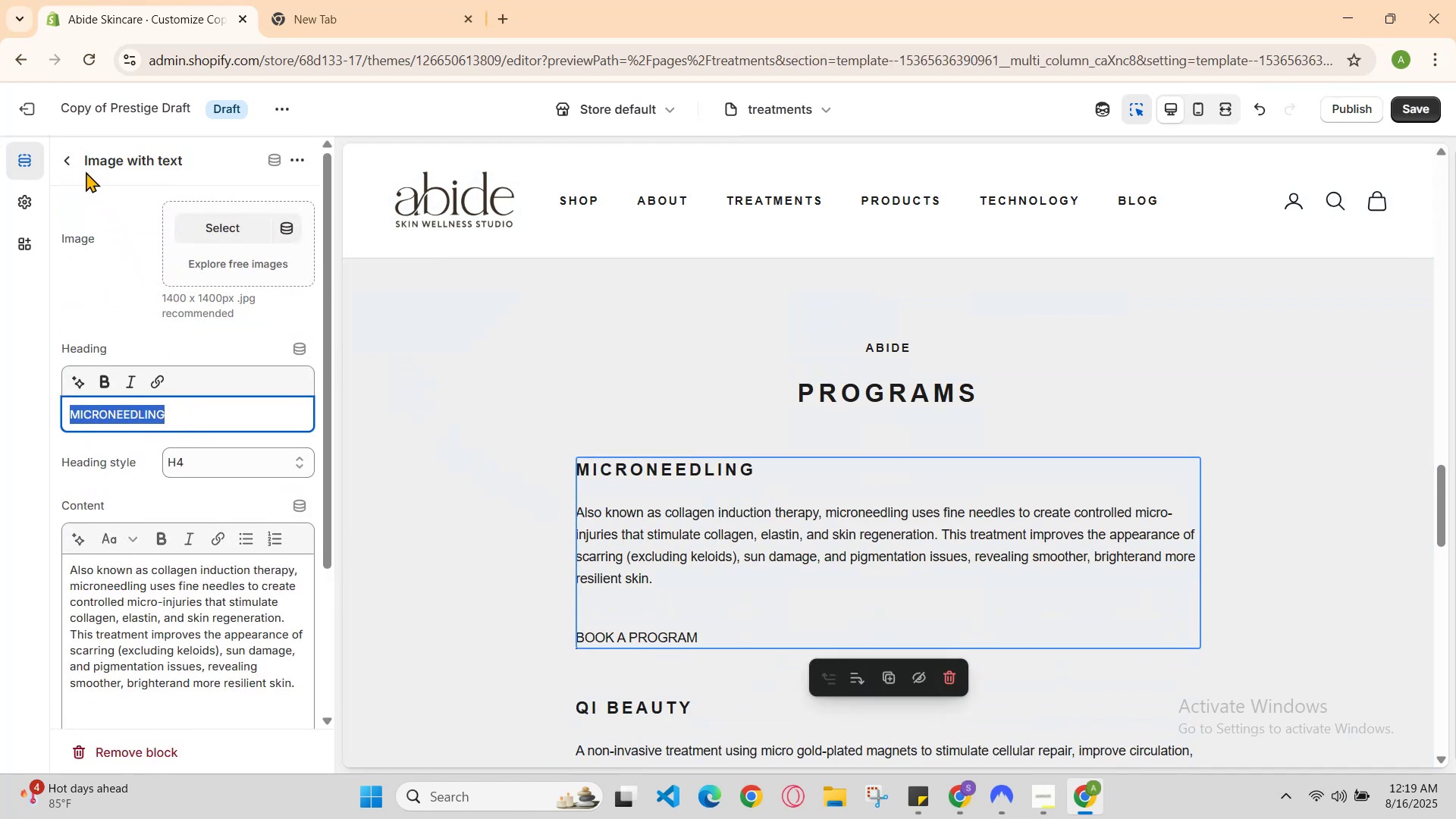 
left_click([65, 162])
 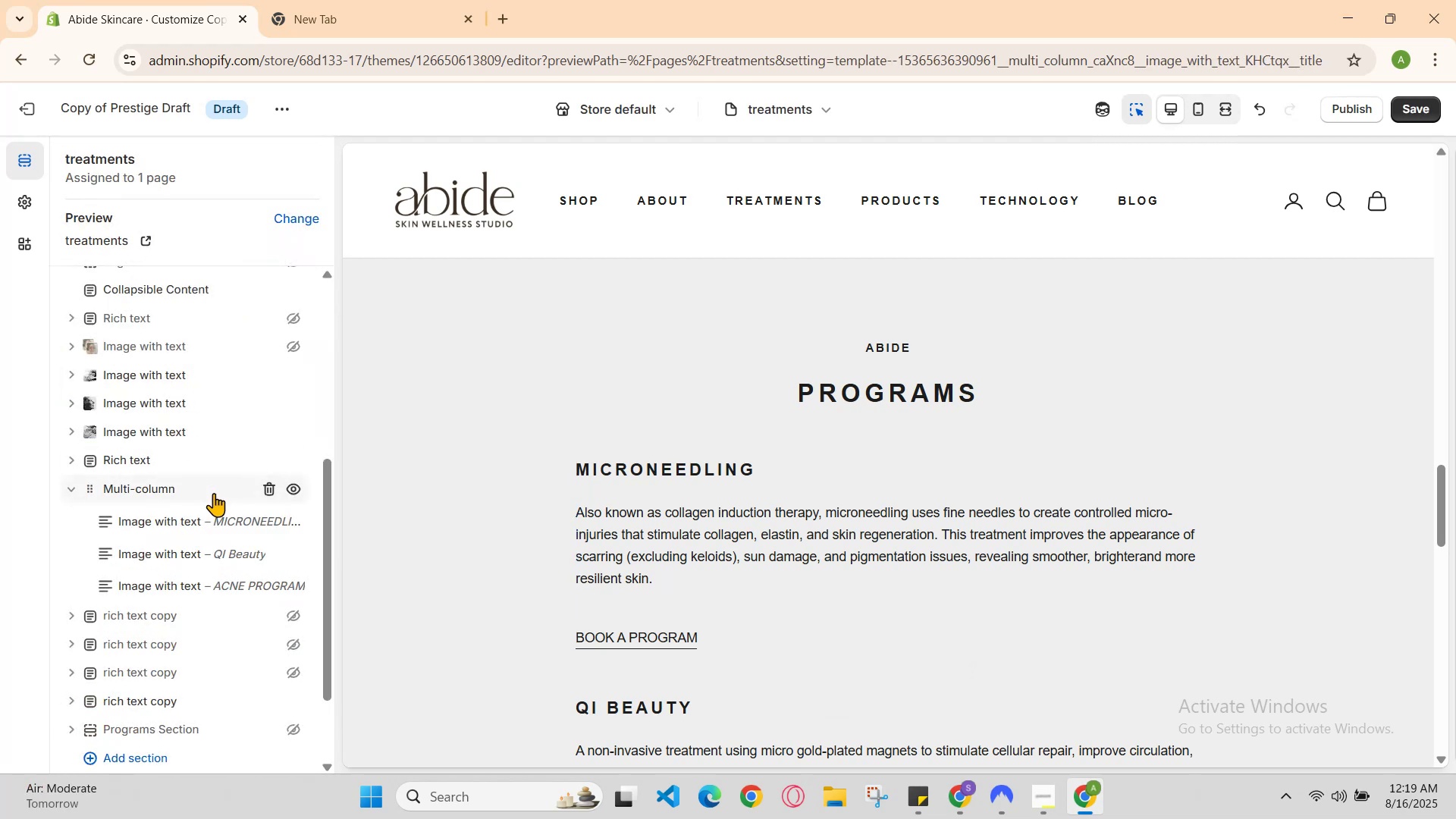 
left_click([199, 494])
 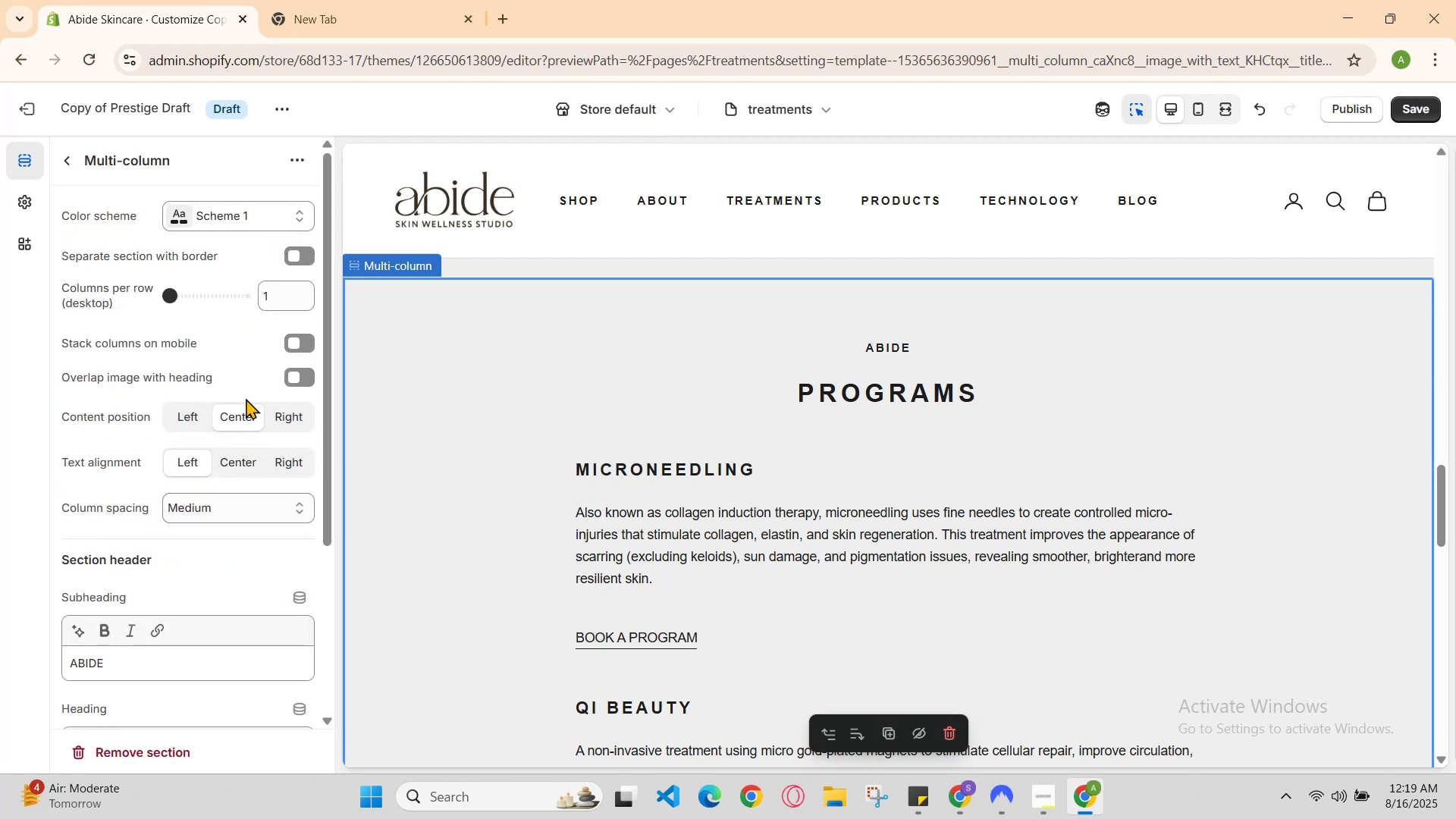 
left_click([190, 416])
 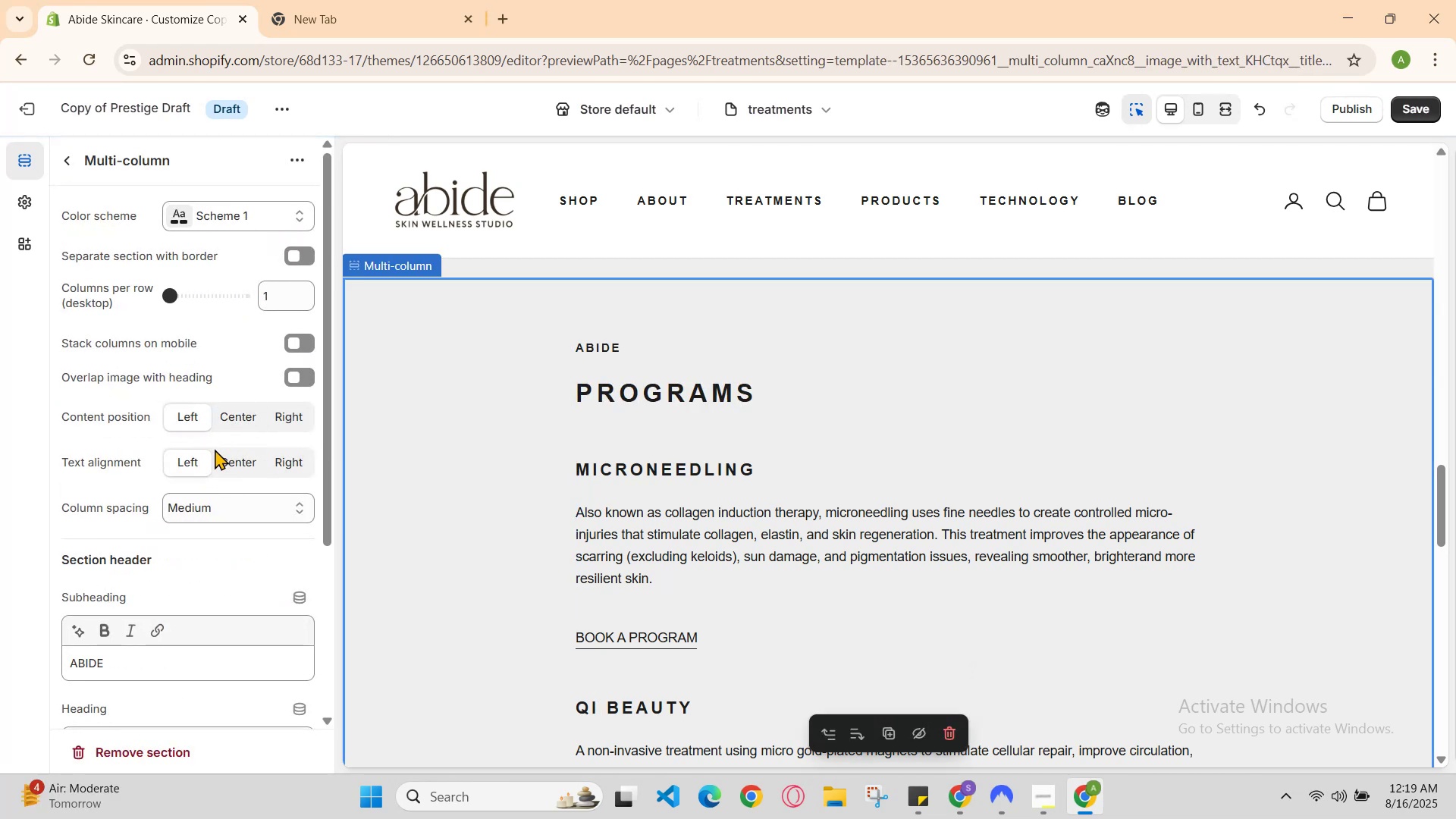 
left_click([230, 418])
 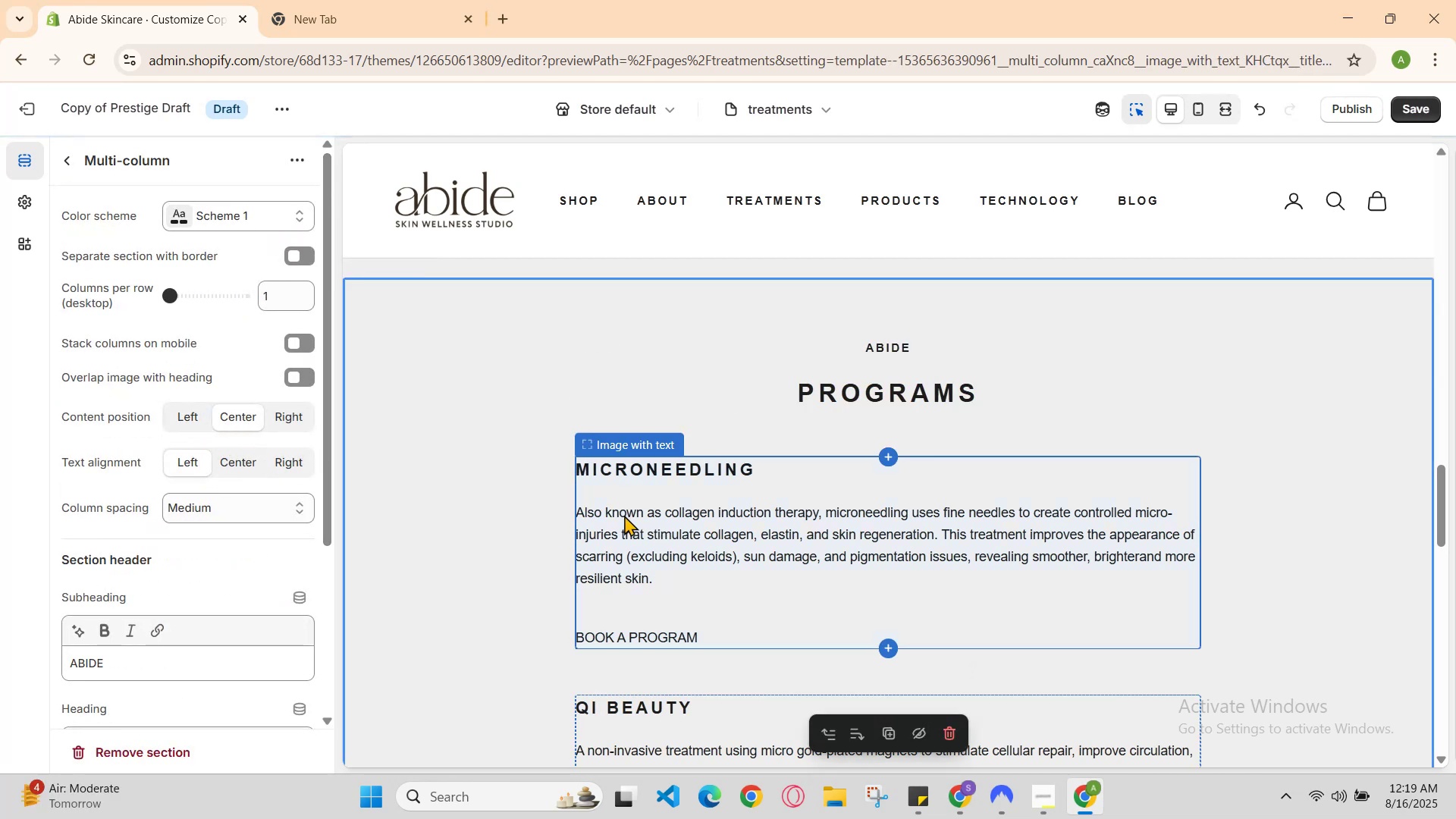 
left_click([615, 514])
 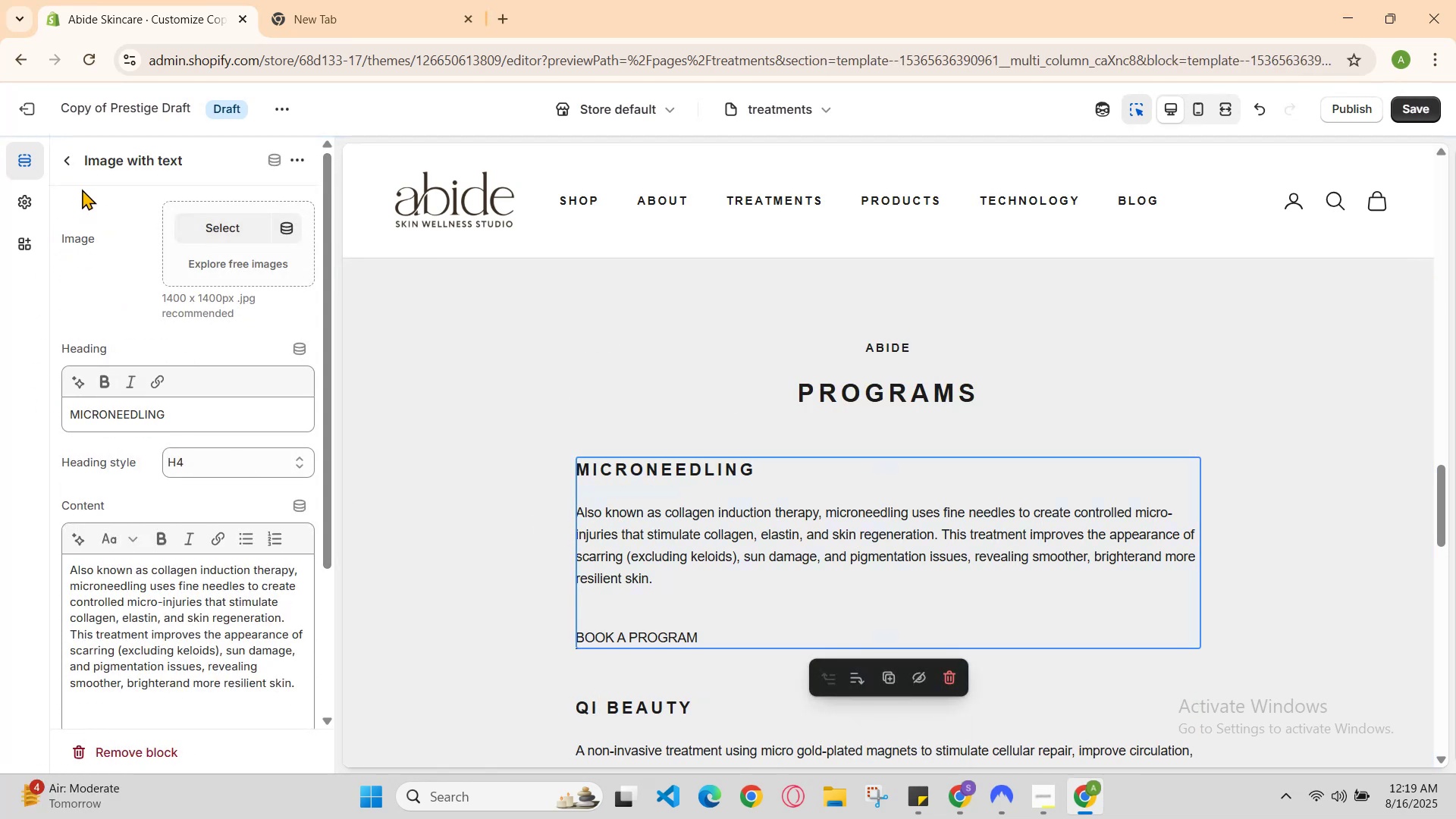 
left_click([68, 162])
 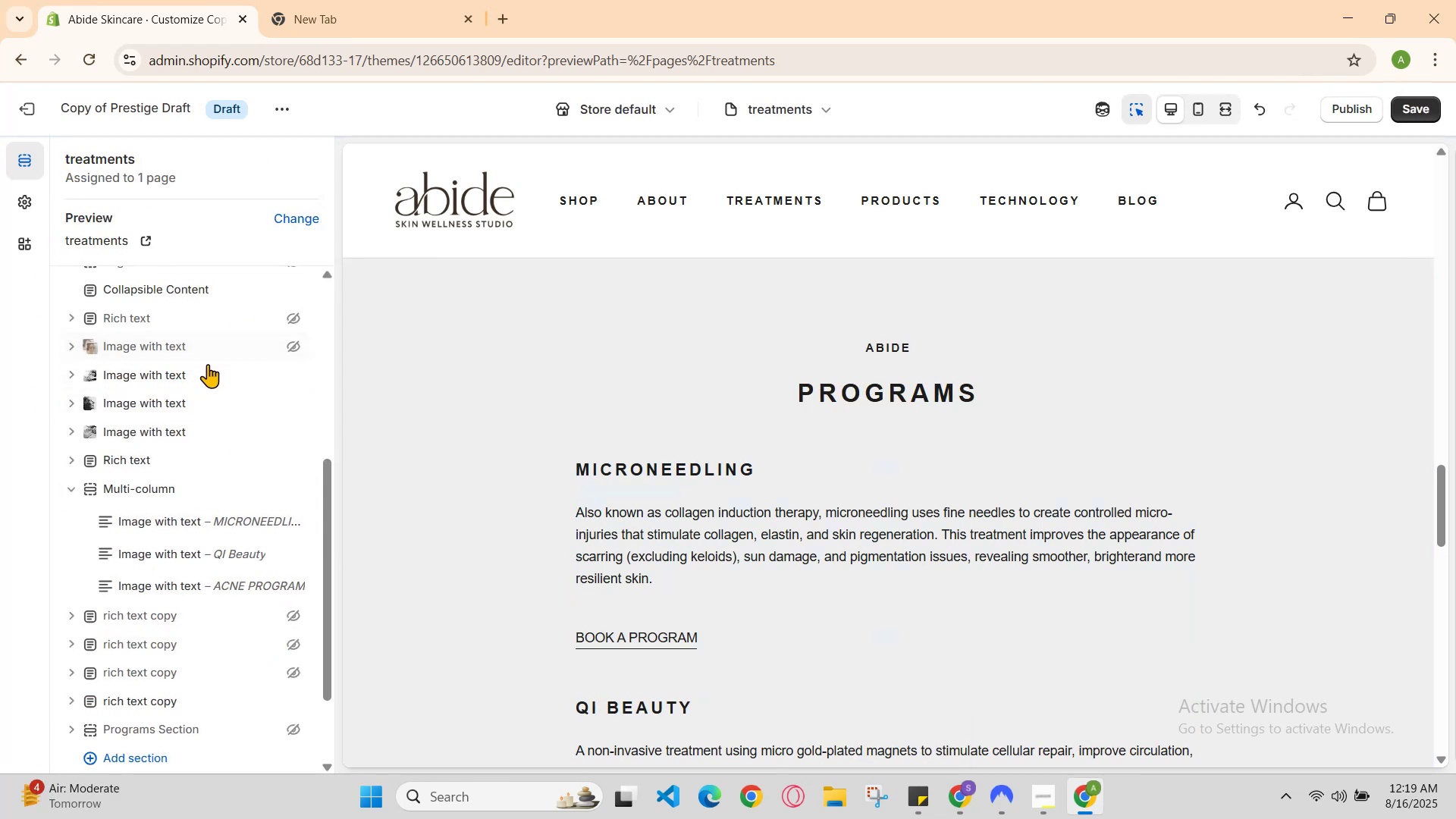 
scroll: coordinate [250, 506], scroll_direction: down, amount: 1.0
 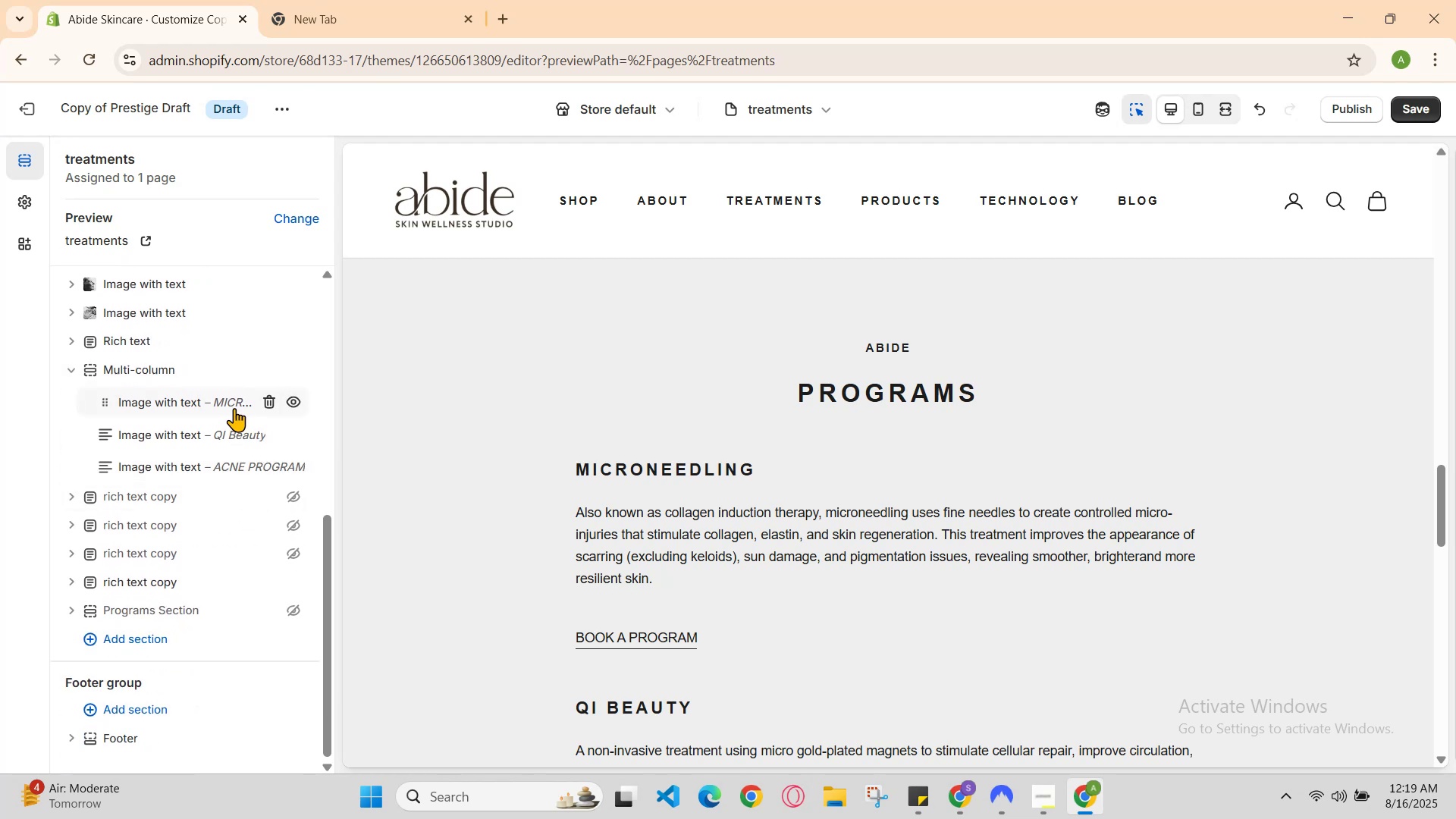 
left_click([234, 408])
 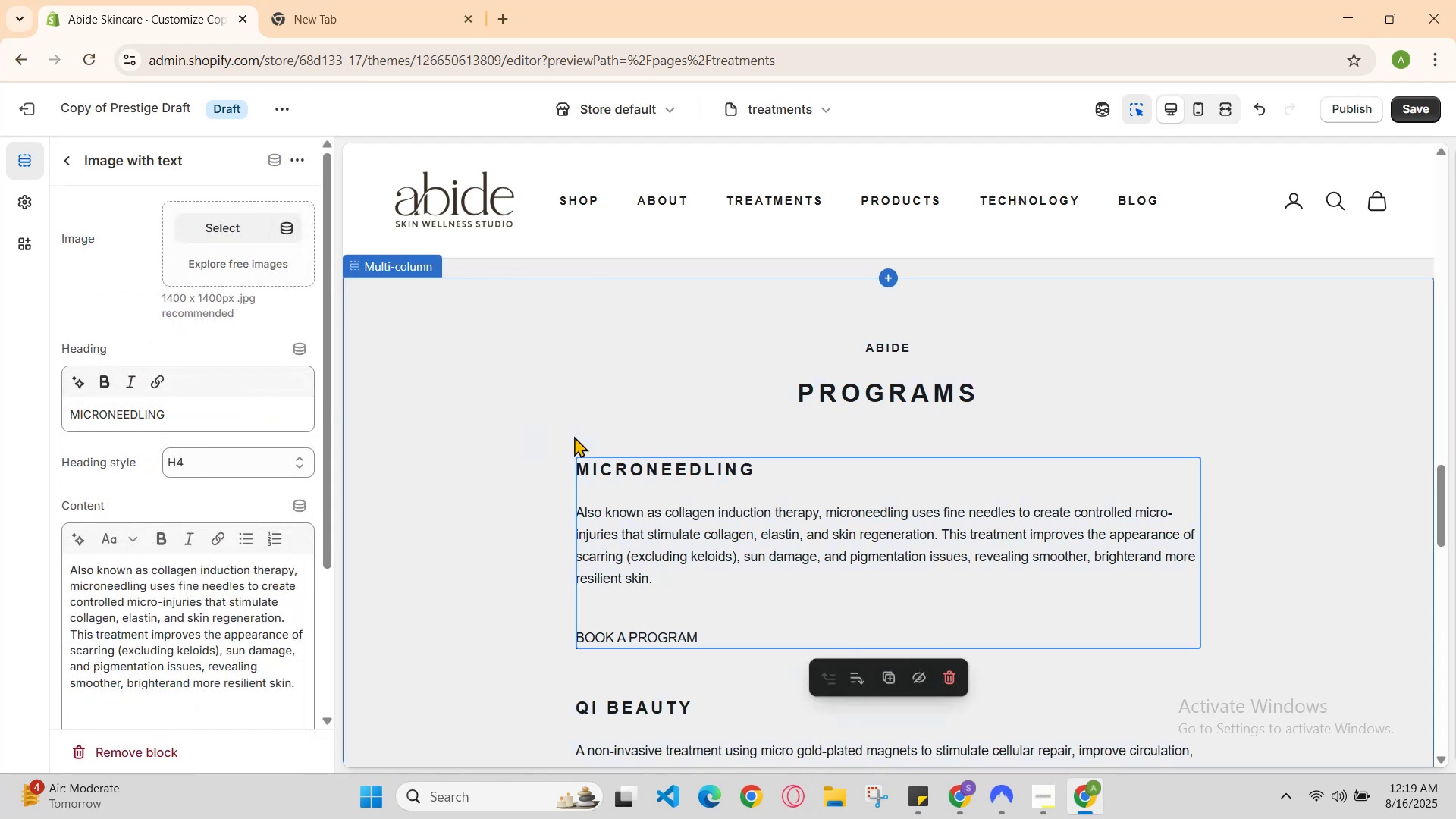 
scroll: coordinate [583, 503], scroll_direction: none, amount: 0.0
 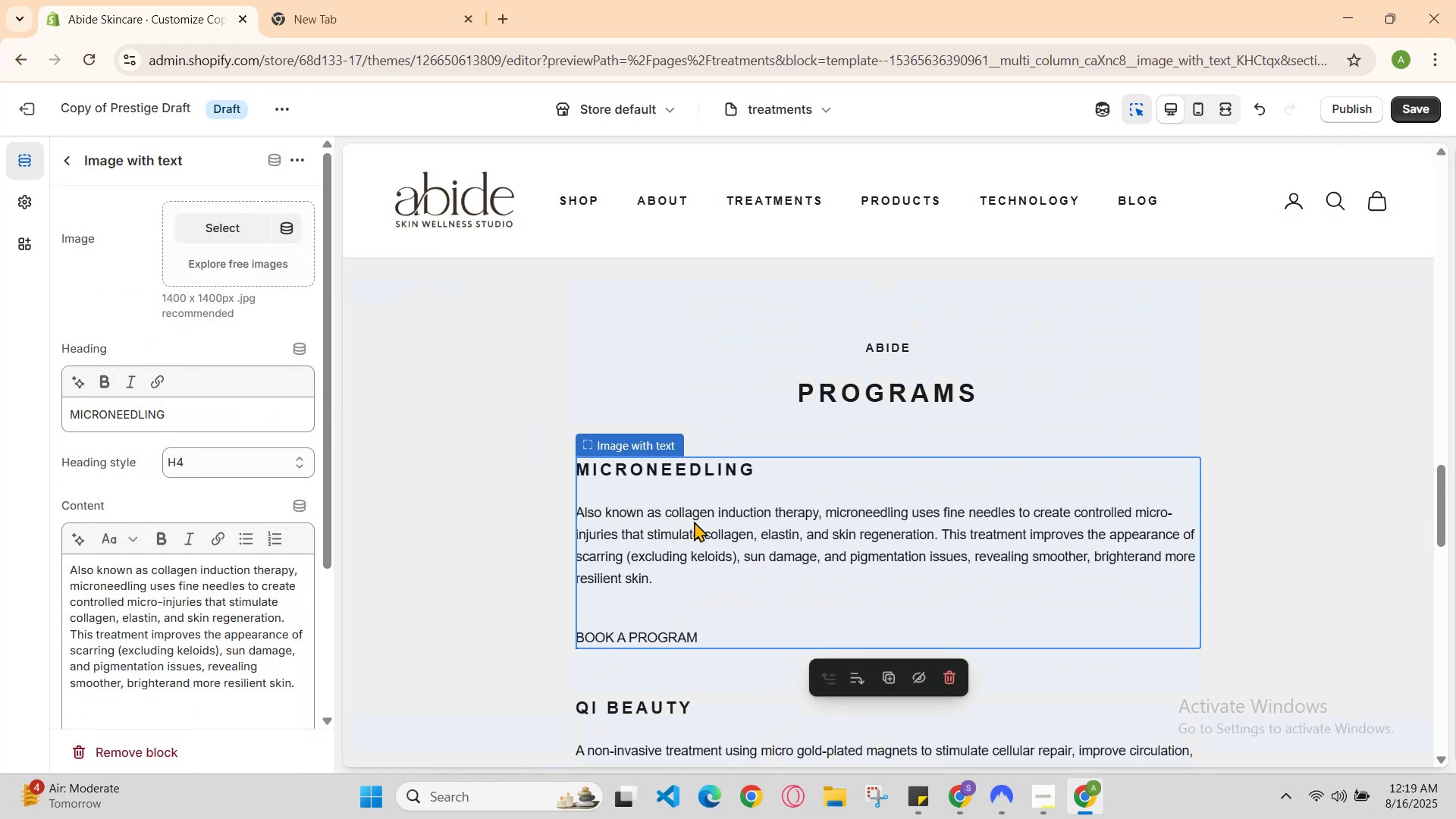 
left_click([694, 521])
 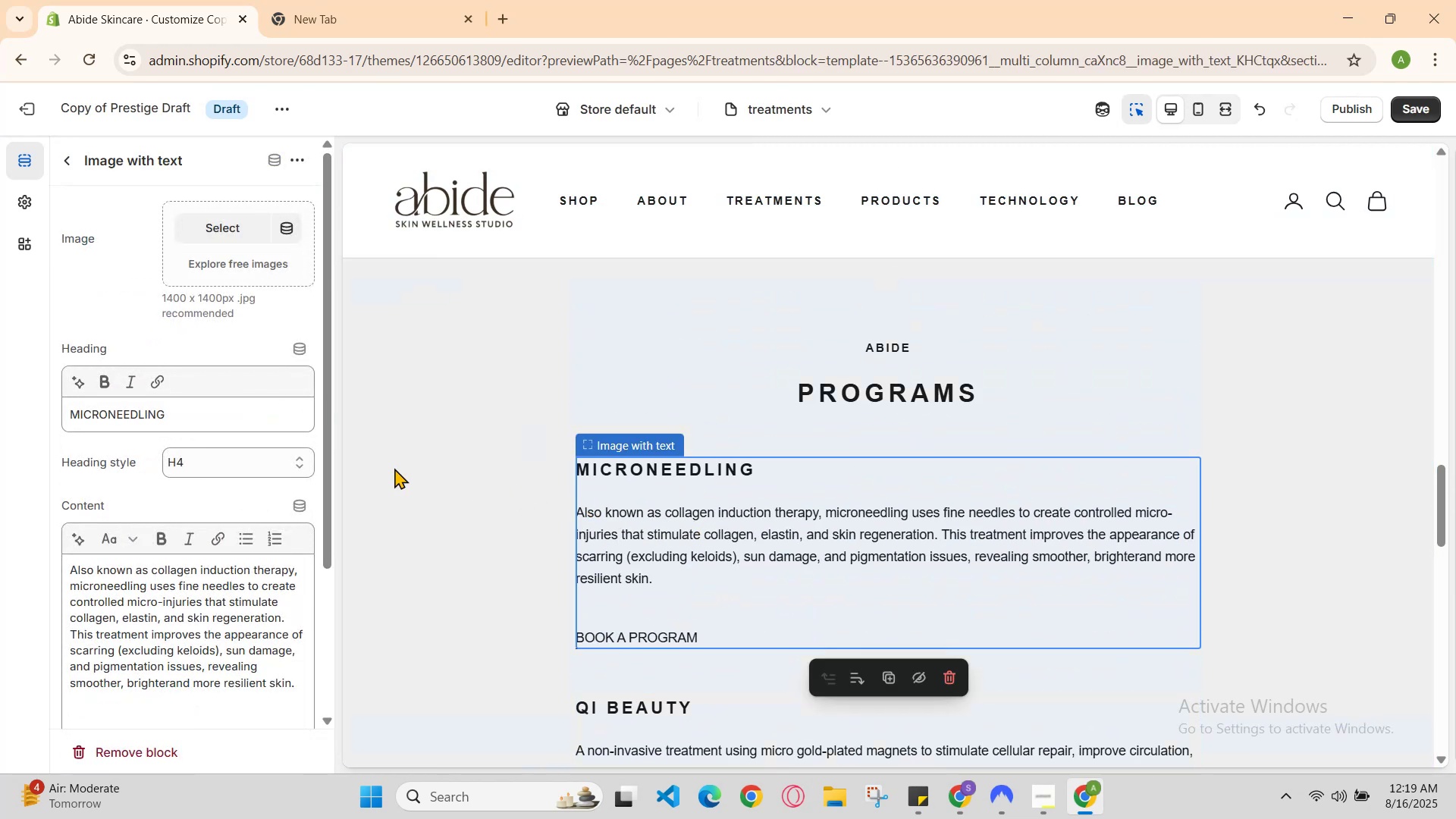 
scroll: coordinate [554, 471], scroll_direction: down, amount: 2.0
 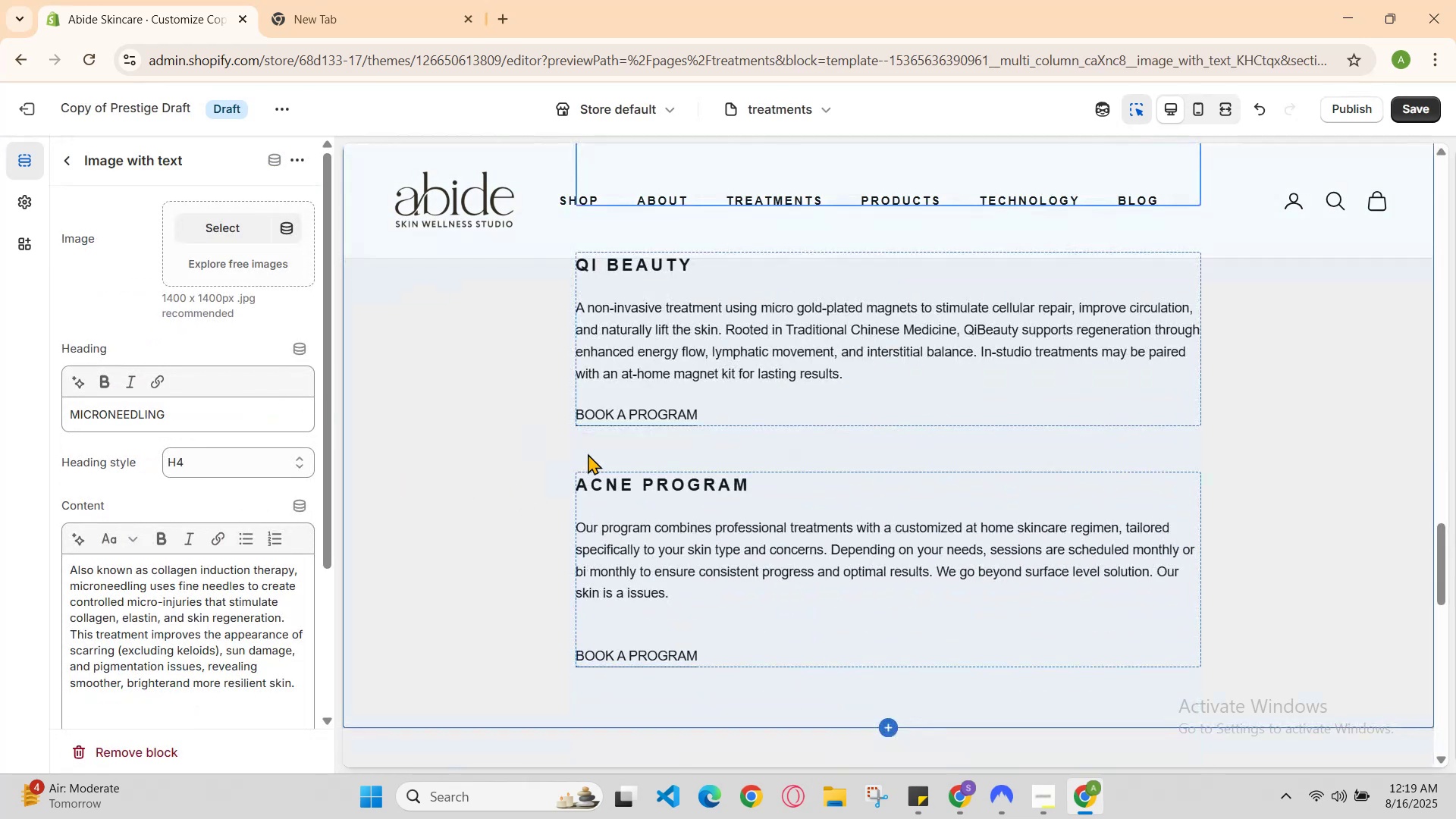 
scroll: coordinate [598, 447], scroll_direction: up, amount: 3.0
 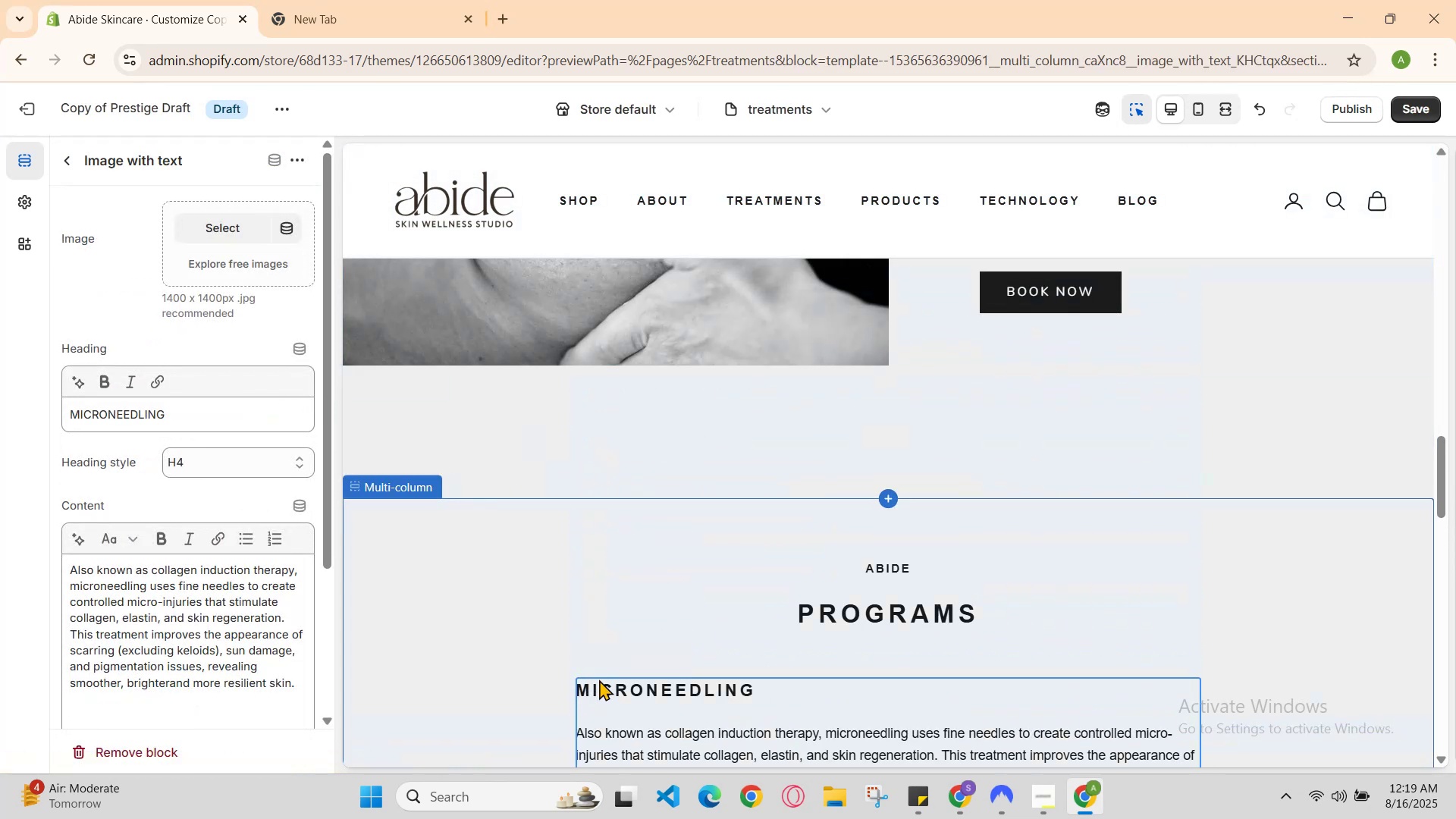 
left_click([631, 699])
 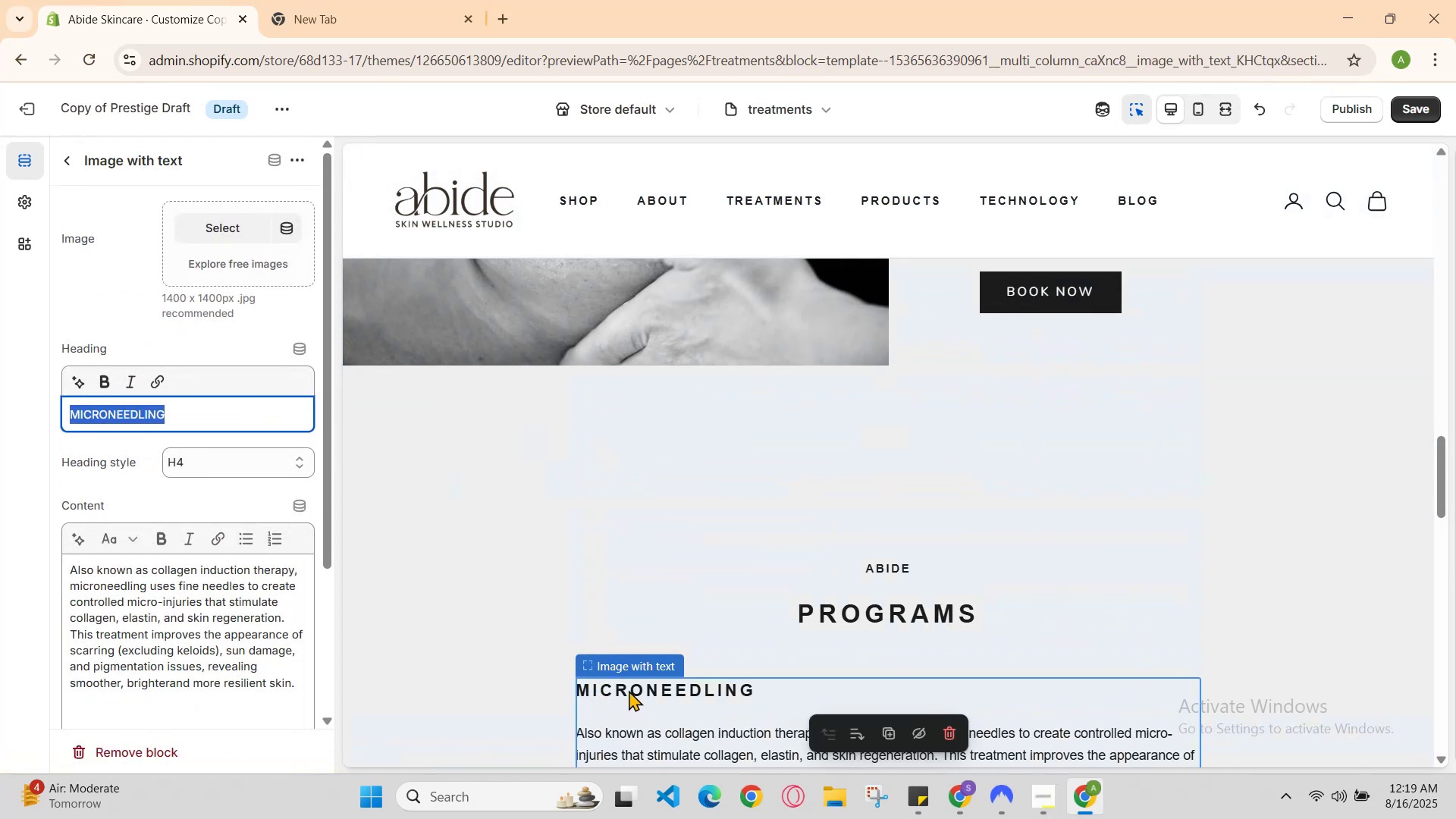 
scroll: coordinate [646, 648], scroll_direction: down, amount: 3.0
 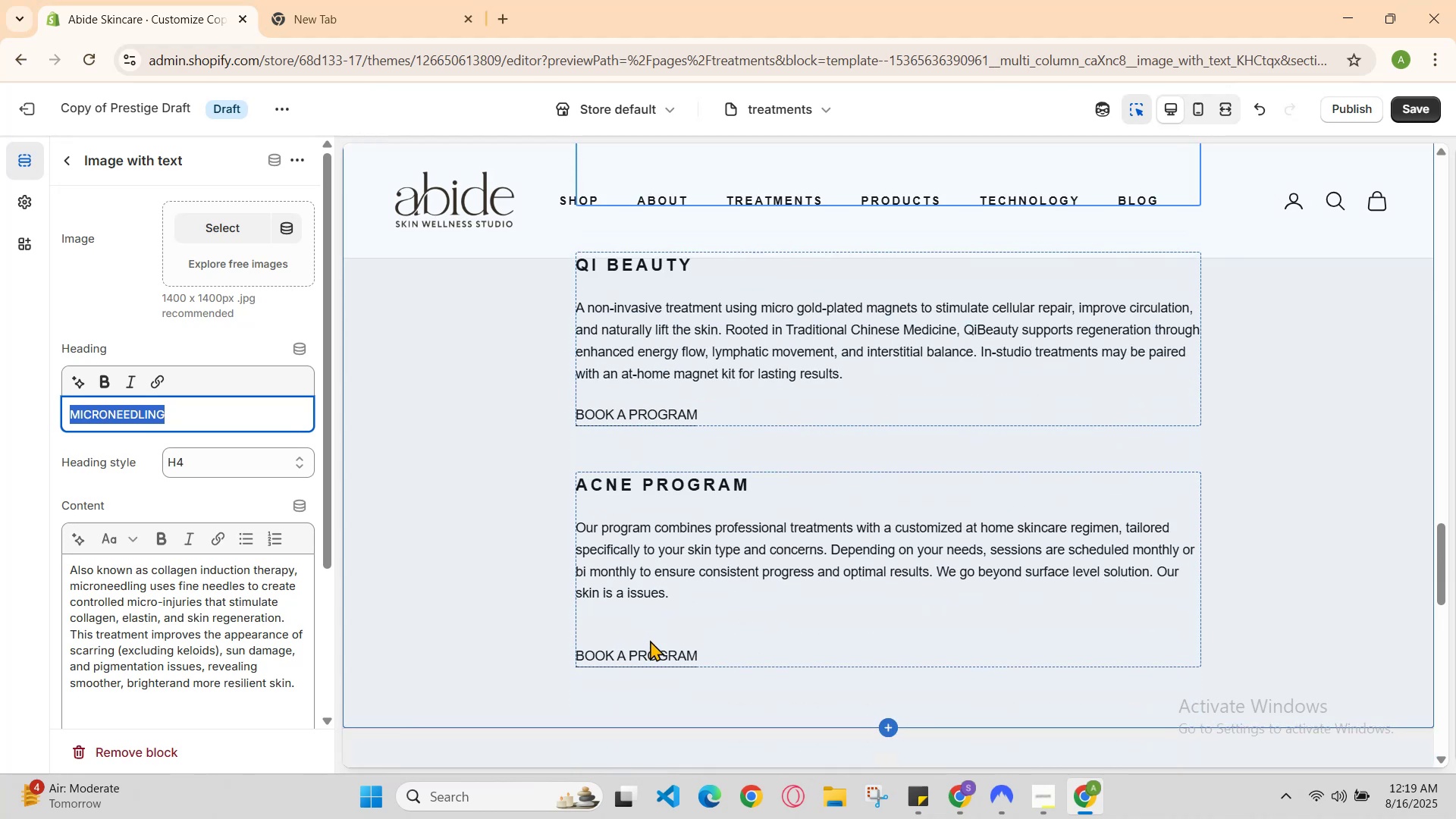 
scroll: coordinate [675, 551], scroll_direction: up, amount: 1.0
 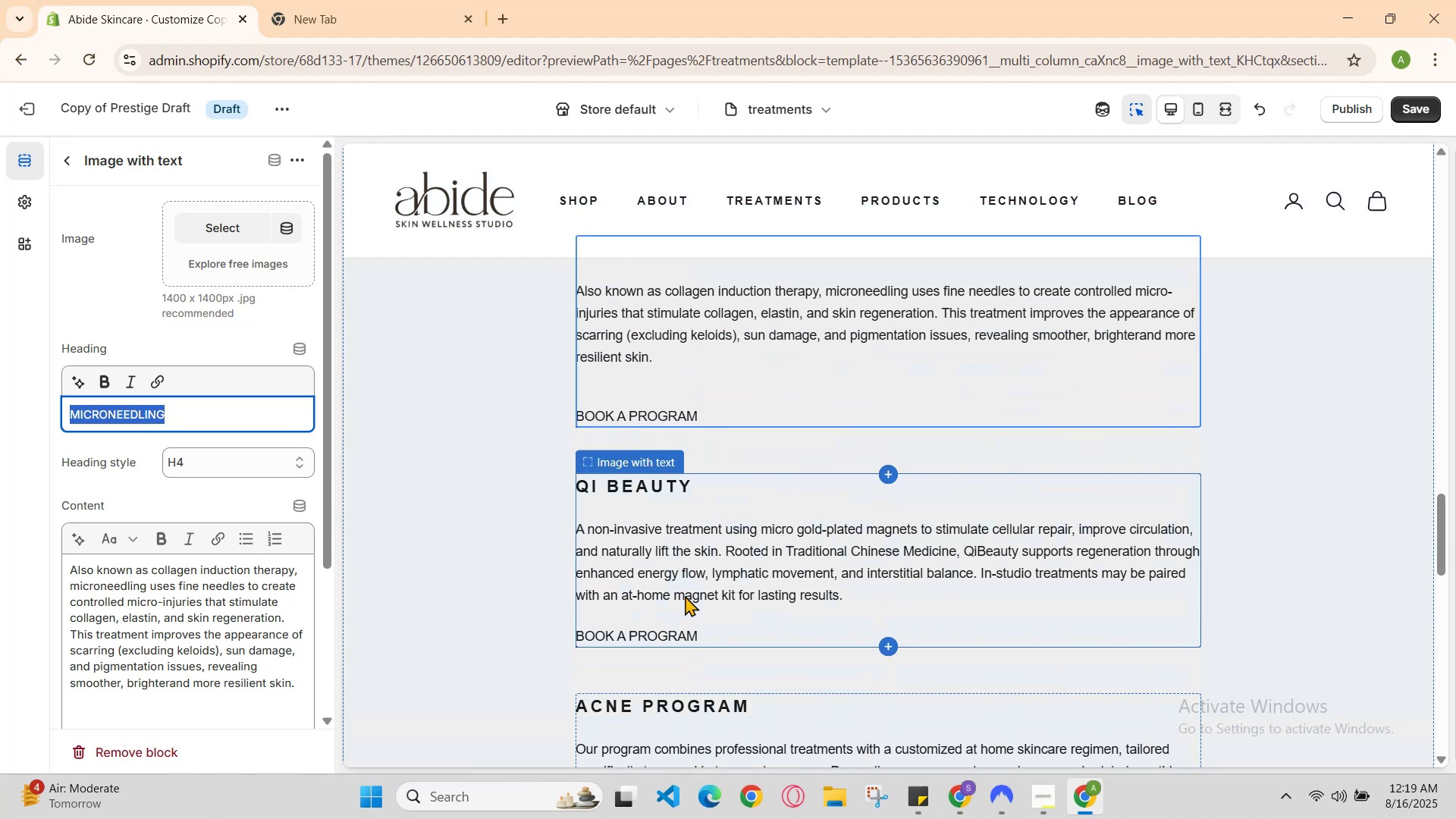 
left_click([685, 595])
 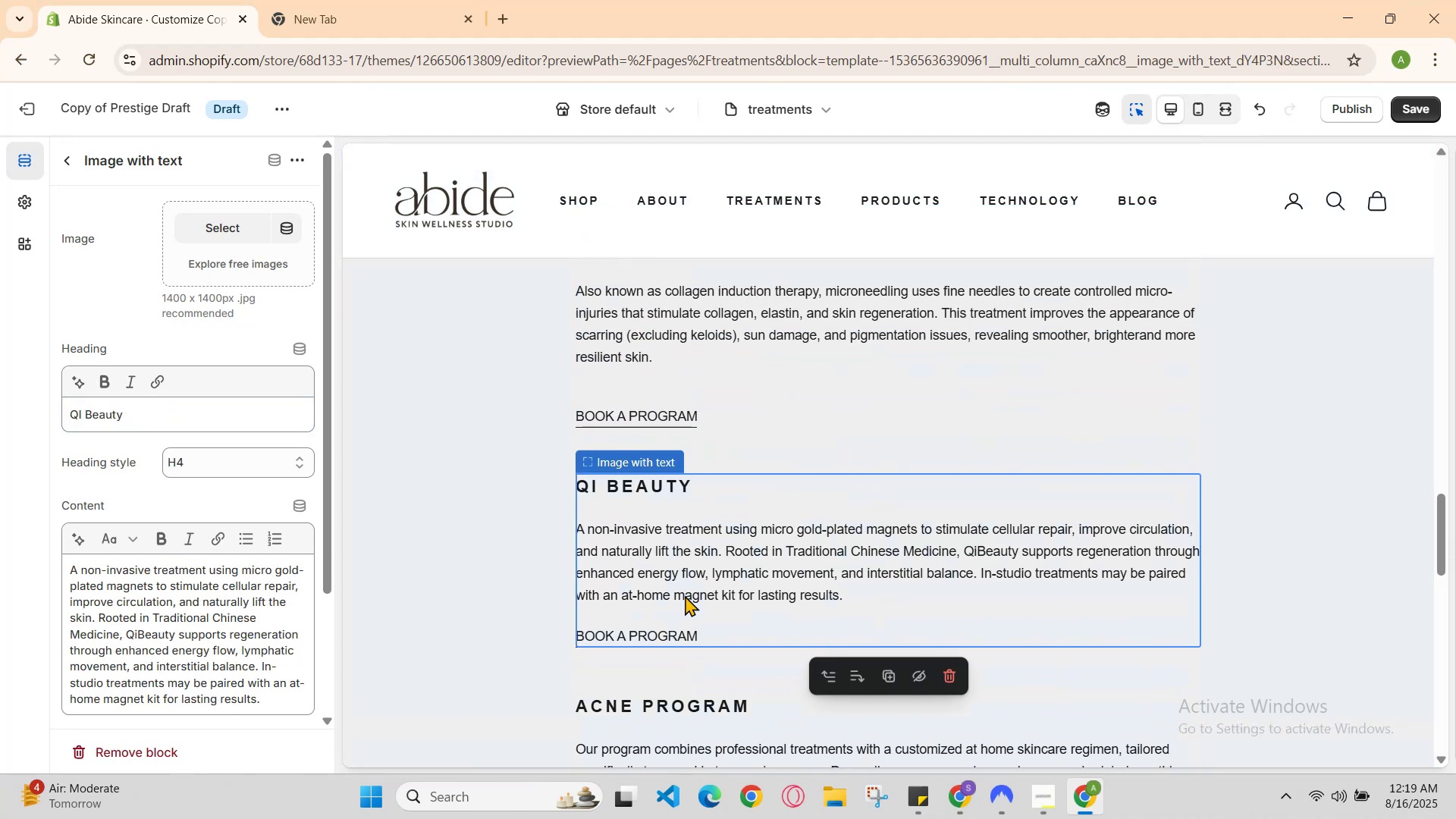 
scroll: coordinate [685, 595], scroll_direction: down, amount: 1.0
 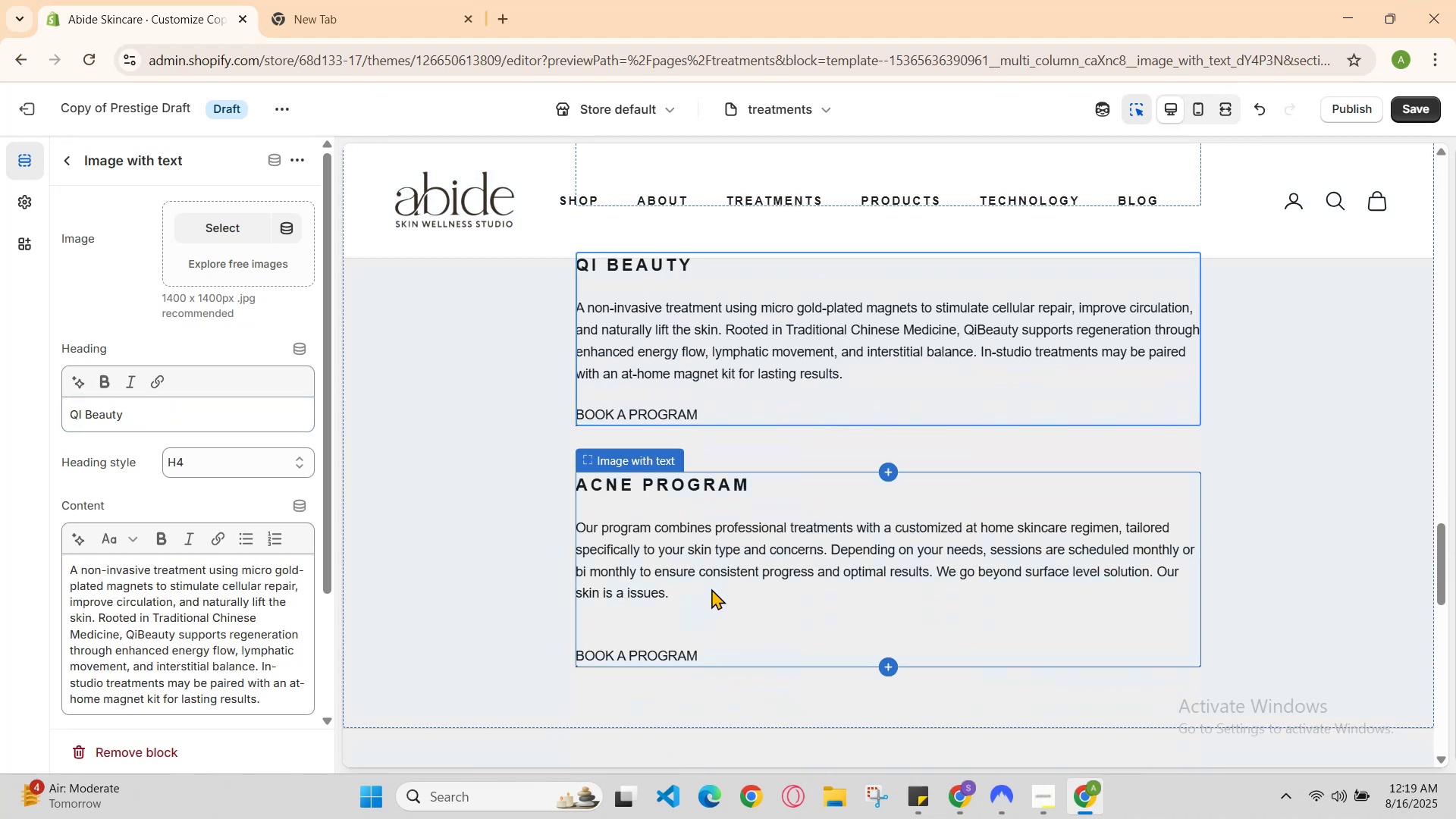 
left_click([713, 587])
 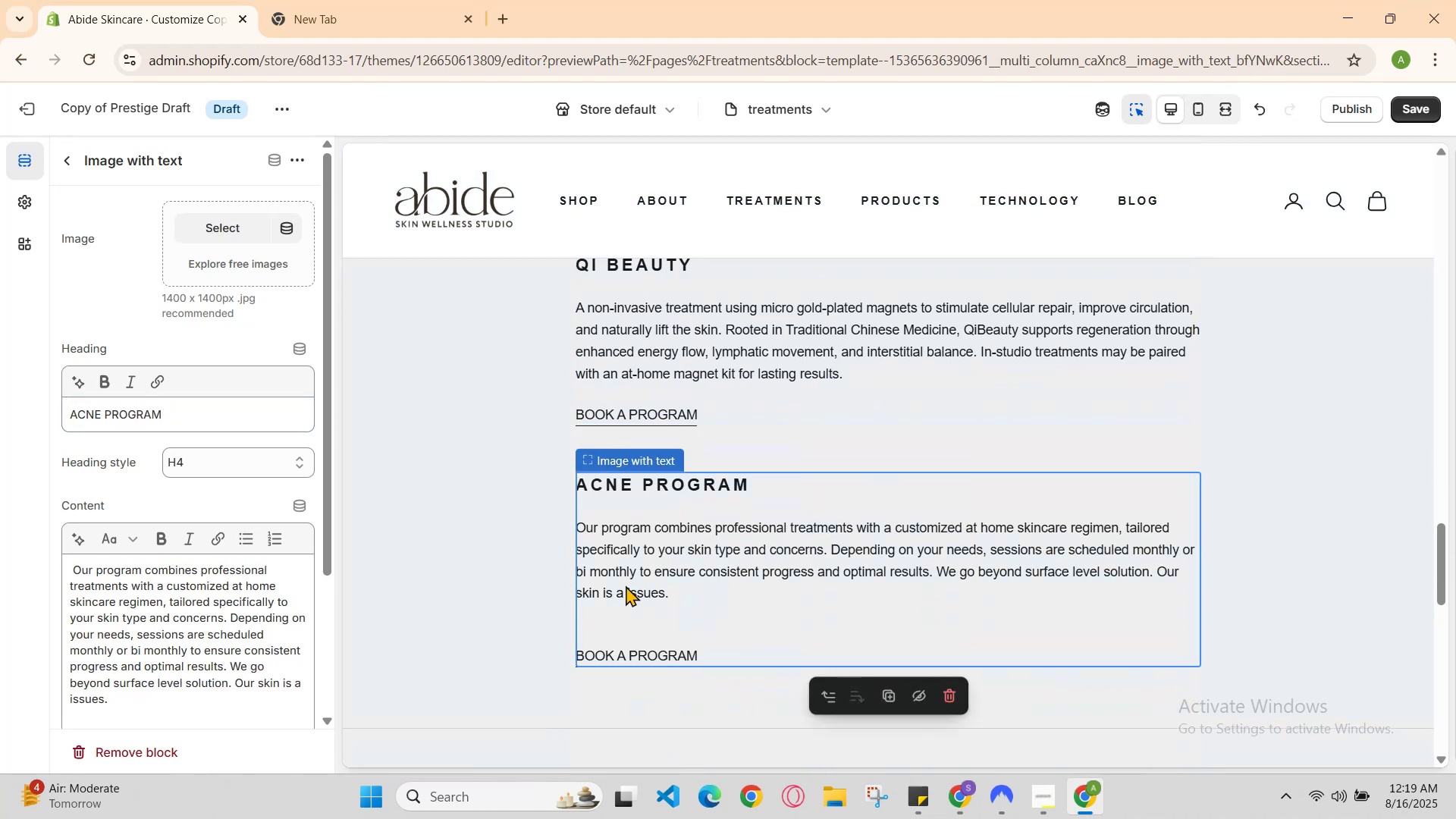 
scroll: coordinate [471, 586], scroll_direction: down, amount: 1.0
 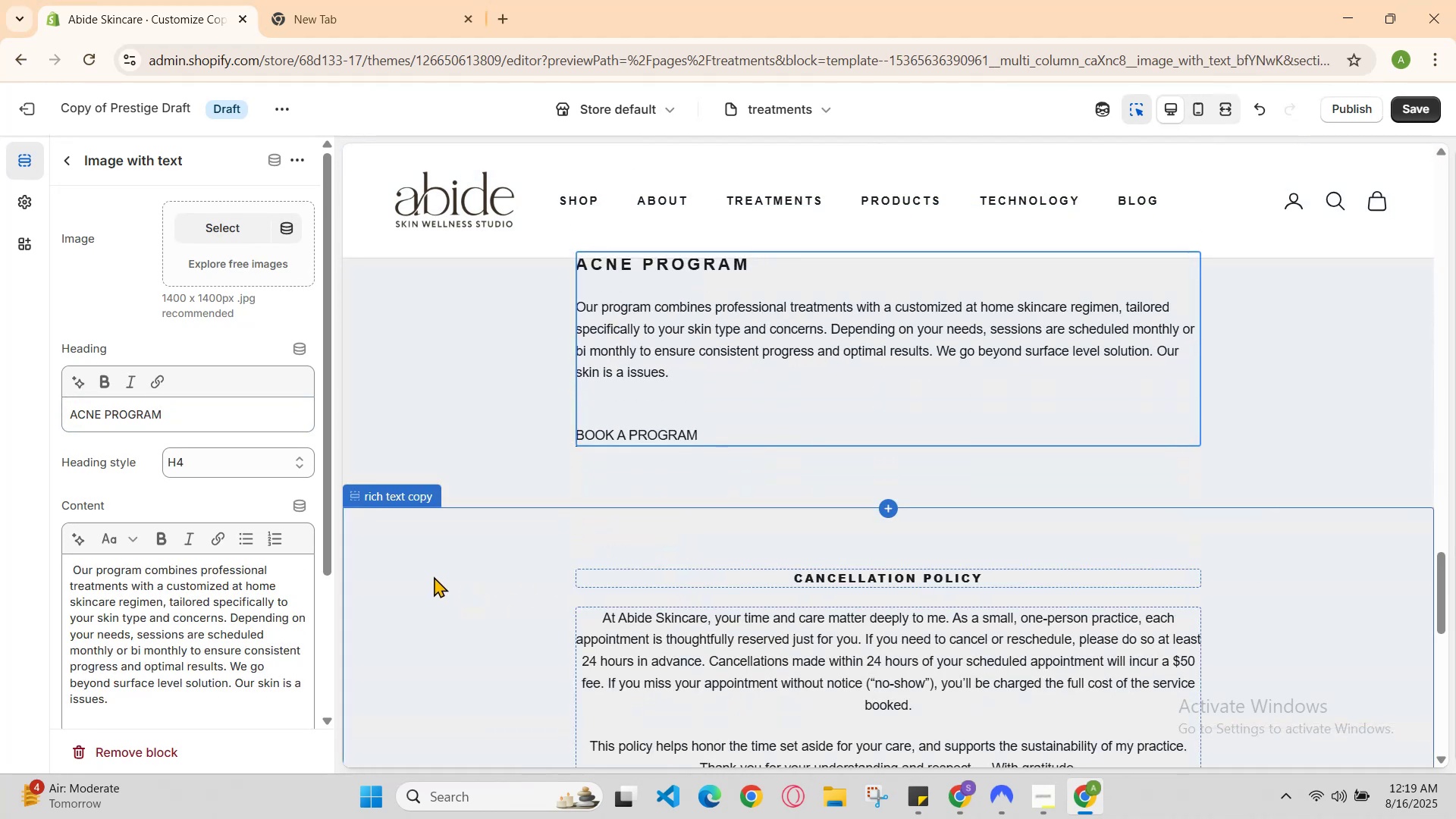 
scroll: coordinate [191, 598], scroll_direction: none, amount: 0.0
 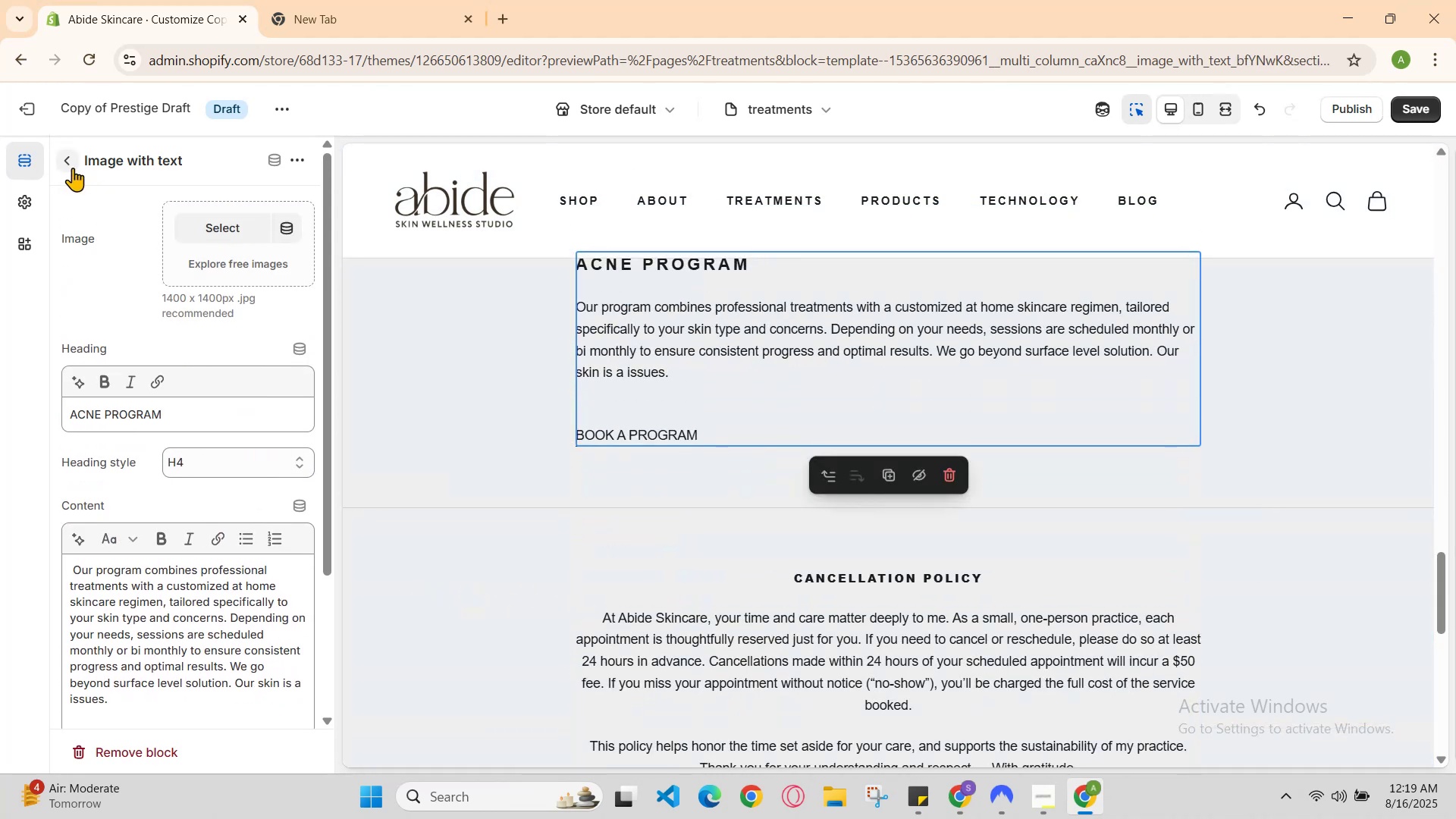 
left_click([73, 168])
 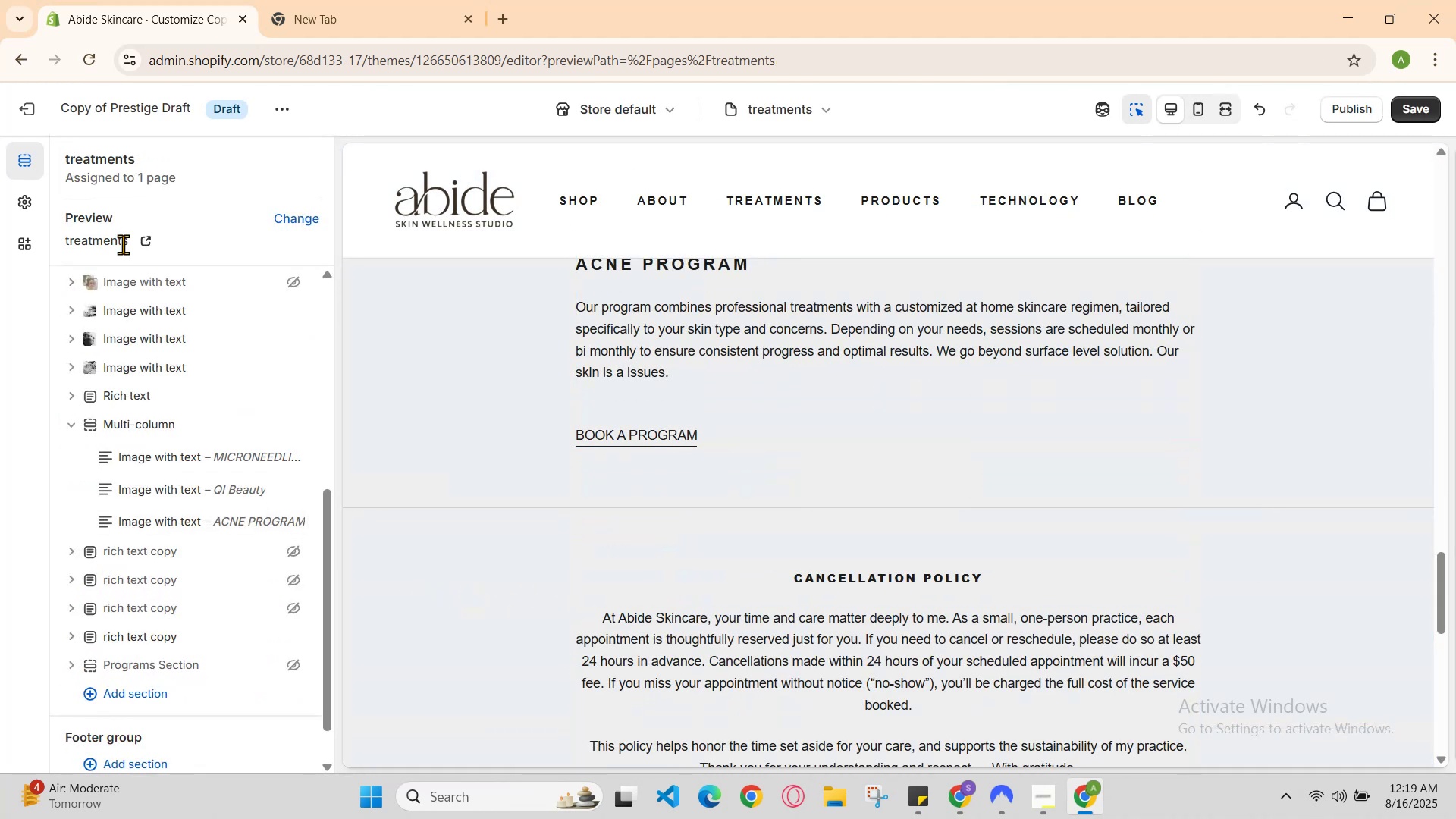 
scroll: coordinate [212, 545], scroll_direction: down, amount: 1.0
 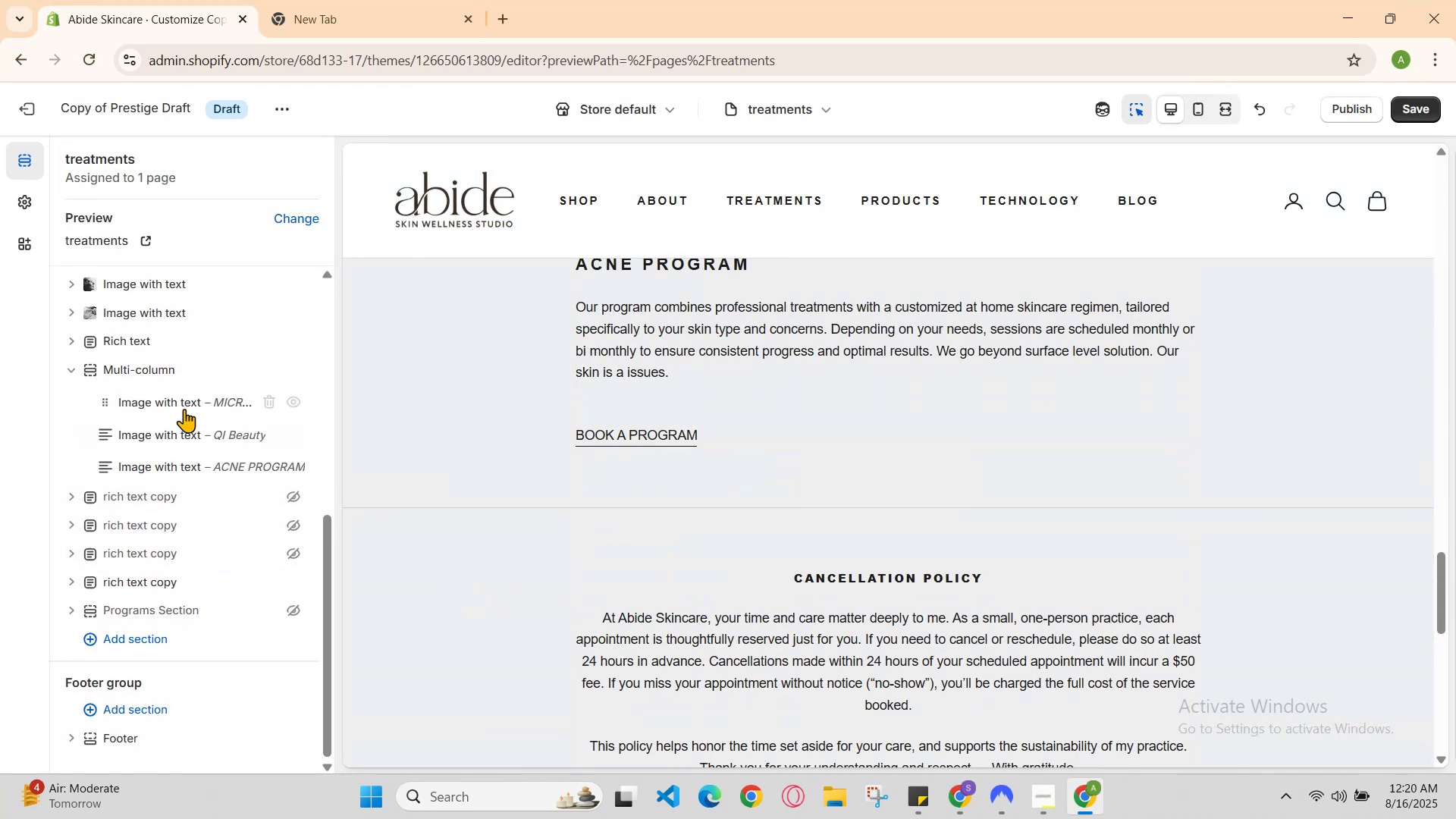 
left_click([184, 409])
 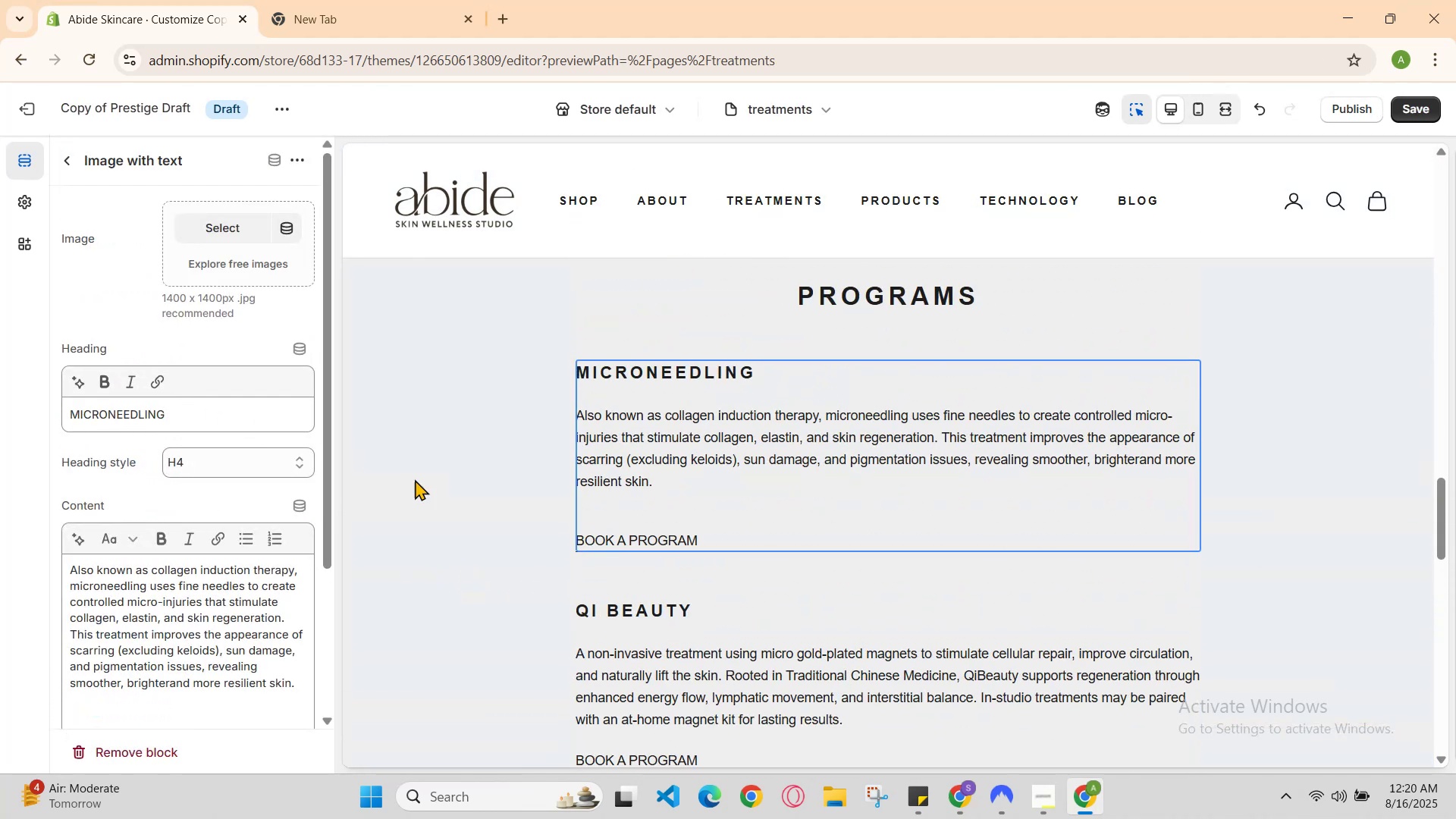 
scroll: coordinate [600, 544], scroll_direction: up, amount: 1.0
 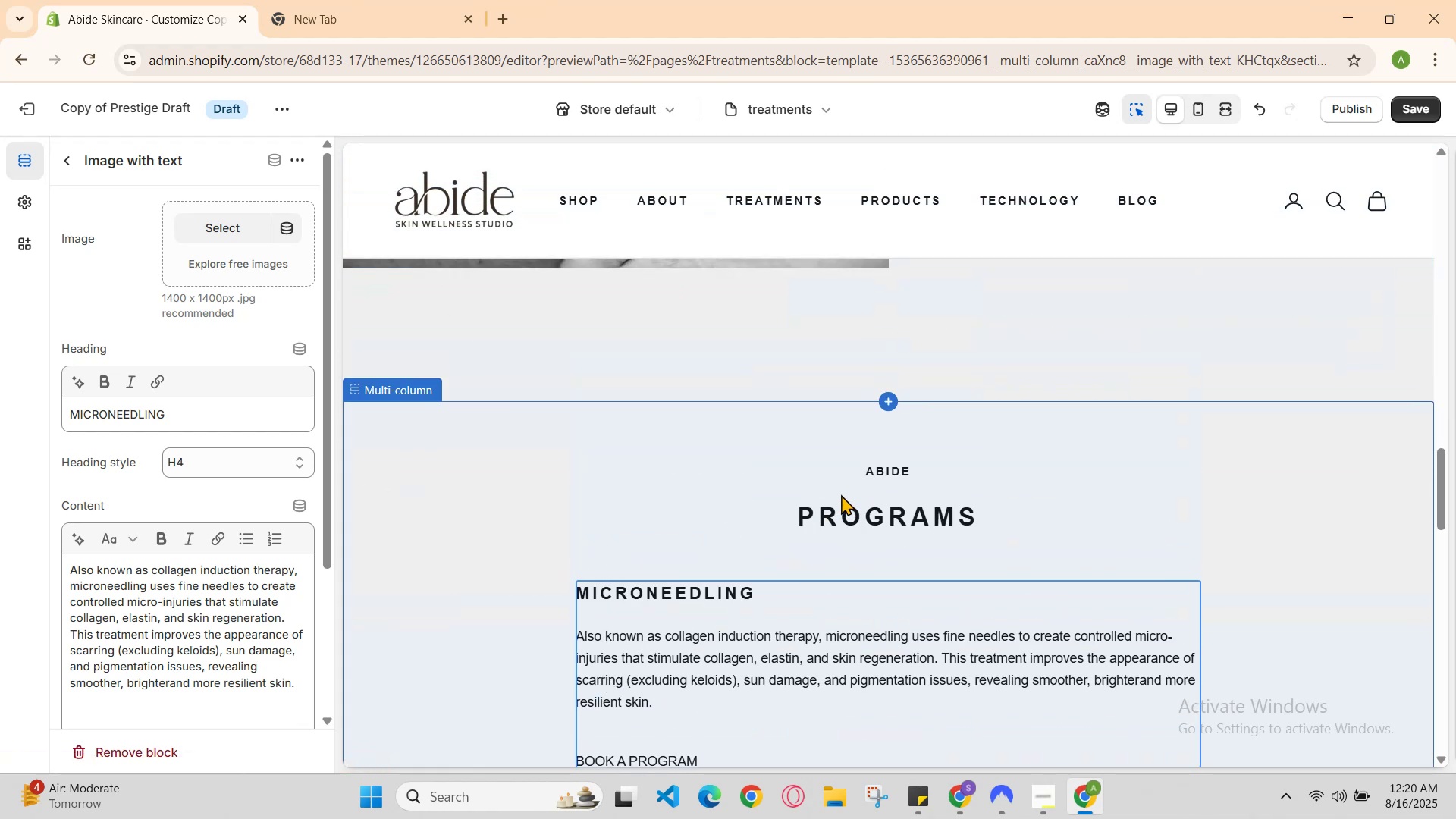 
left_click([846, 493])
 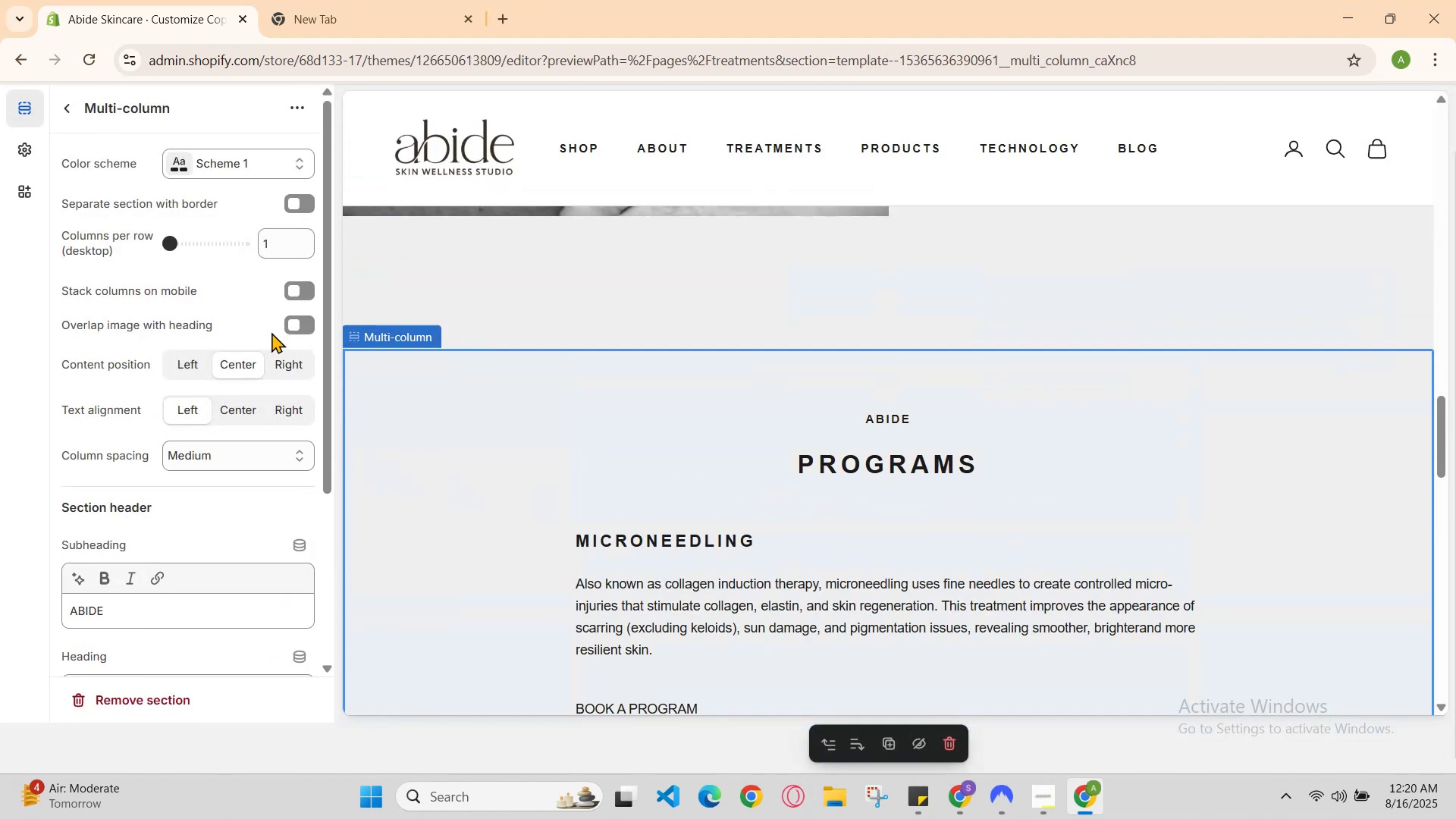 
left_click([287, 252])
 